 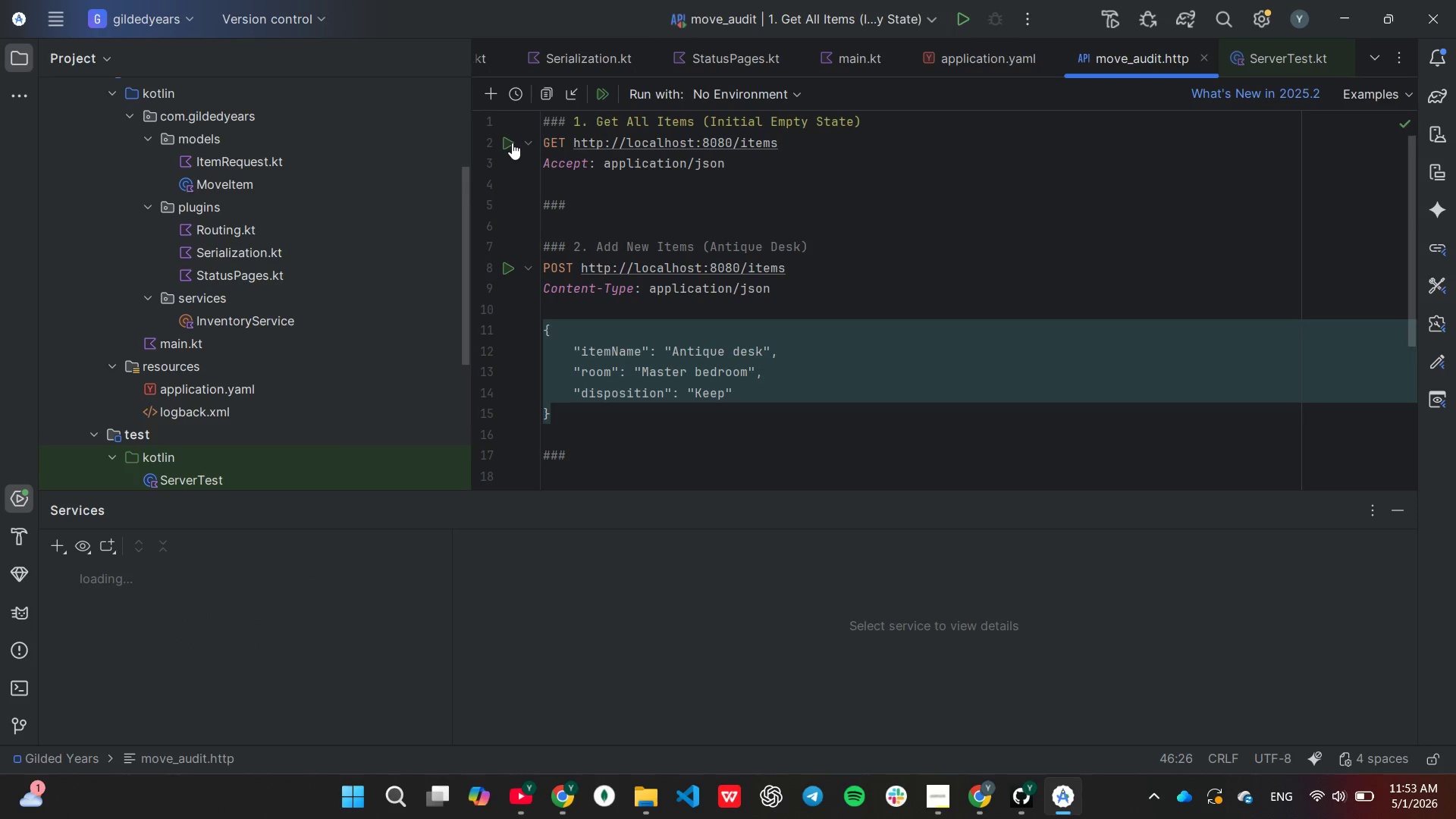 
scroll: coordinate [752, 676], scroll_direction: none, amount: 0.0
 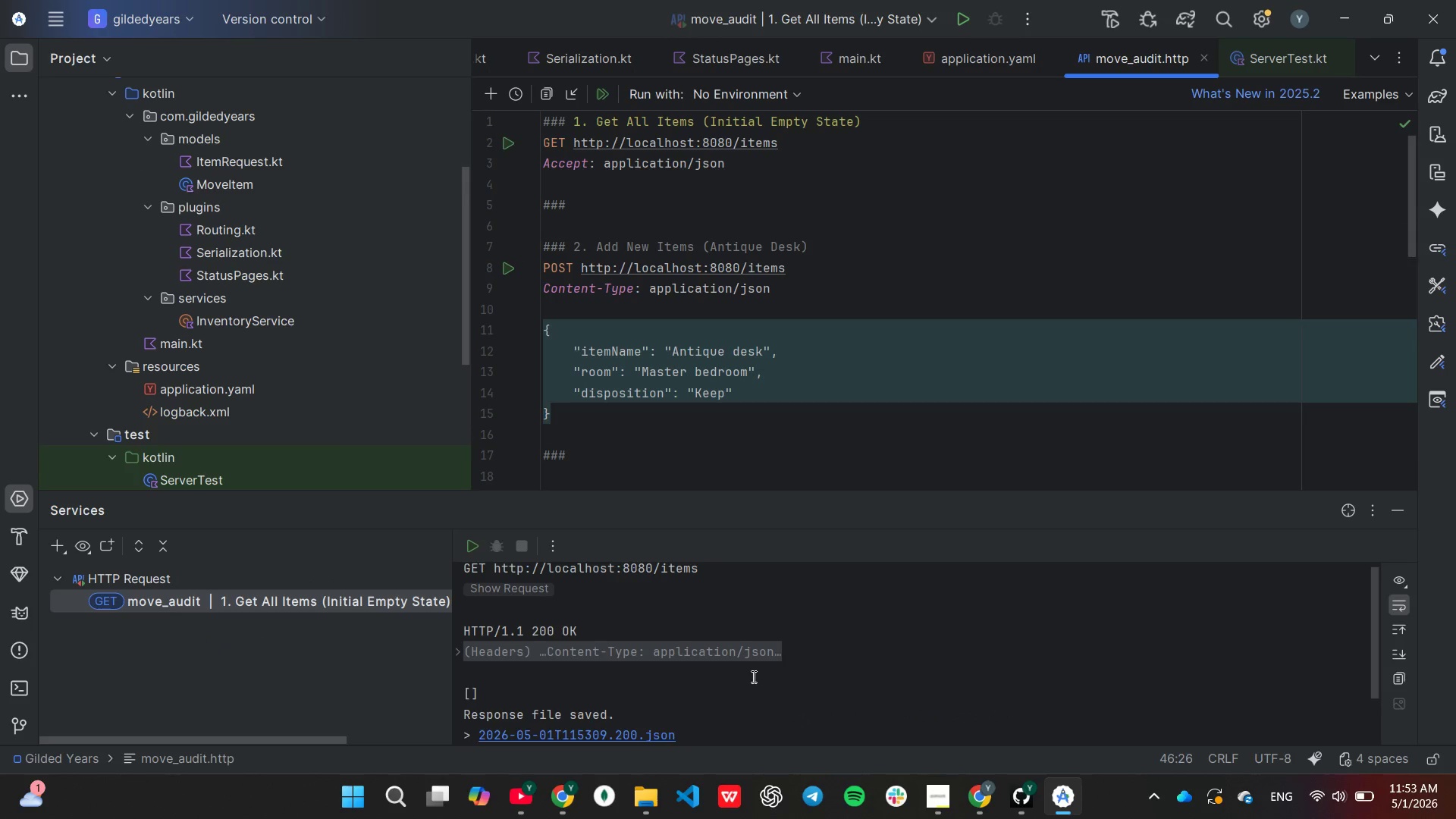 
scroll: coordinate [752, 676], scroll_direction: up, amount: 1.0
 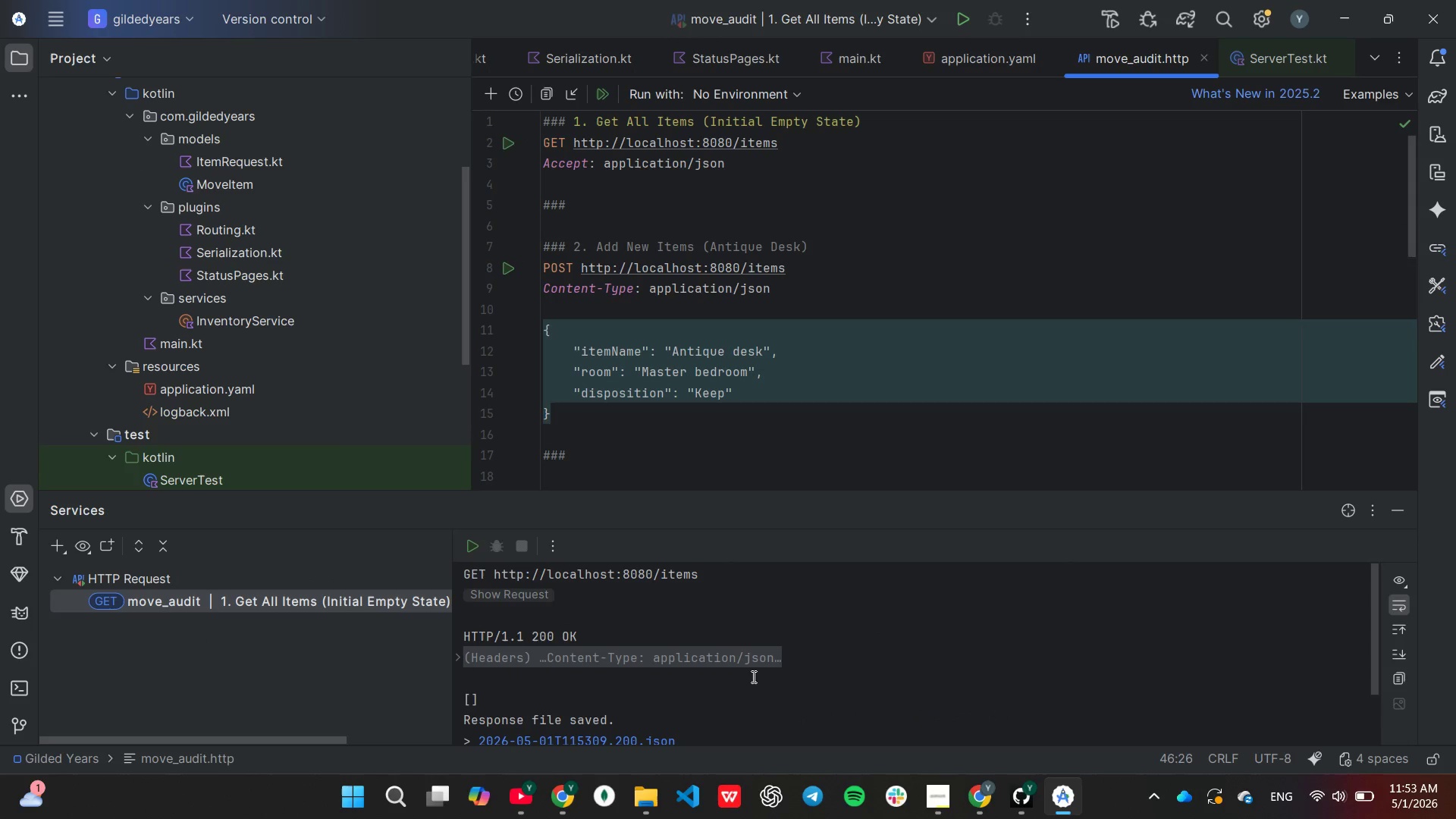 
scroll: coordinate [752, 676], scroll_direction: none, amount: 0.0
 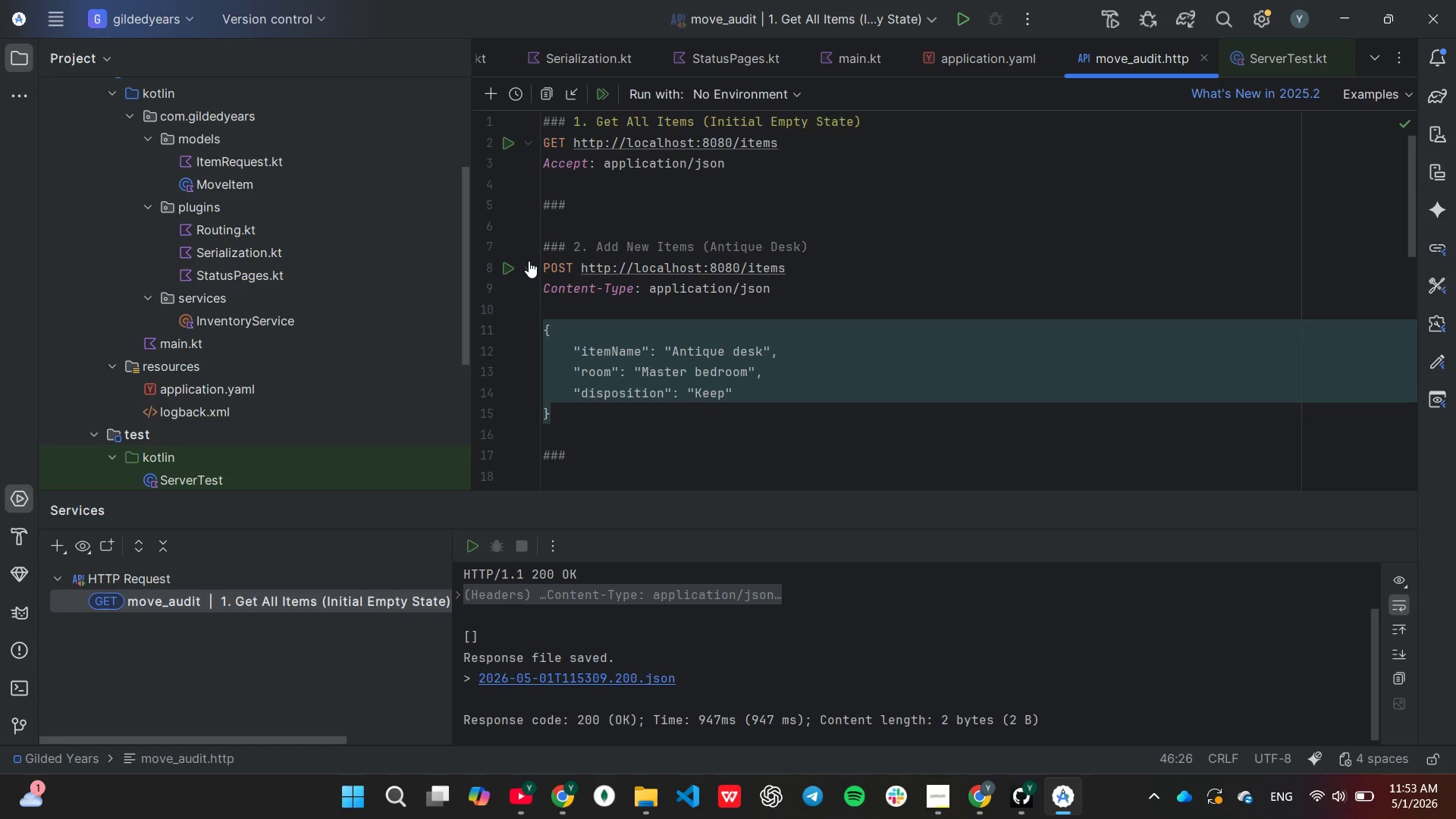 
left_click([506, 265])
 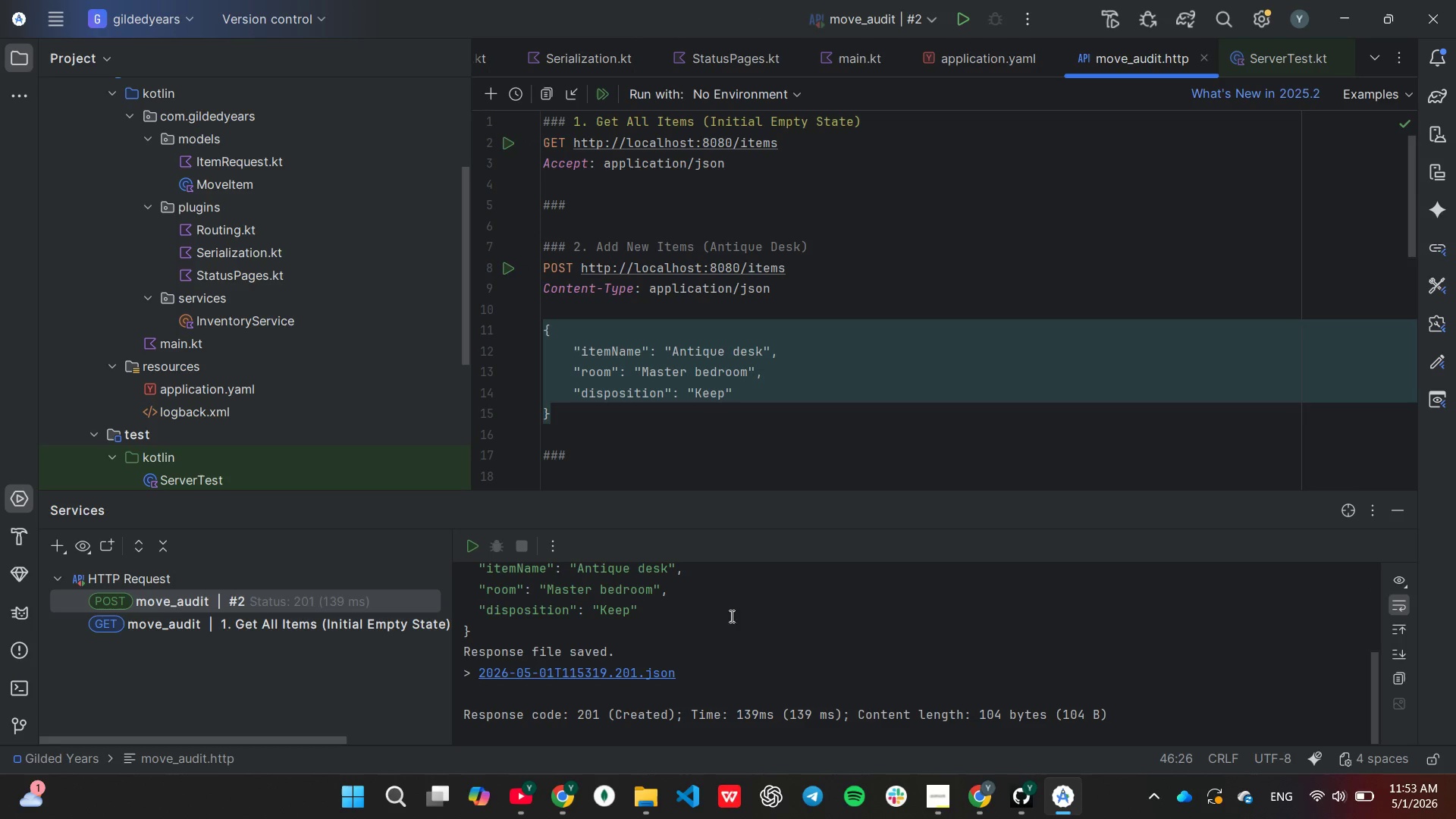 
scroll: coordinate [732, 641], scroll_direction: none, amount: 0.0
 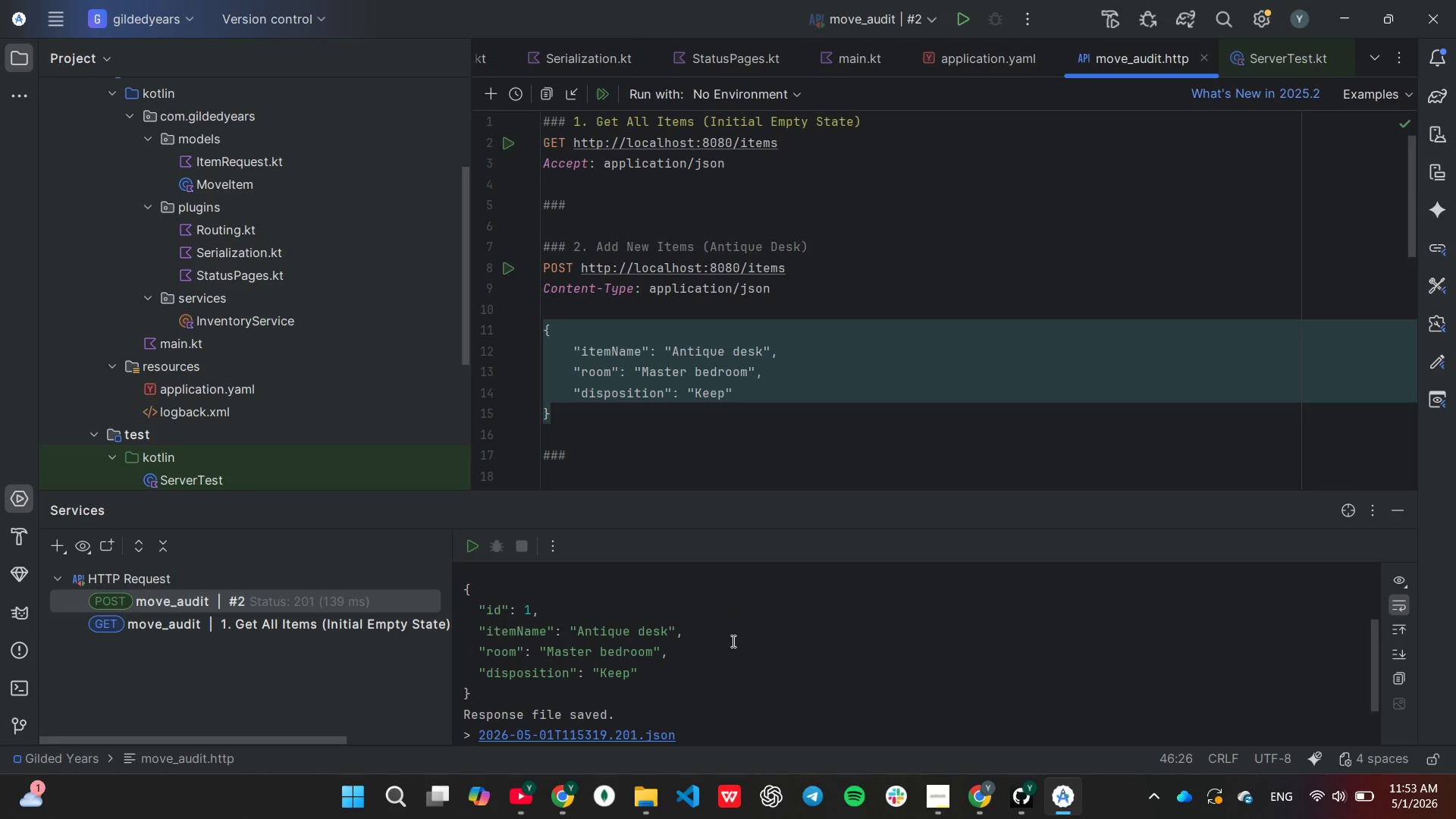 
scroll: coordinate [732, 641], scroll_direction: down, amount: 1.0
 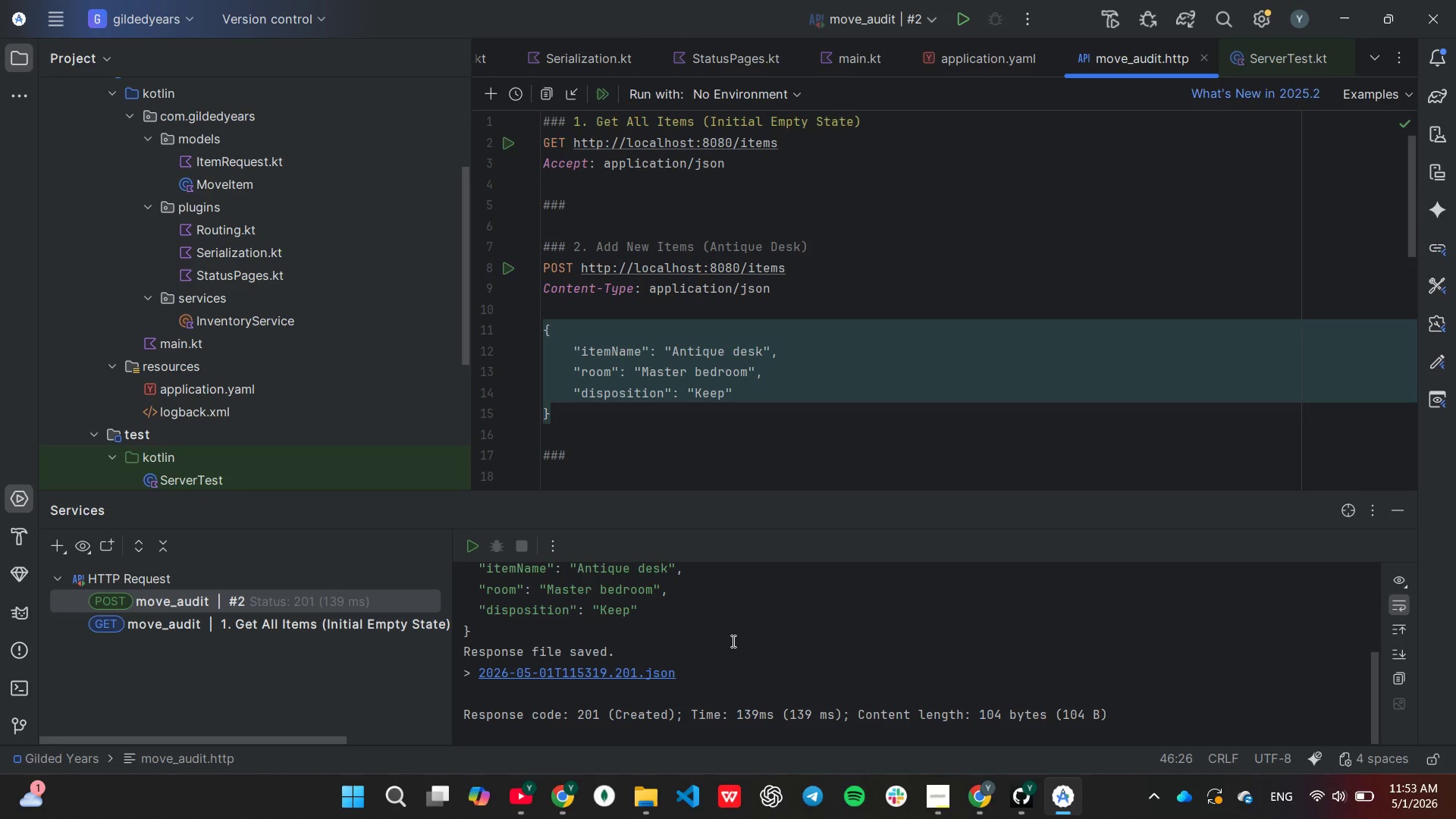 
scroll: coordinate [732, 641], scroll_direction: up, amount: 2.0
 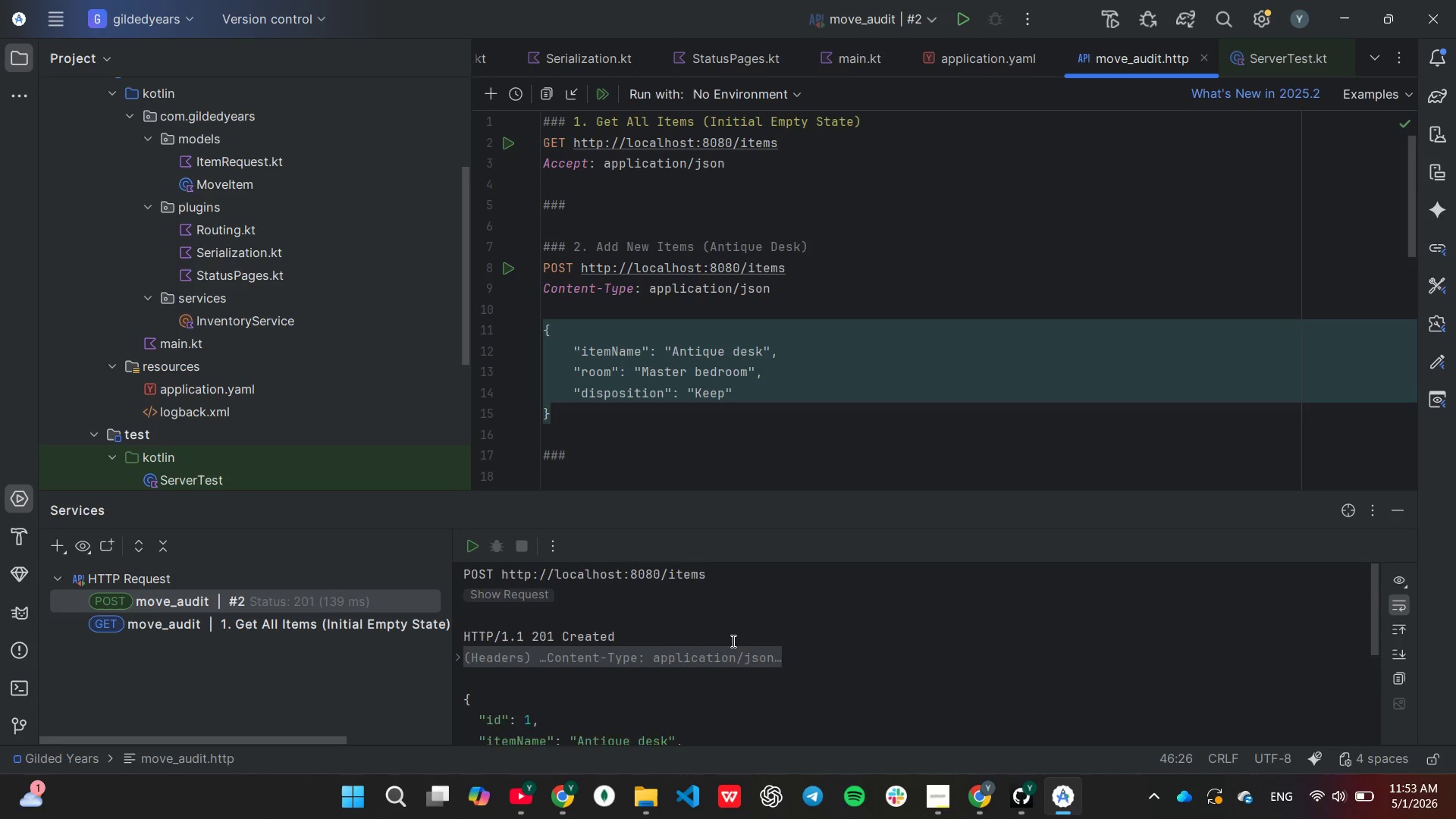 
scroll: coordinate [732, 641], scroll_direction: none, amount: 0.0
 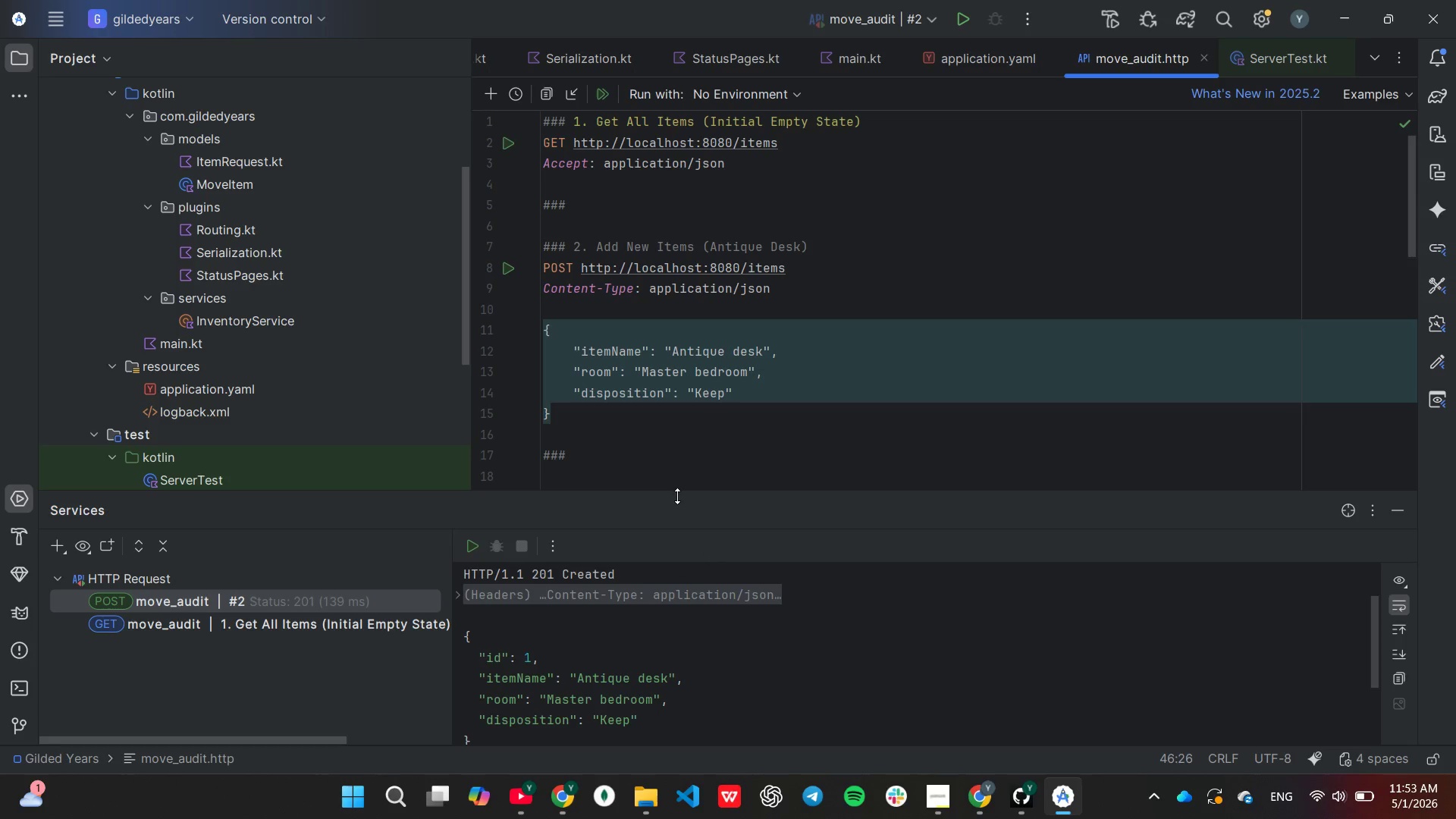 
left_click_drag(start_coordinate=[676, 492], to_coordinate=[674, 439])
 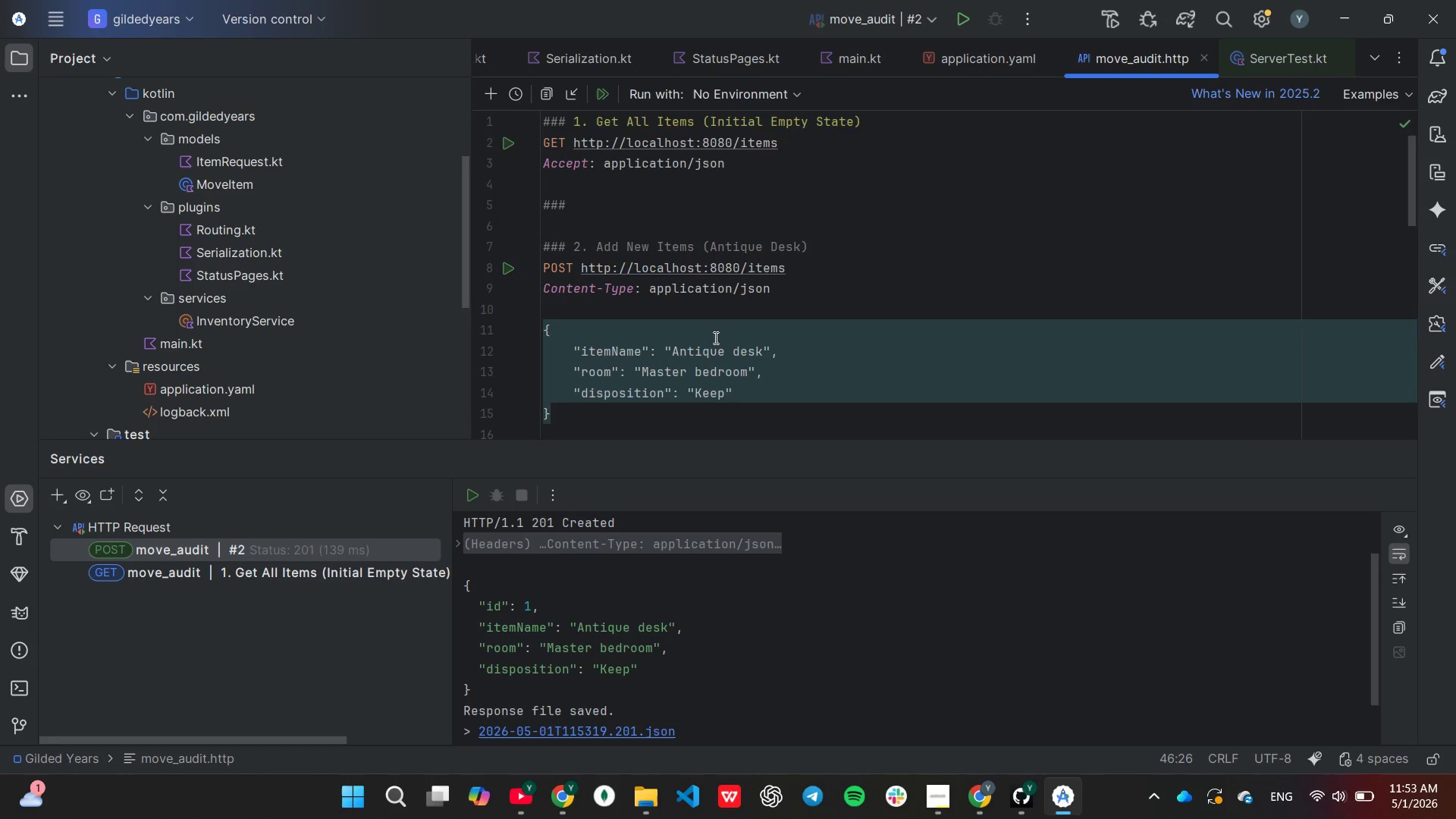 
scroll: coordinate [714, 337], scroll_direction: down, amount: 4.0
 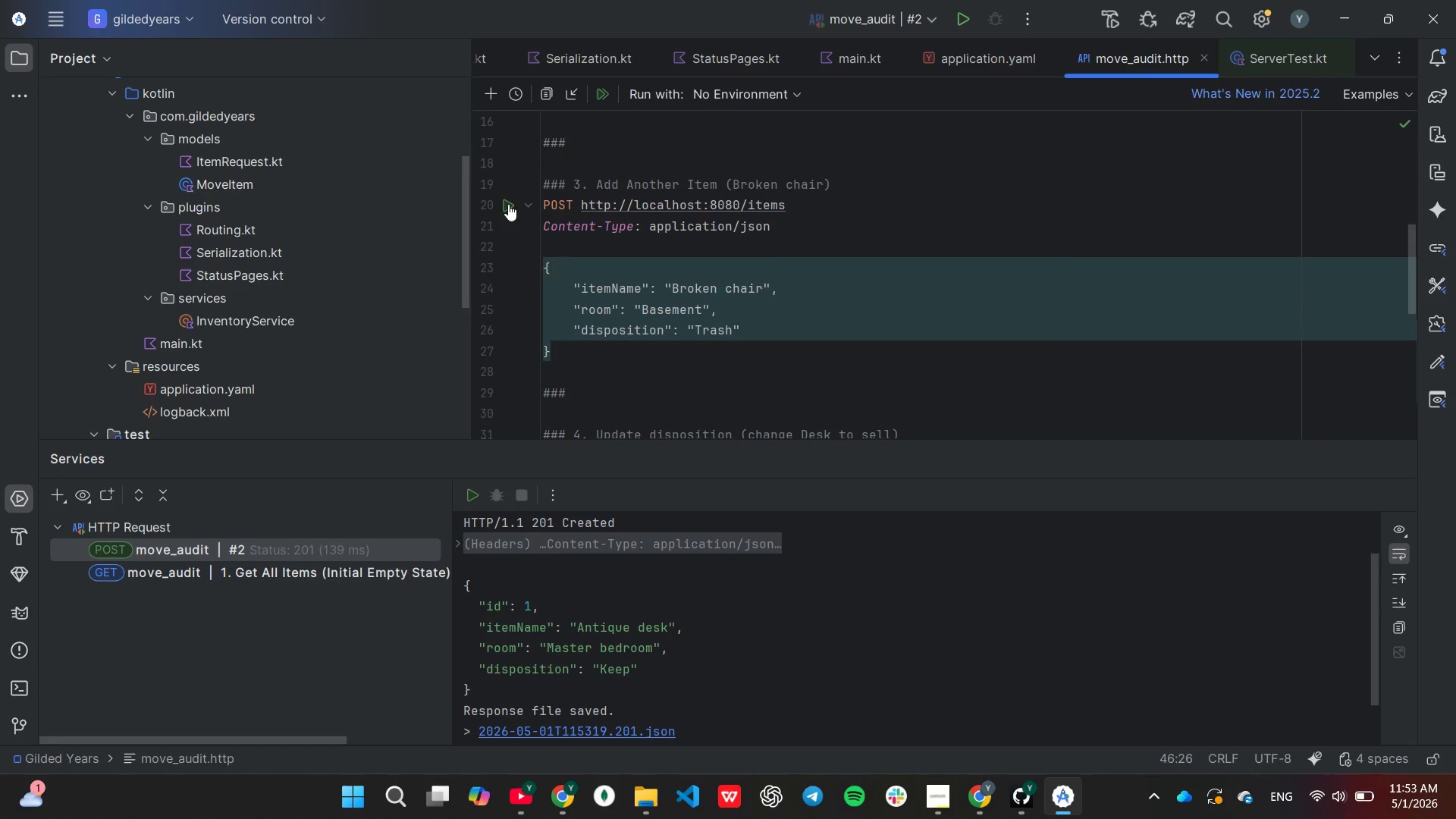 
left_click([508, 203])
 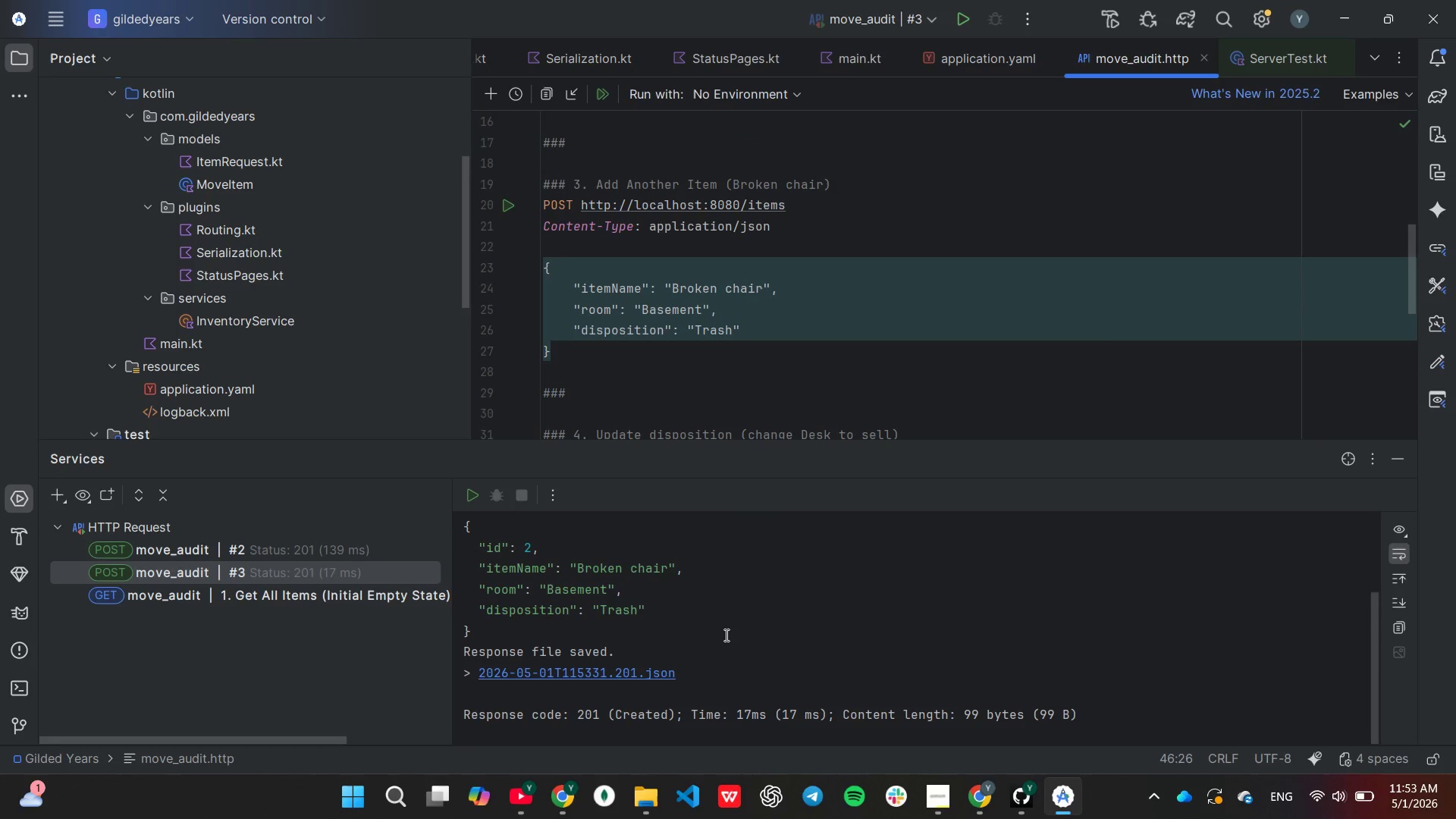 
scroll: coordinate [607, 337], scroll_direction: down, amount: 4.0
 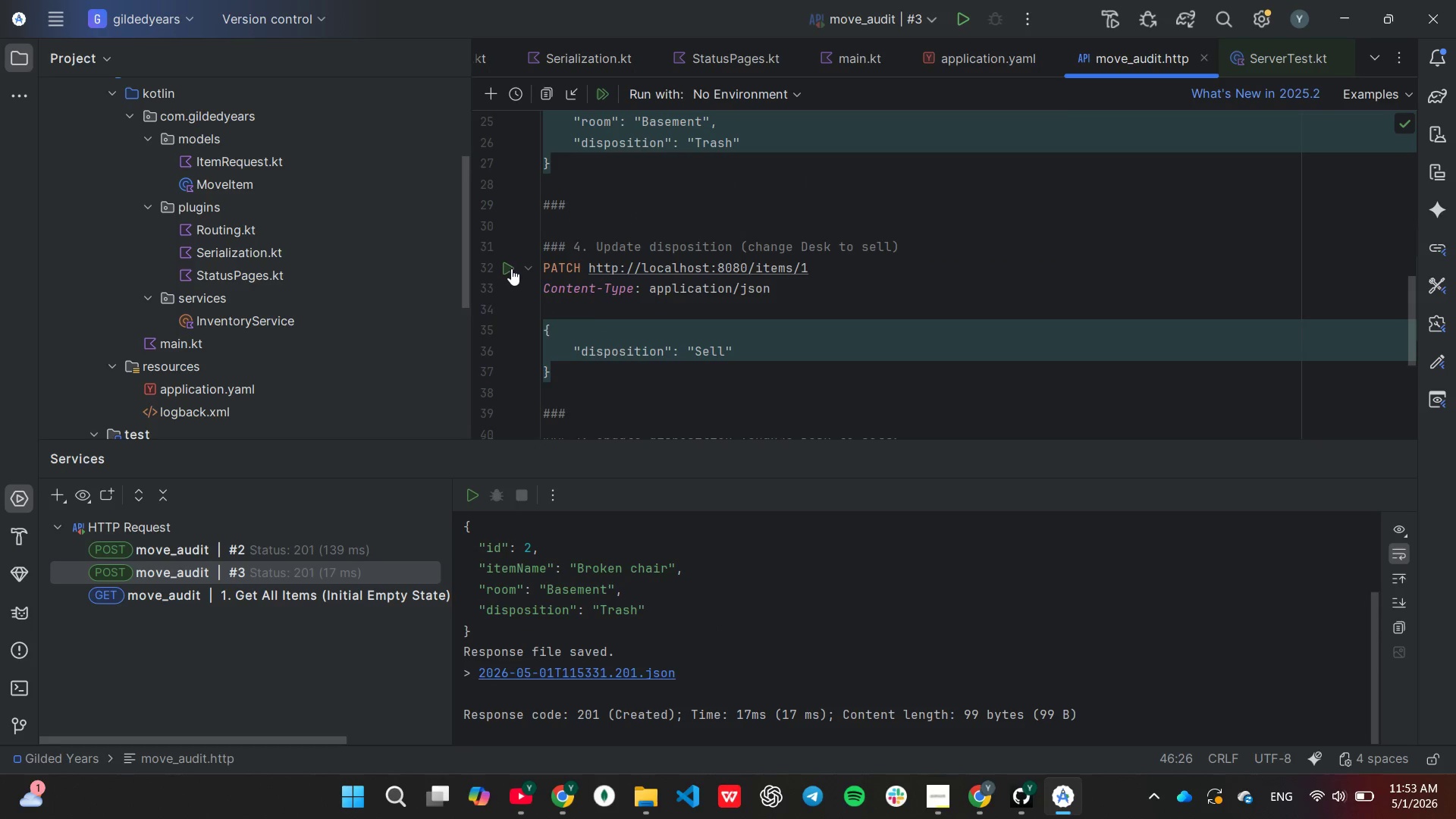 
left_click([508, 265])
 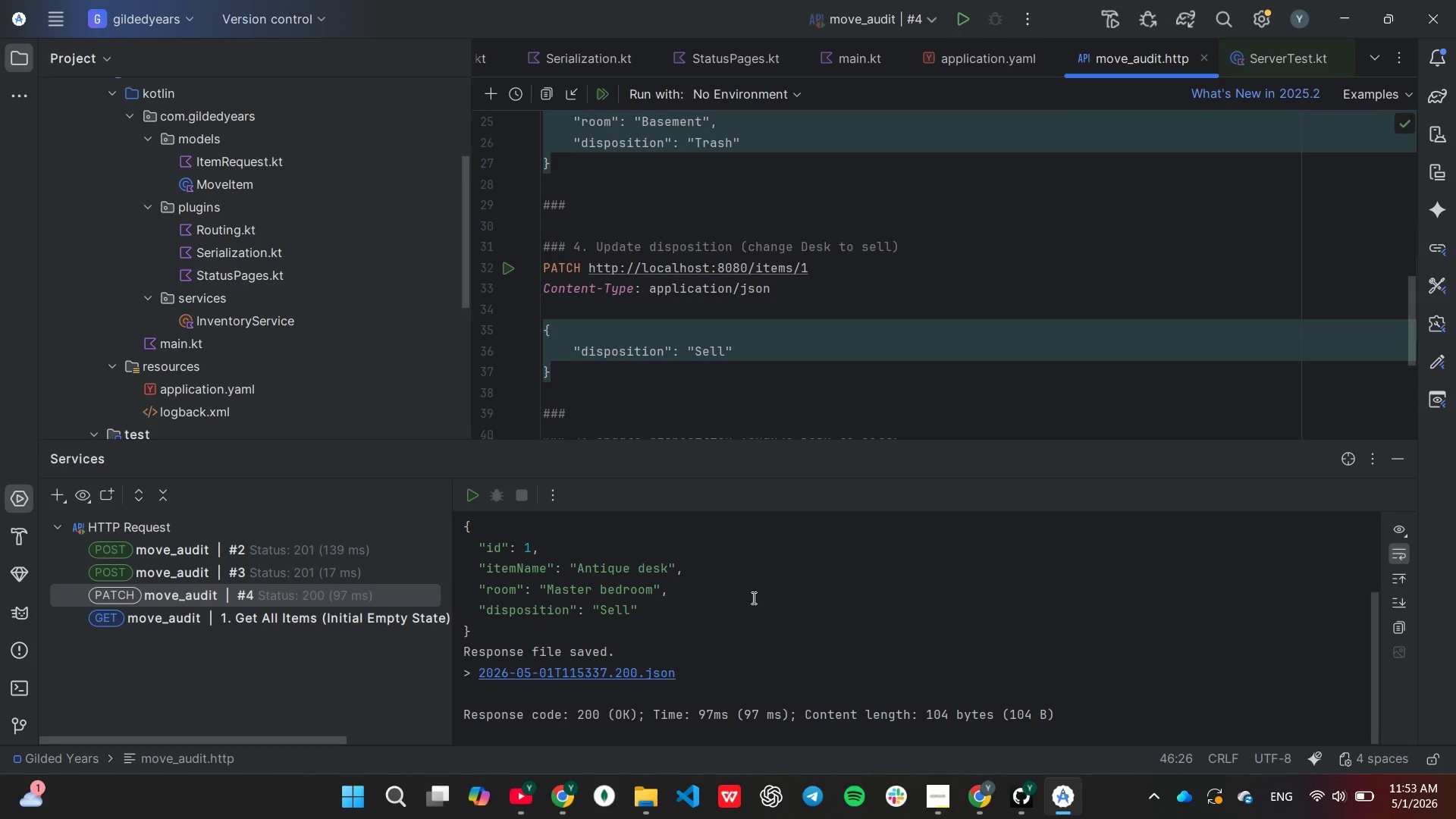 
scroll: coordinate [752, 598], scroll_direction: none, amount: 0.0
 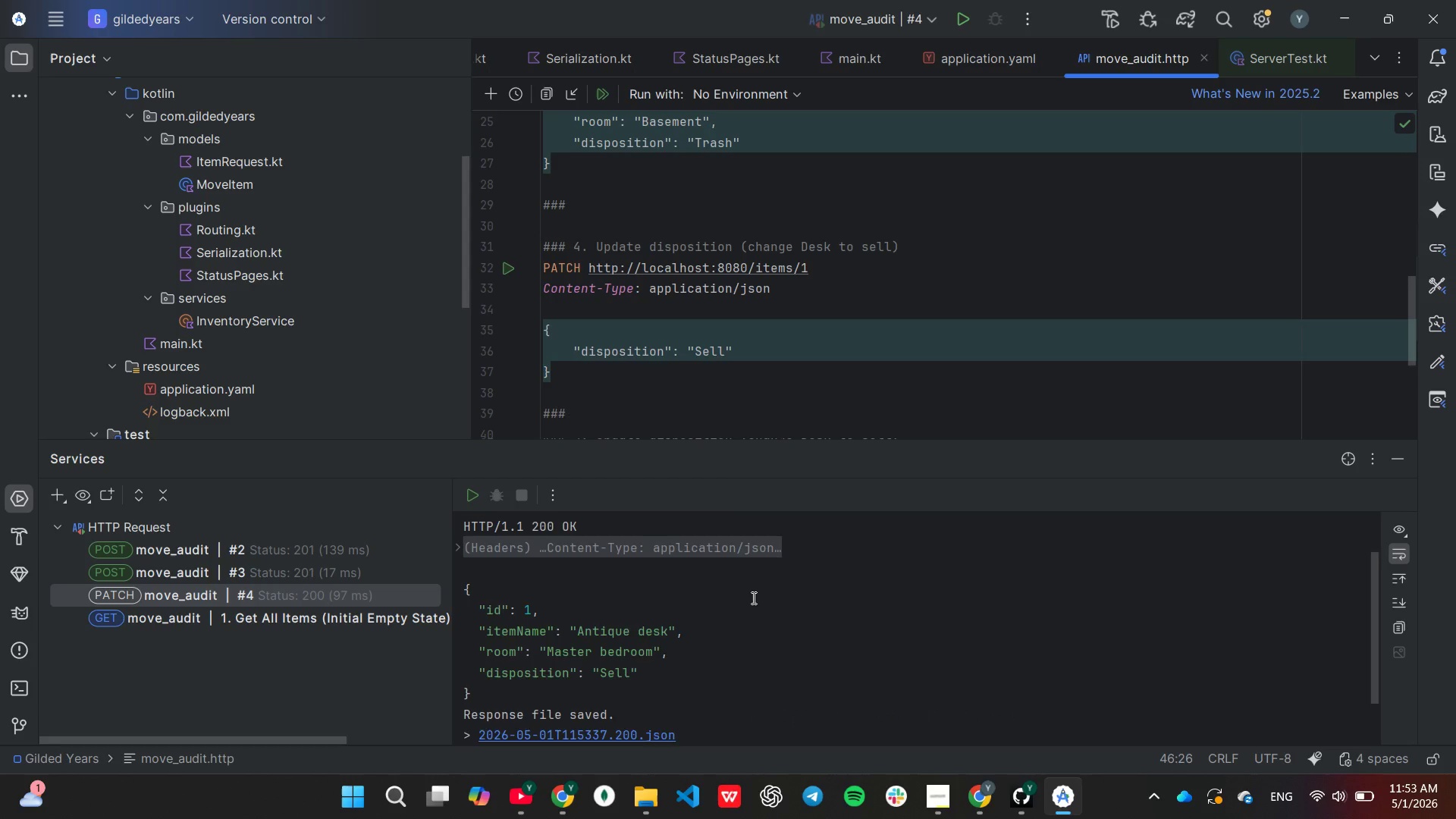 
scroll: coordinate [752, 598], scroll_direction: up, amount: 1.0
 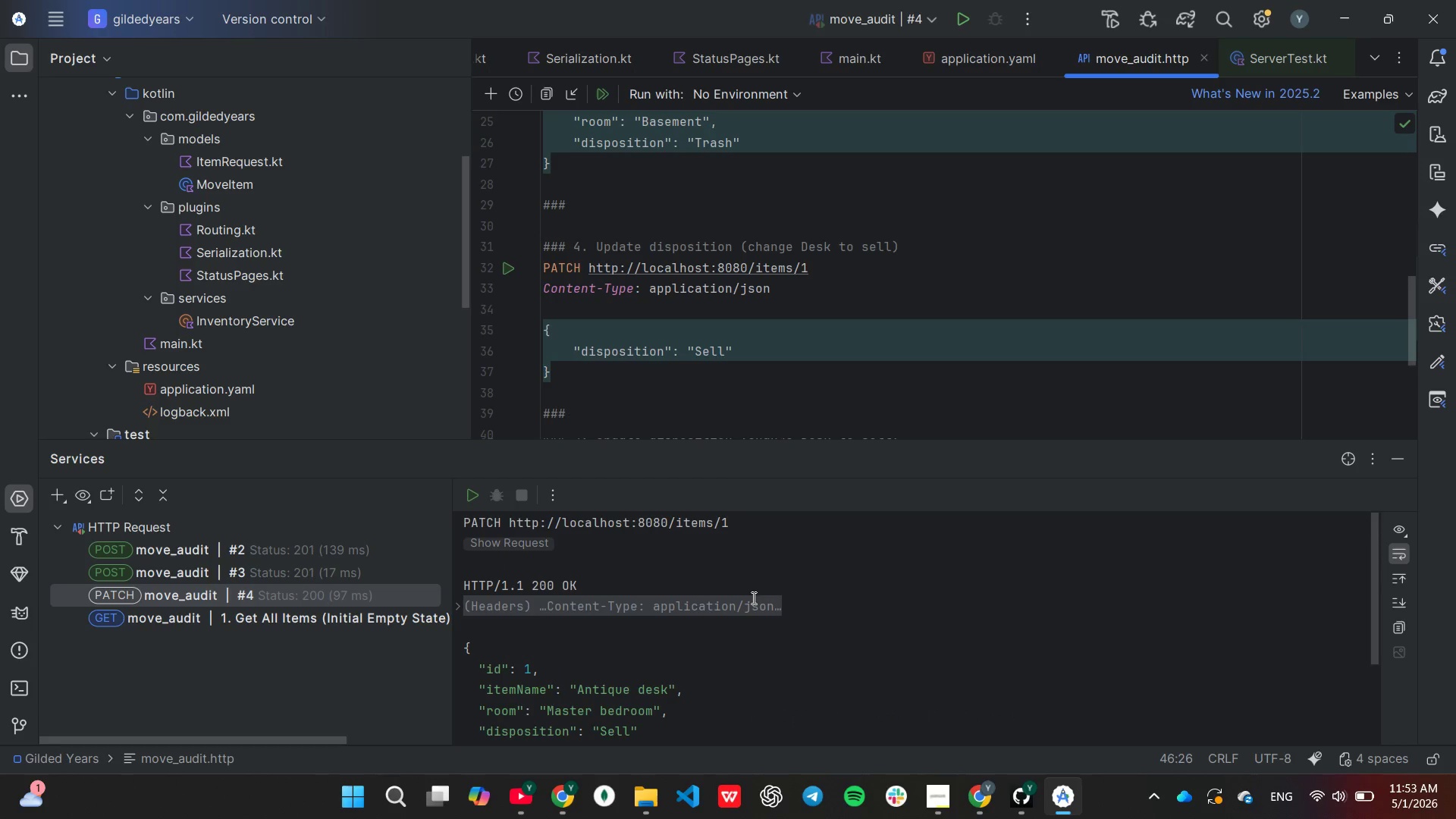 
scroll: coordinate [840, 347], scroll_direction: down, amount: 4.0
 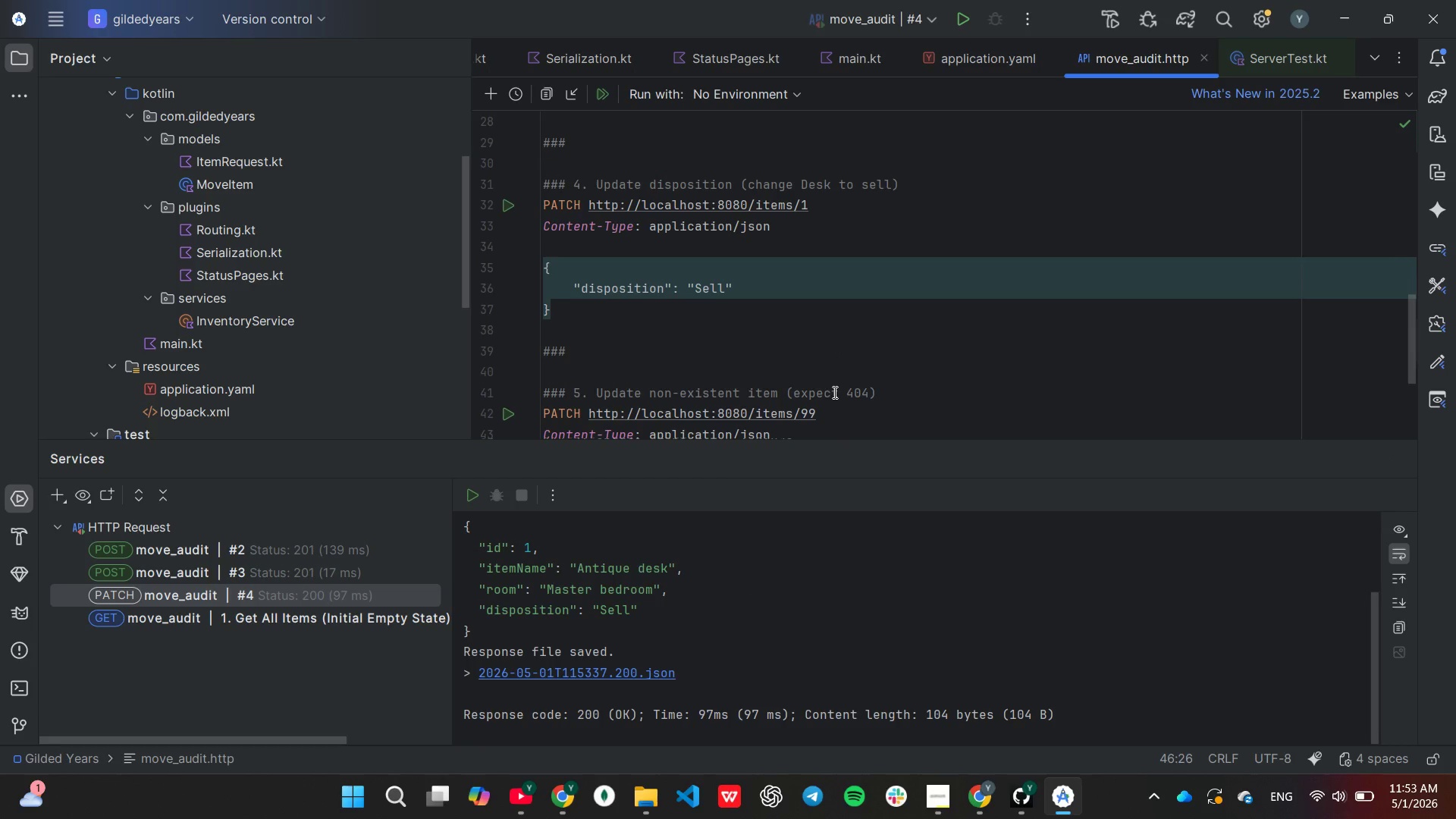 
scroll: coordinate [755, 617], scroll_direction: up, amount: 6.0
 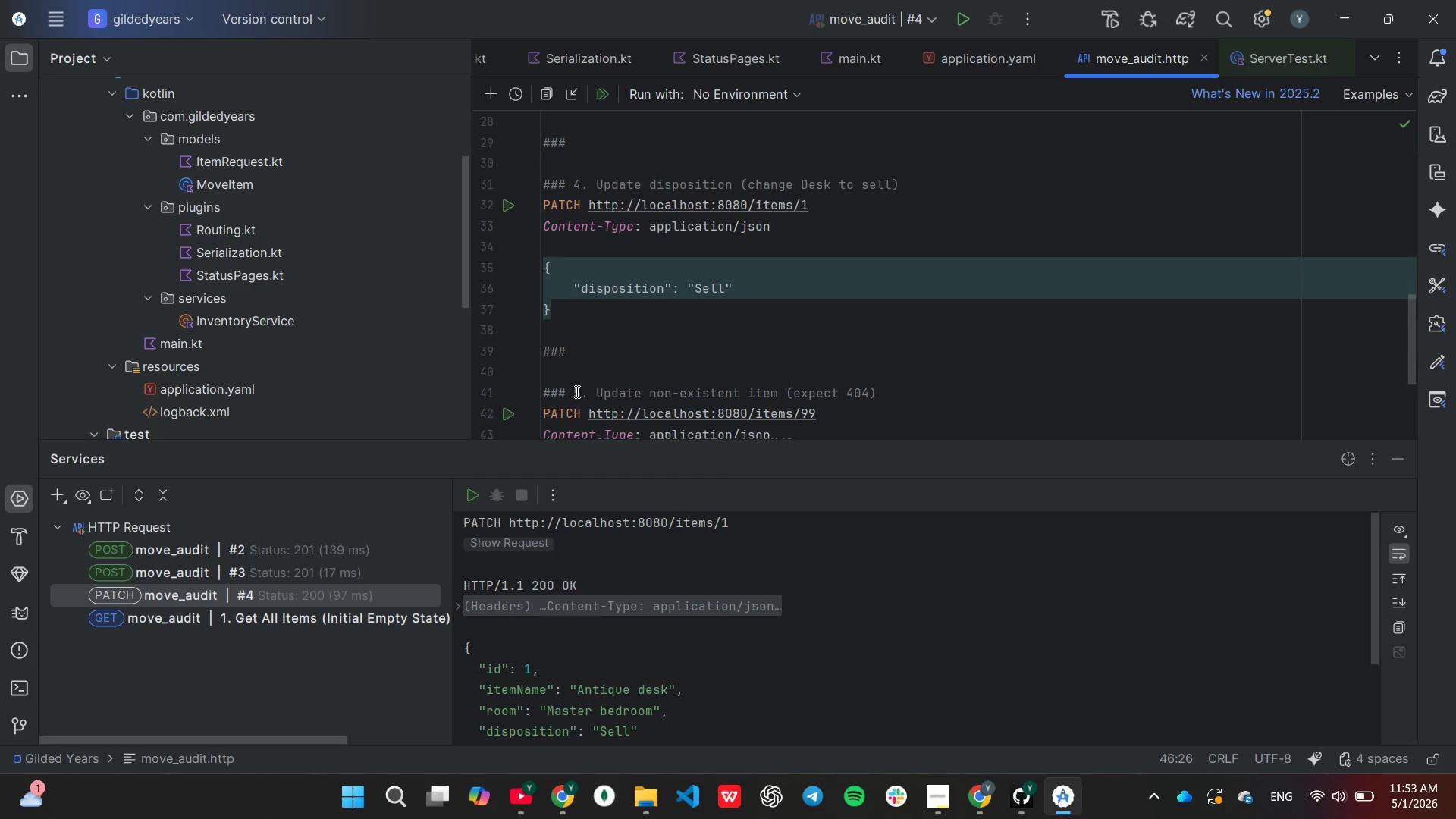 
scroll: coordinate [576, 389], scroll_direction: down, amount: 1.0
 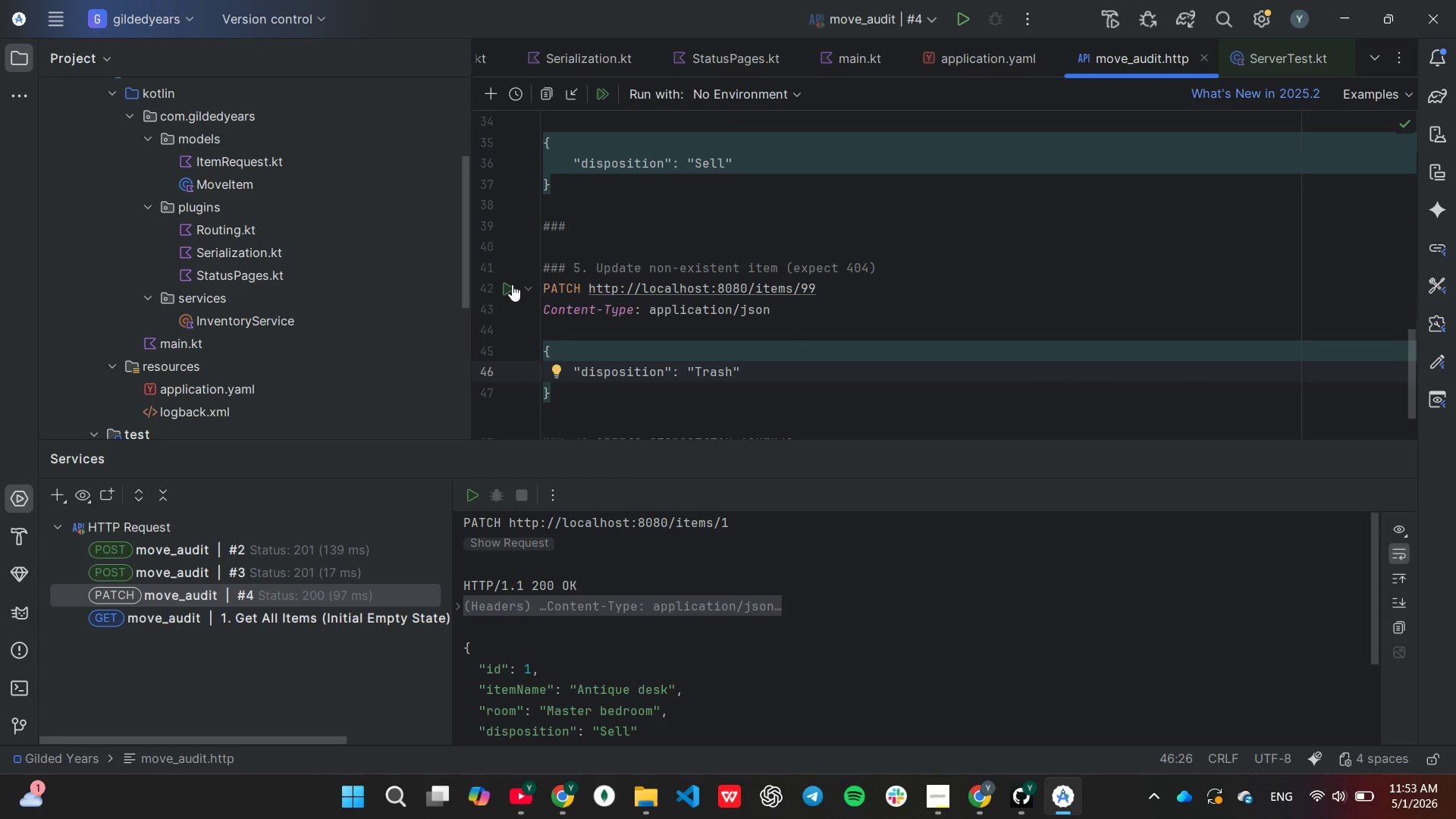 
left_click([512, 284])
 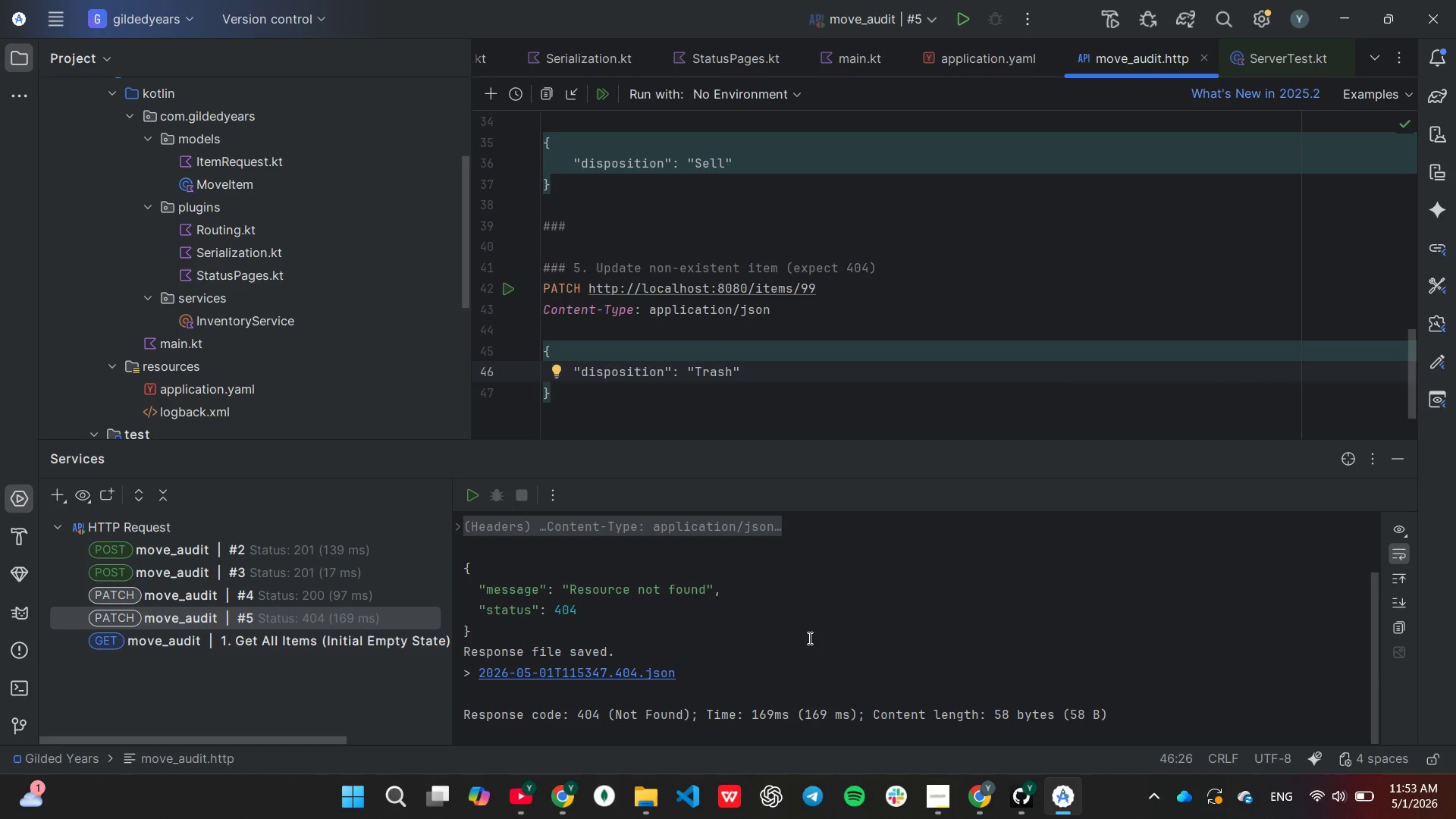 
scroll: coordinate [811, 359], scroll_direction: down, amount: 2.0
 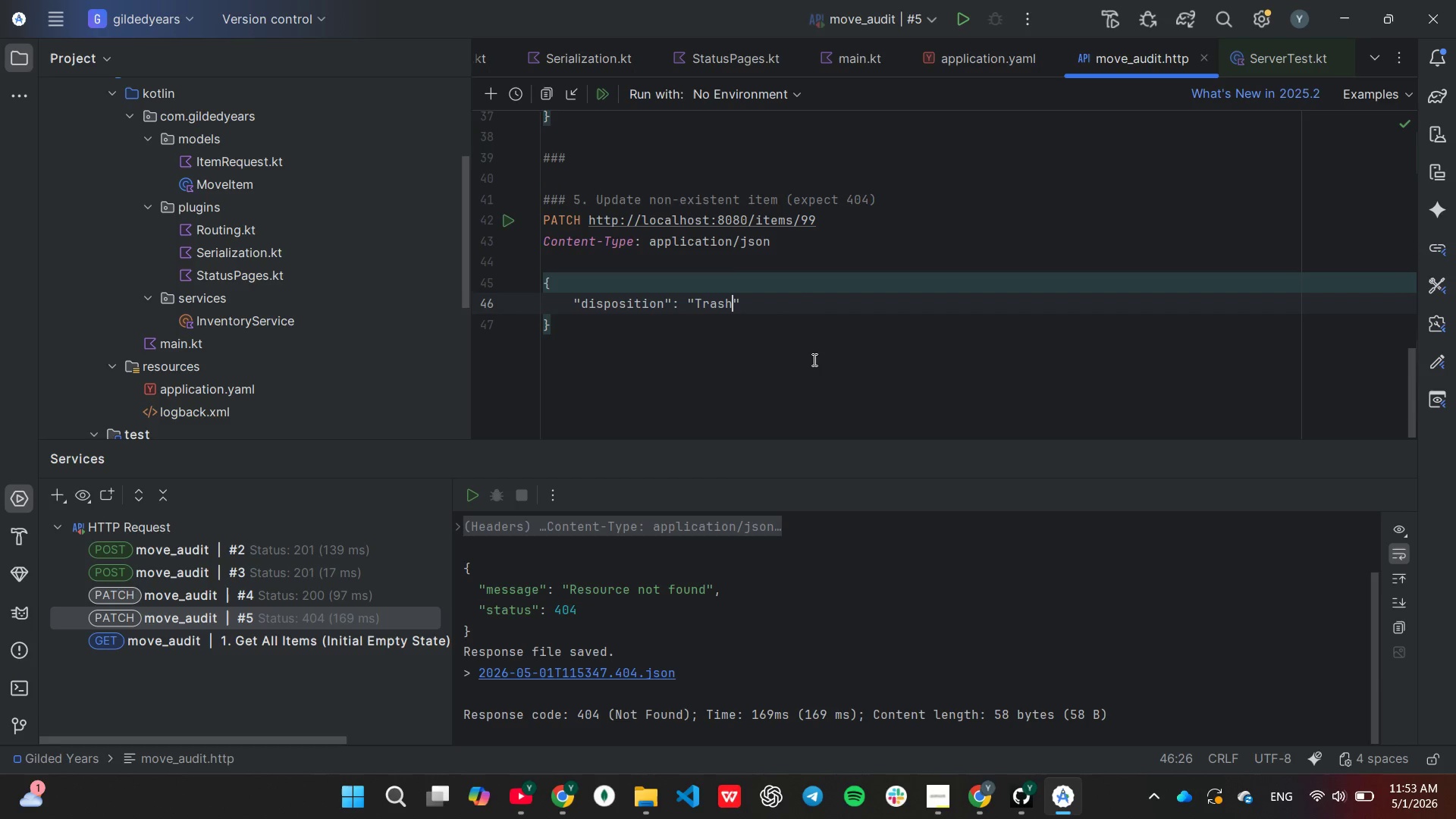 
scroll: coordinate [795, 339], scroll_direction: up, amount: 14.0
 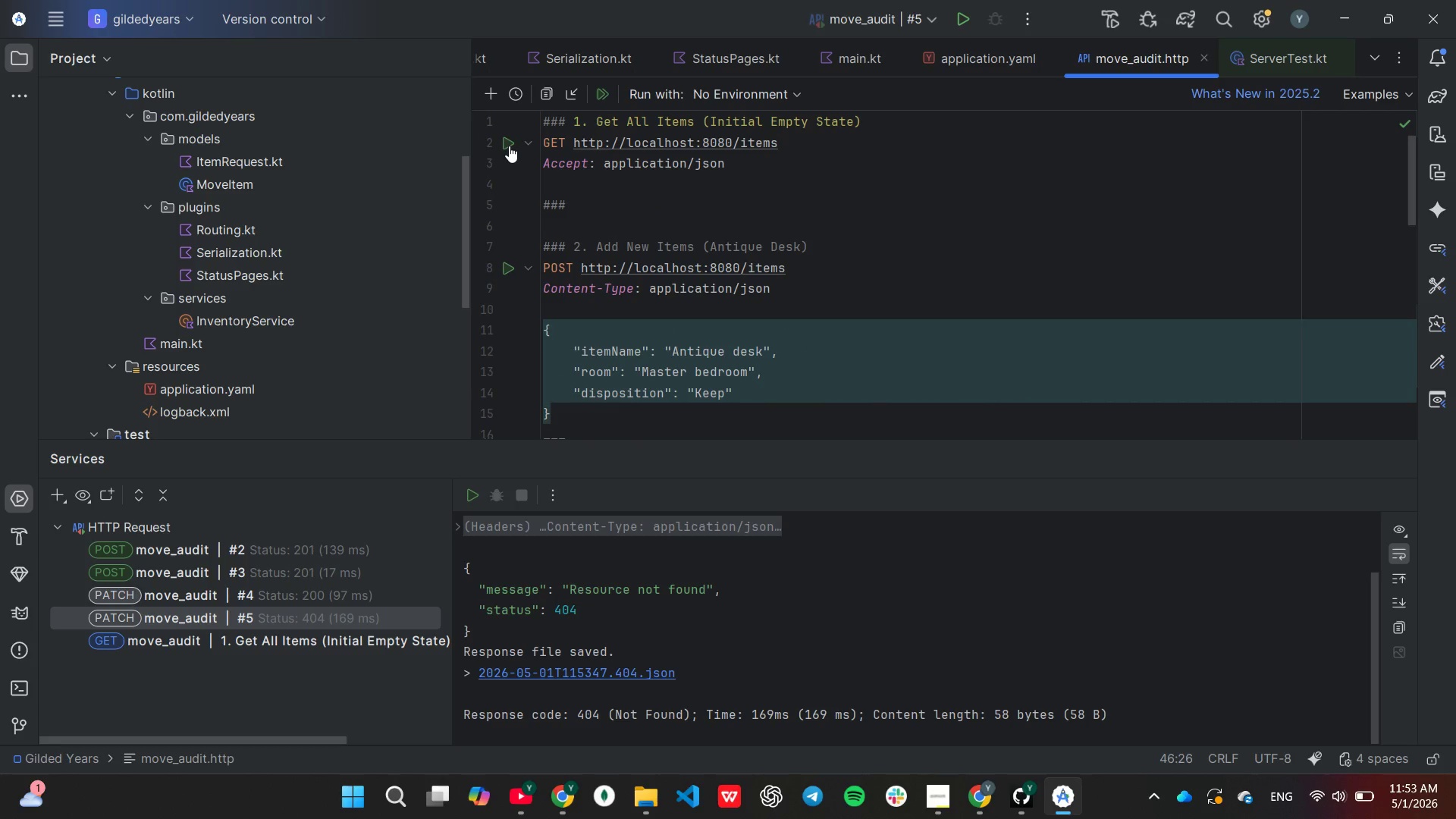 
left_click([509, 146])
 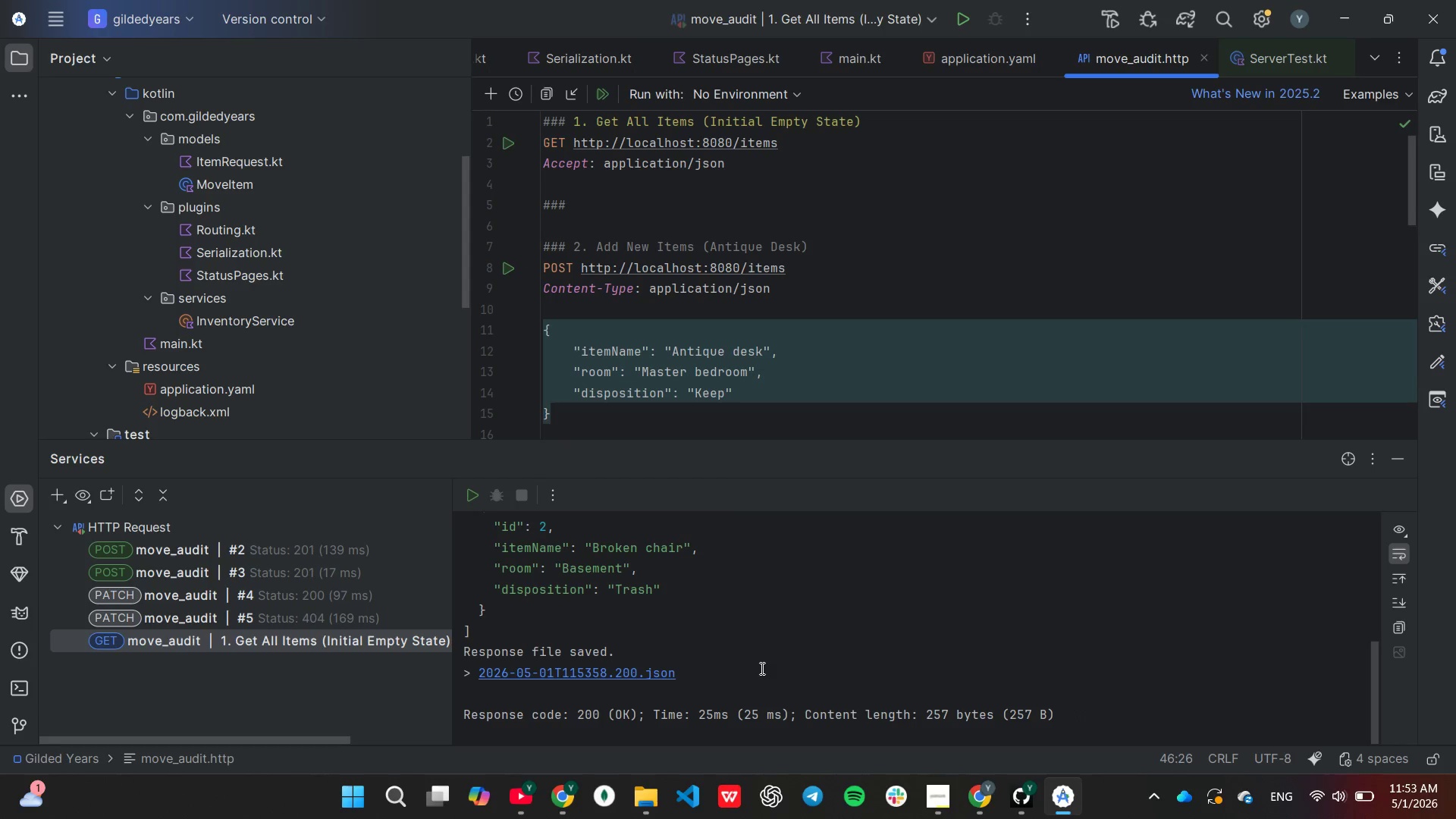 
scroll: coordinate [761, 668], scroll_direction: up, amount: 6.0
 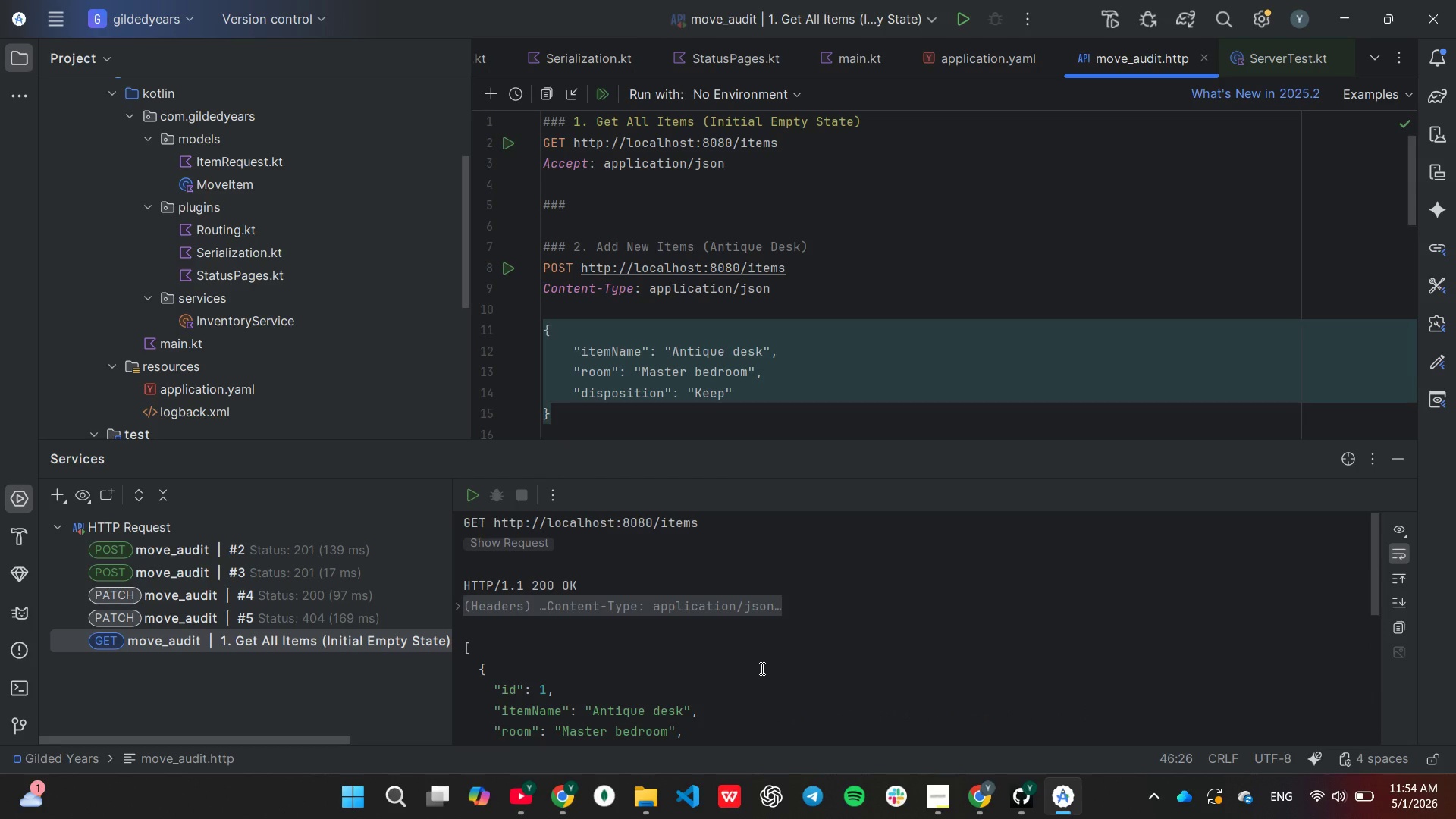 
scroll: coordinate [761, 668], scroll_direction: down, amount: 3.0
 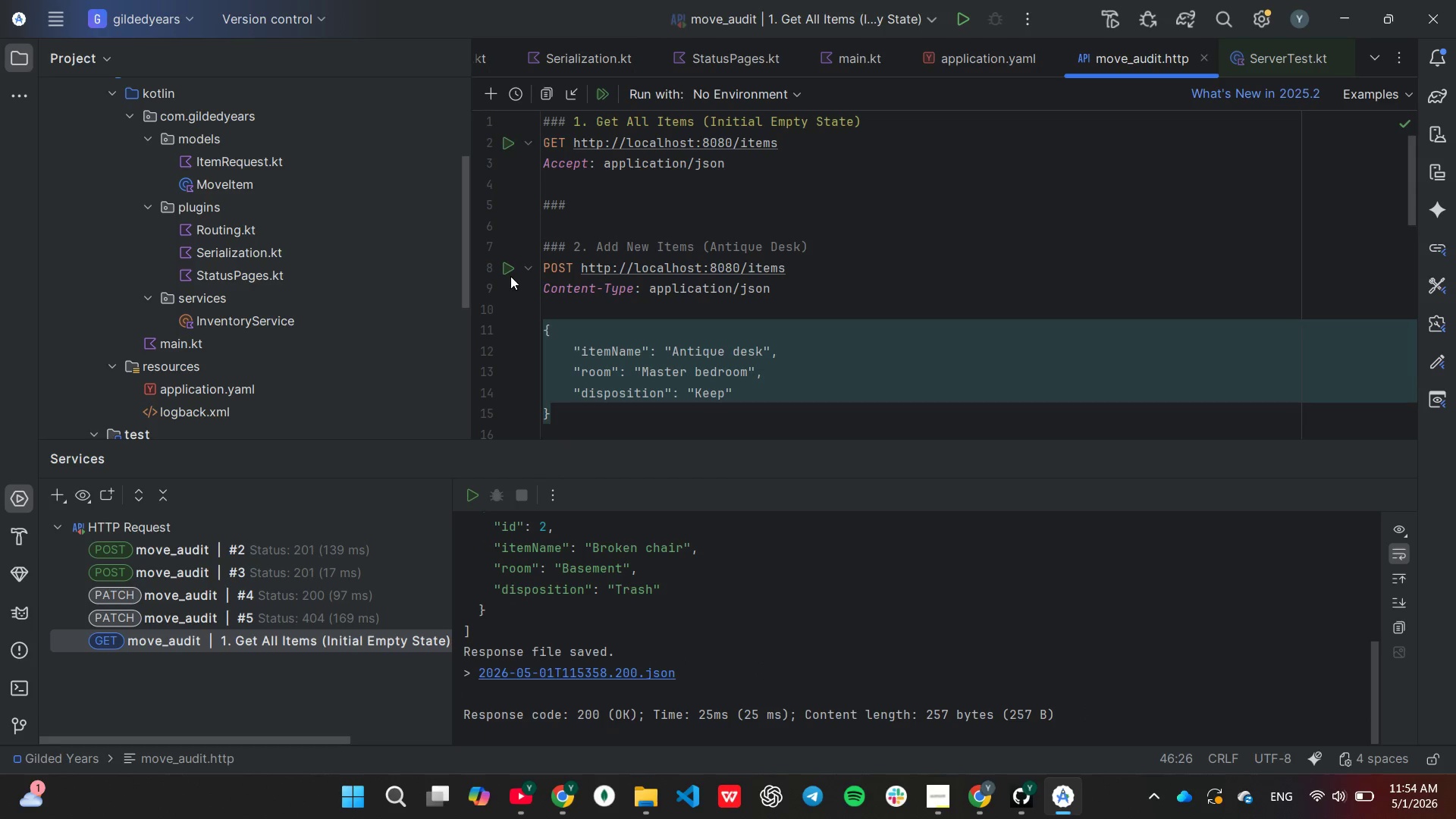 
left_click([507, 265])
 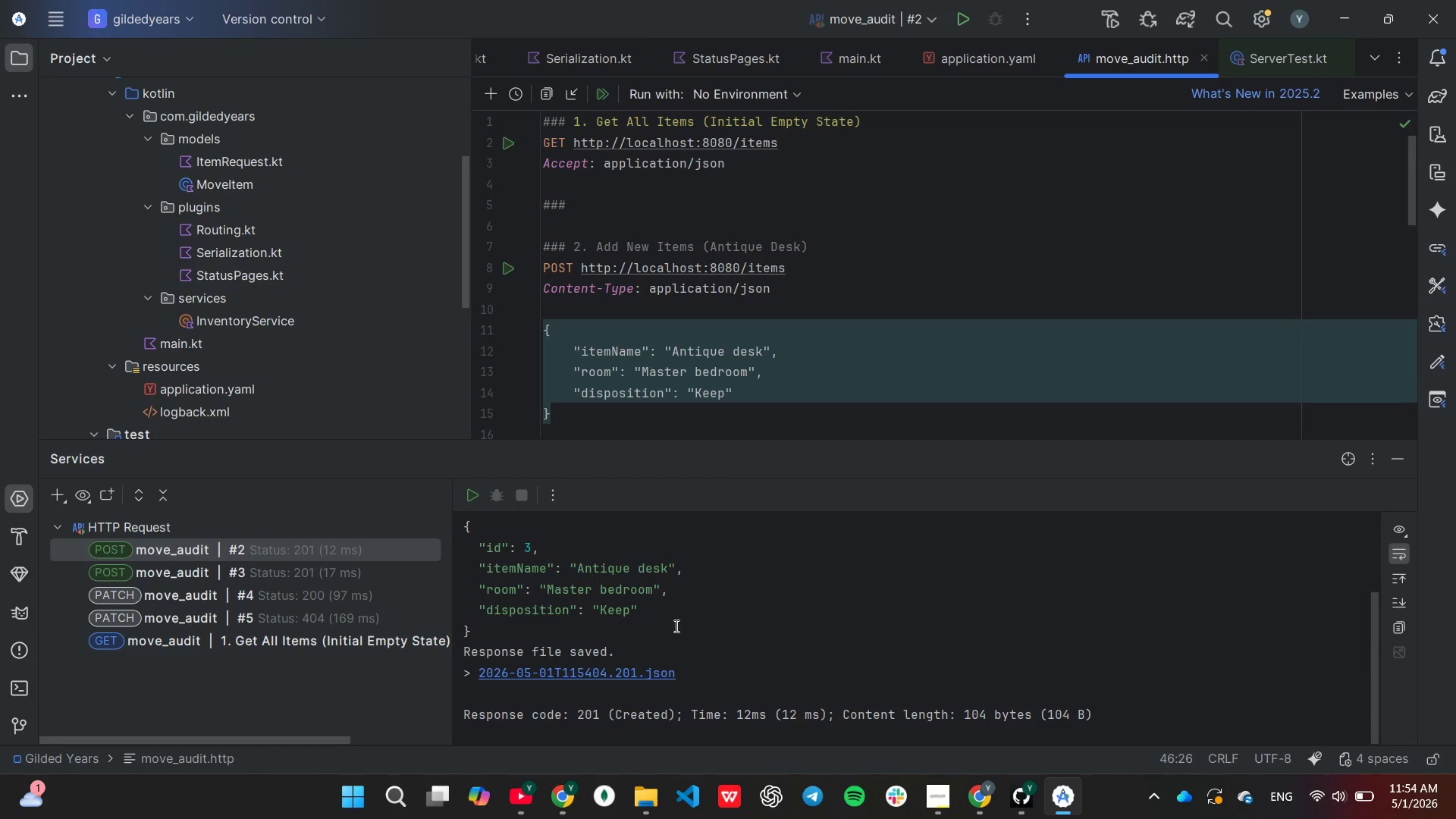 
scroll: coordinate [714, 639], scroll_direction: down, amount: 2.0
 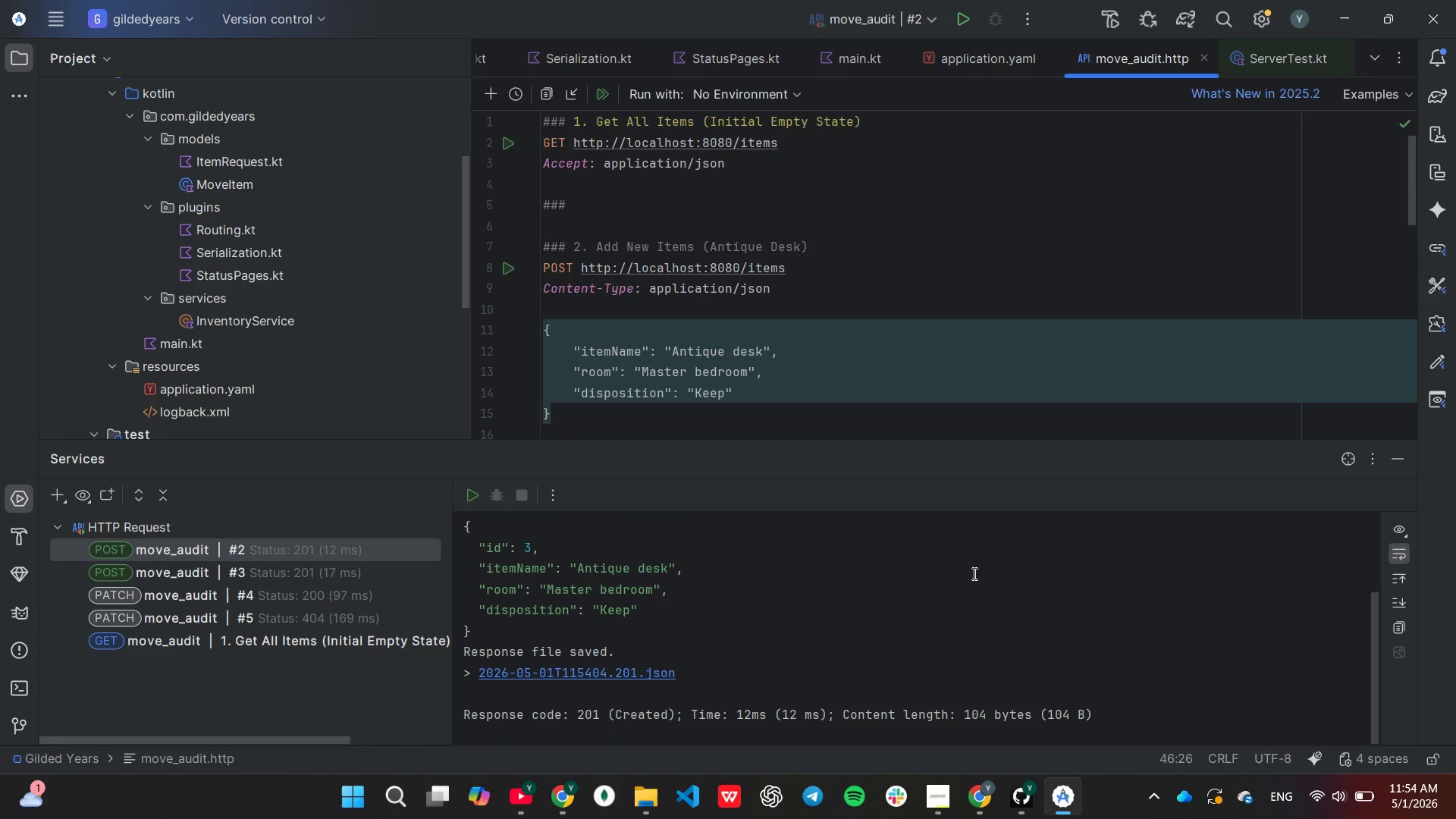 
scroll: coordinate [885, 321], scroll_direction: up, amount: 3.0
 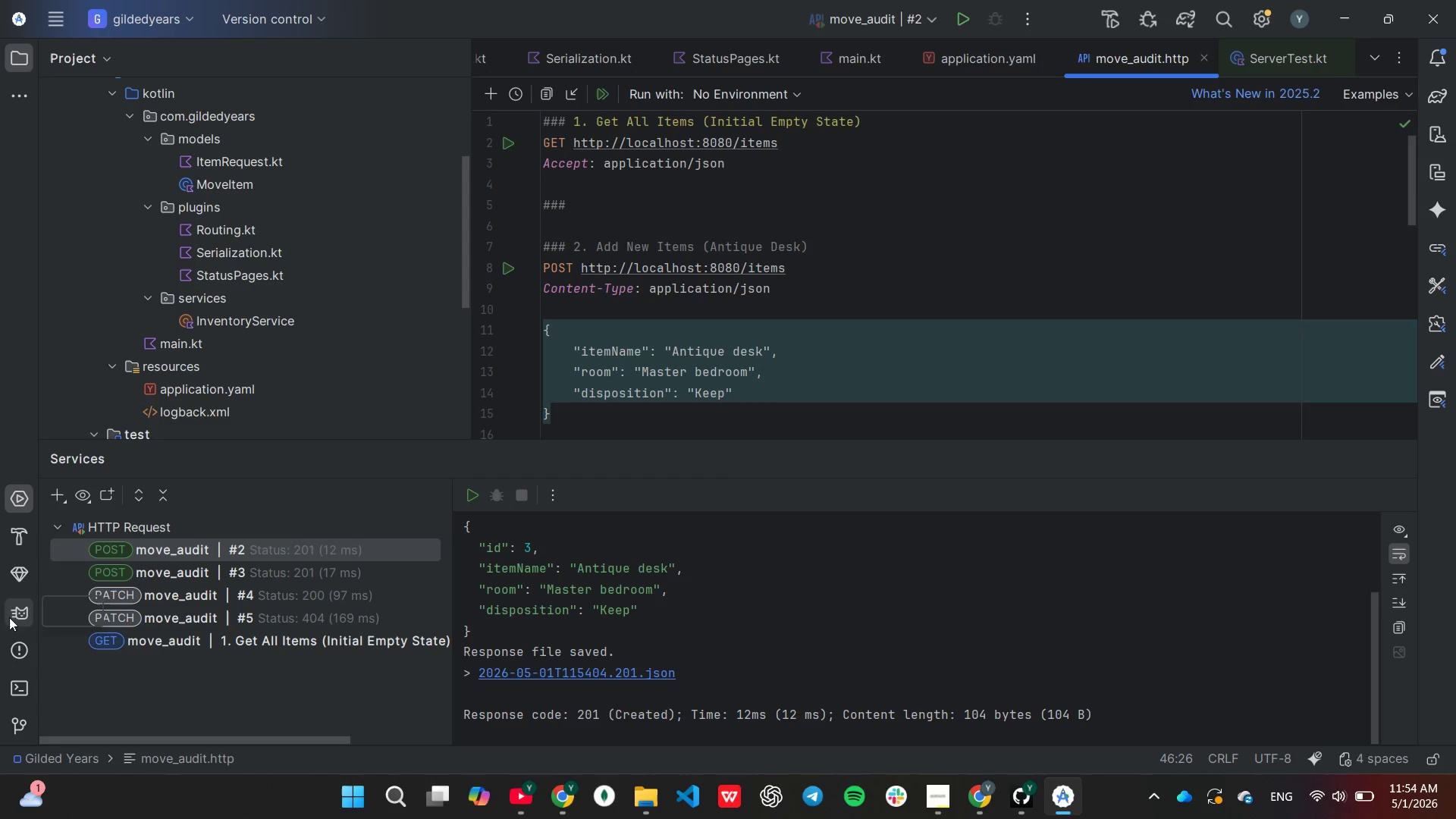 
wait(5.0)
 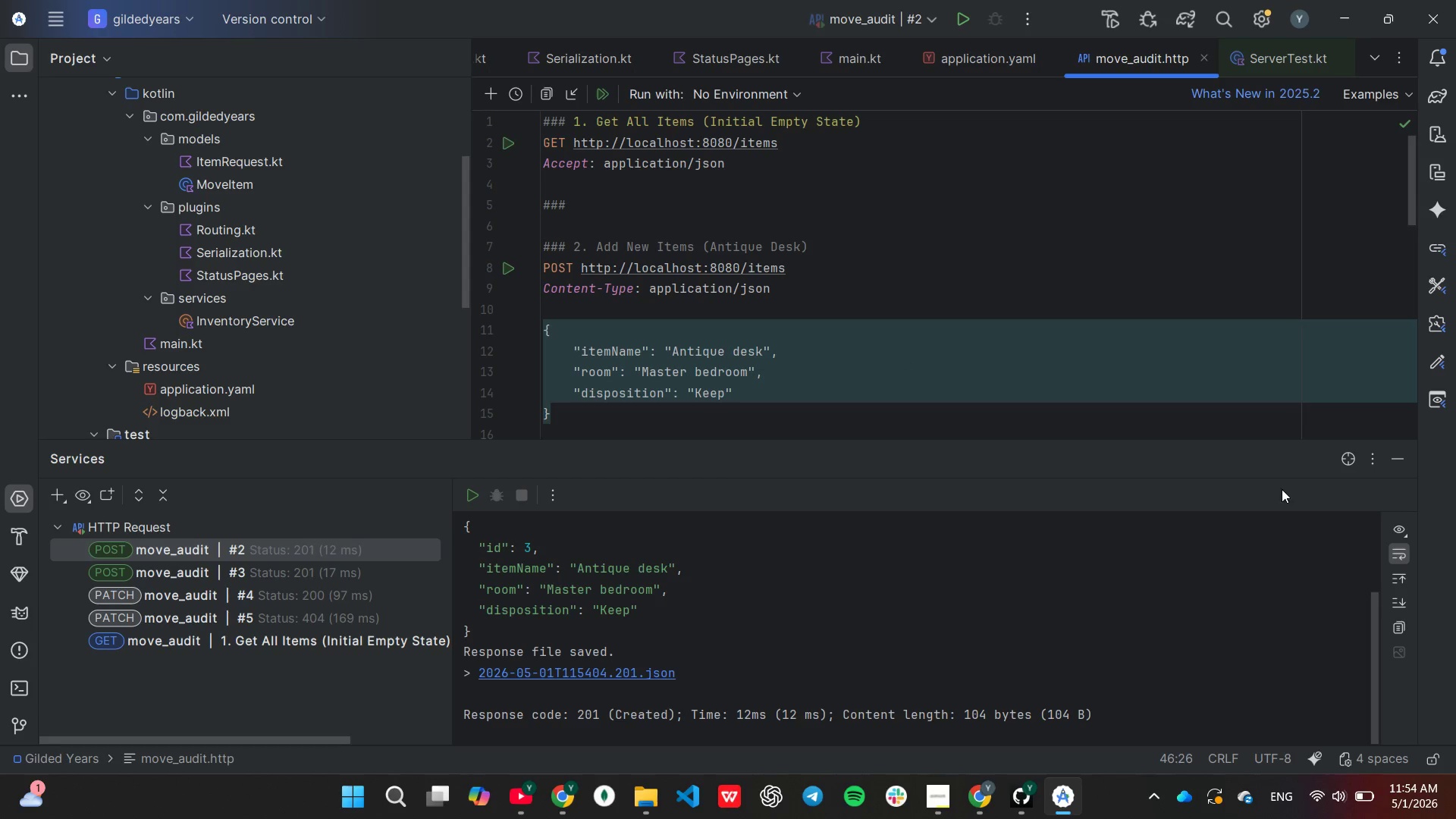 
left_click([16, 683])
 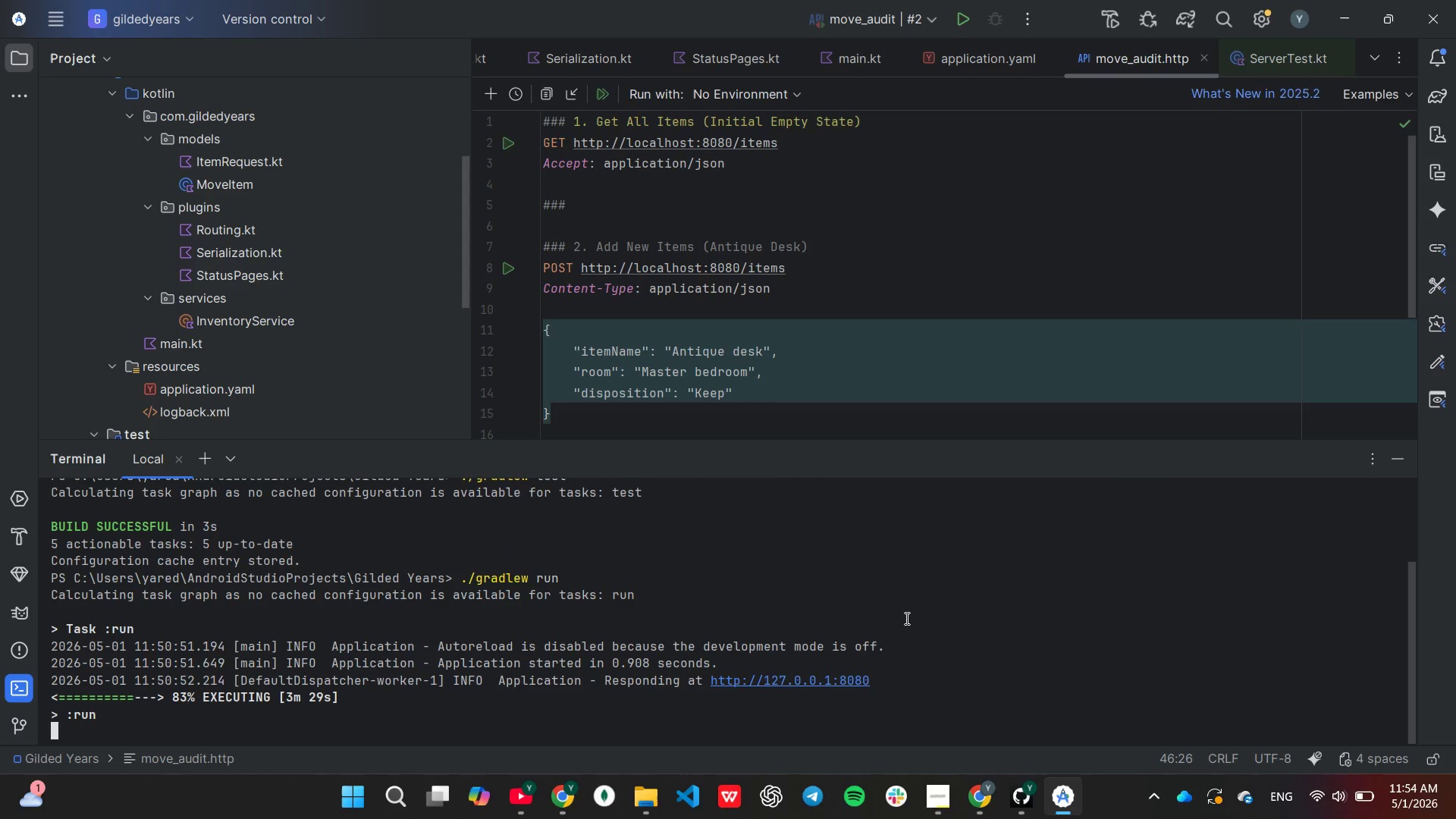 
left_click([992, 557])
 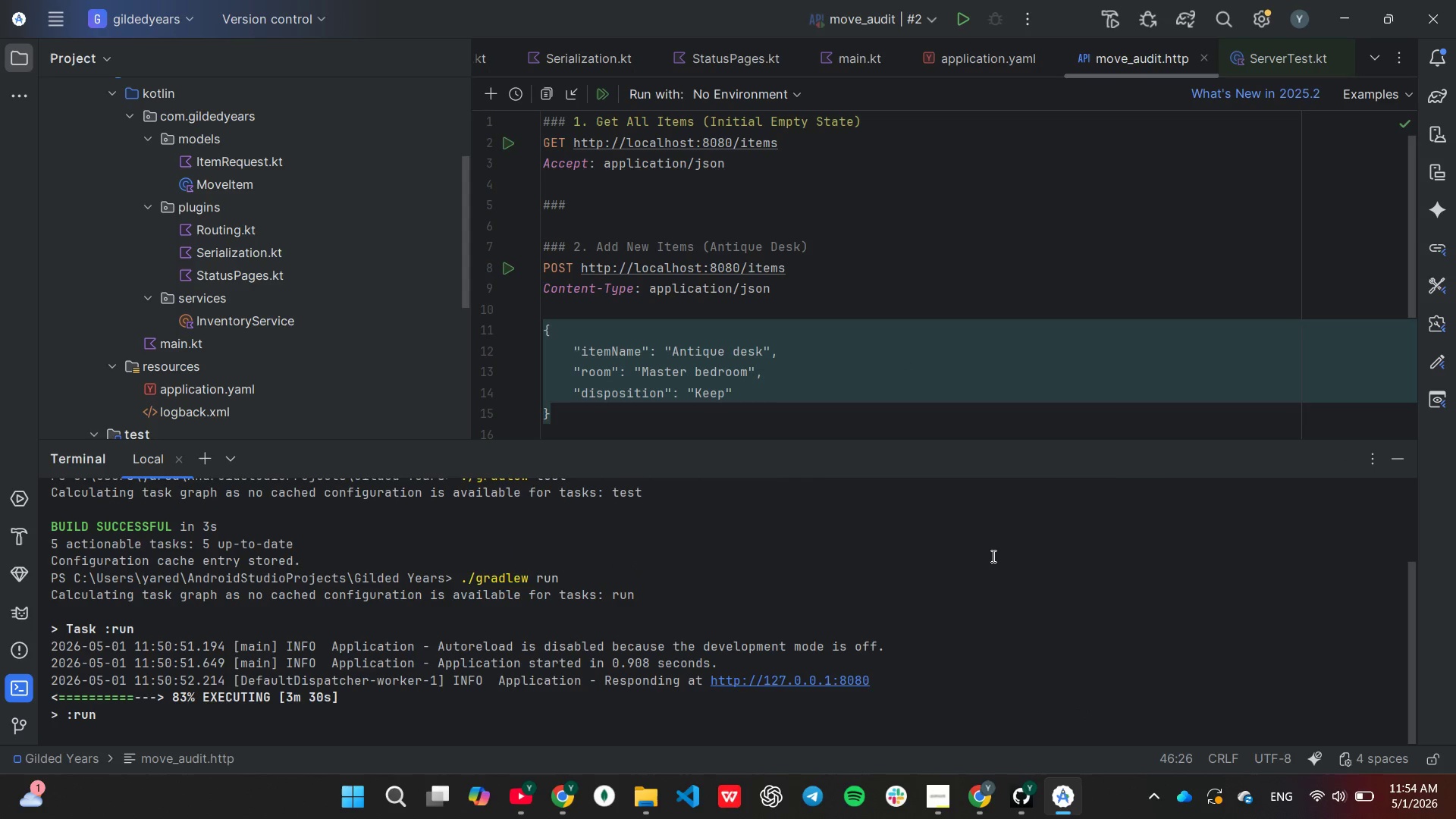 
key(Control+ControlLeft)
 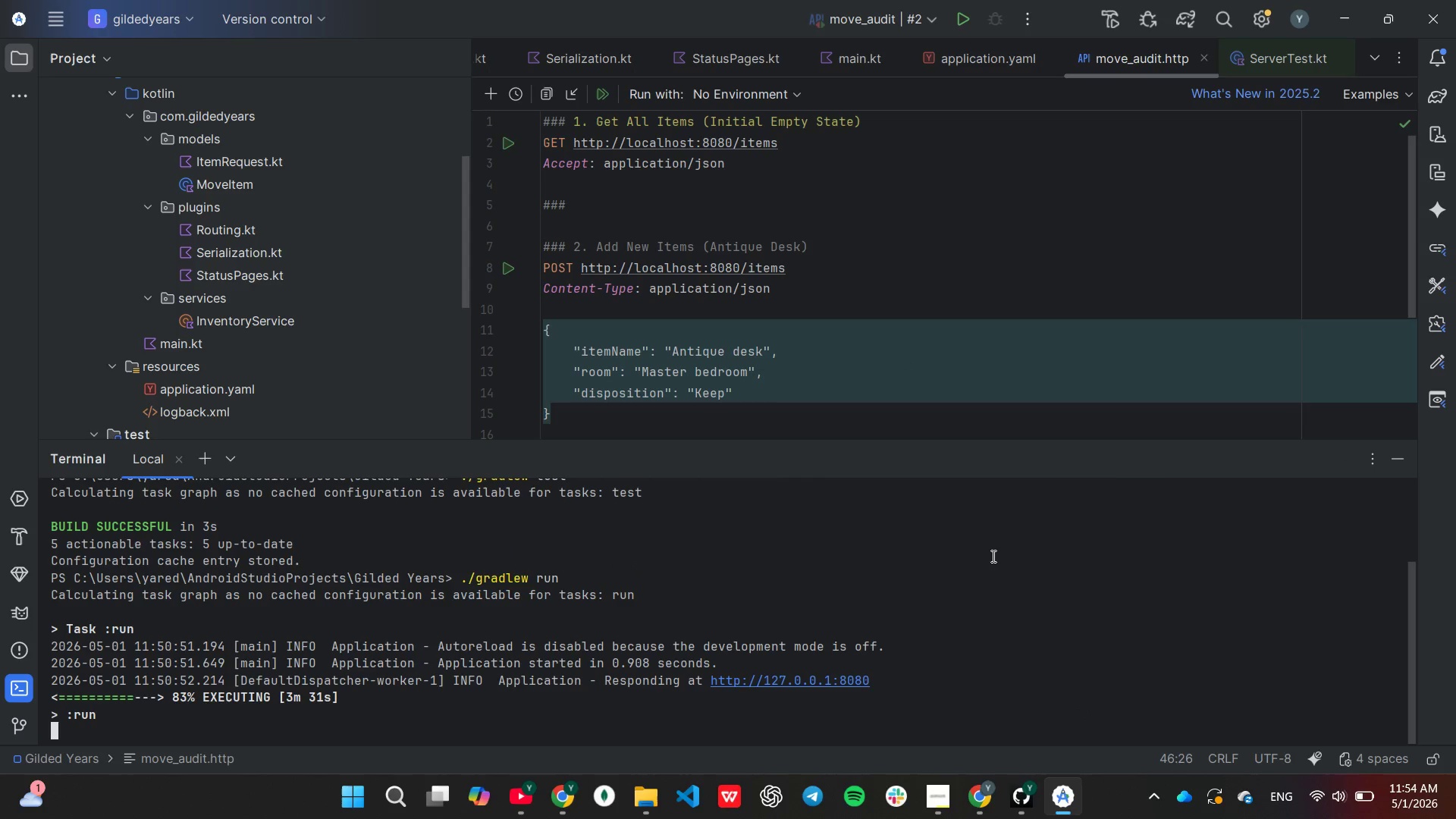 
key(Control+C)
 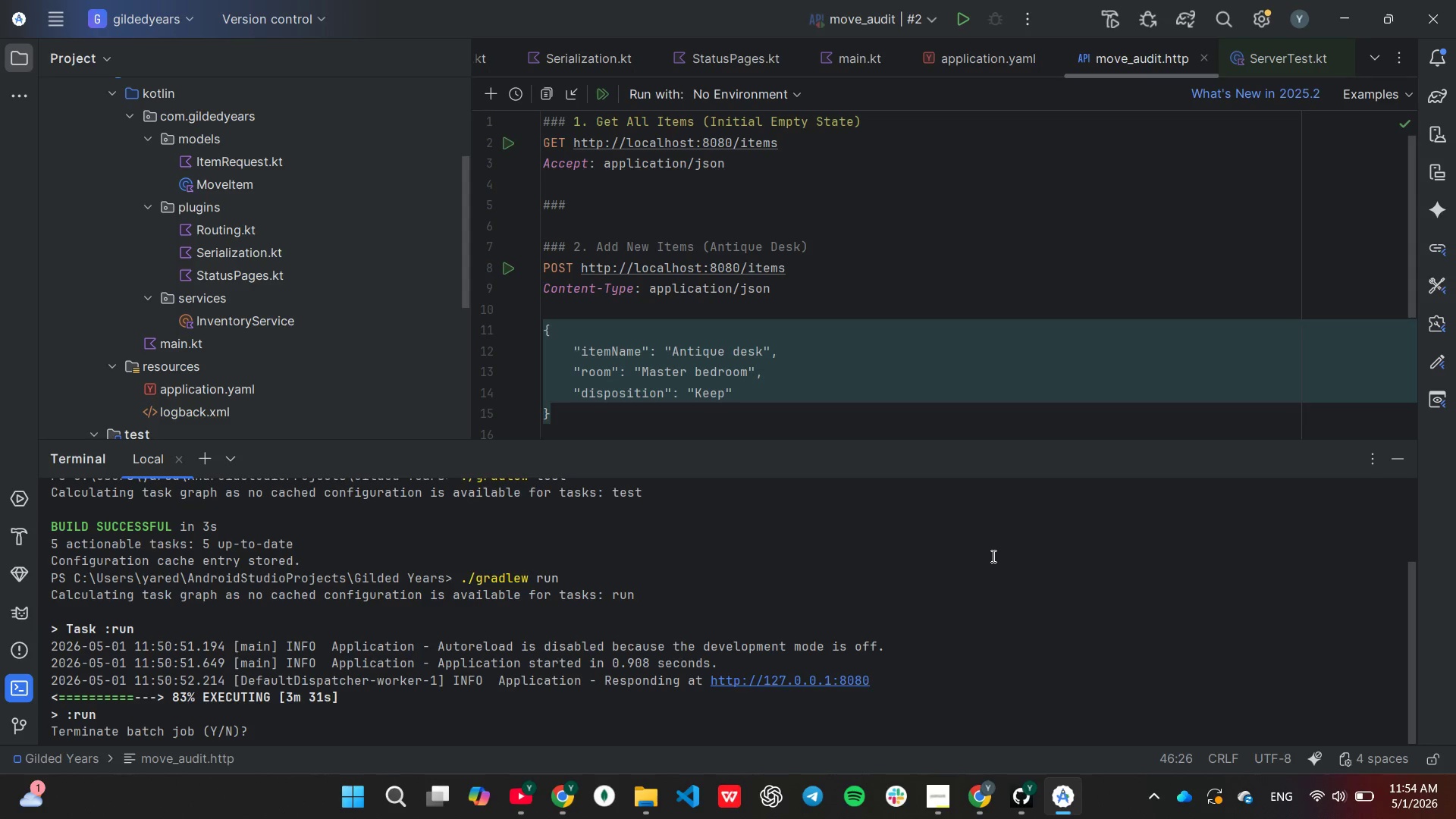 
key(Y)
 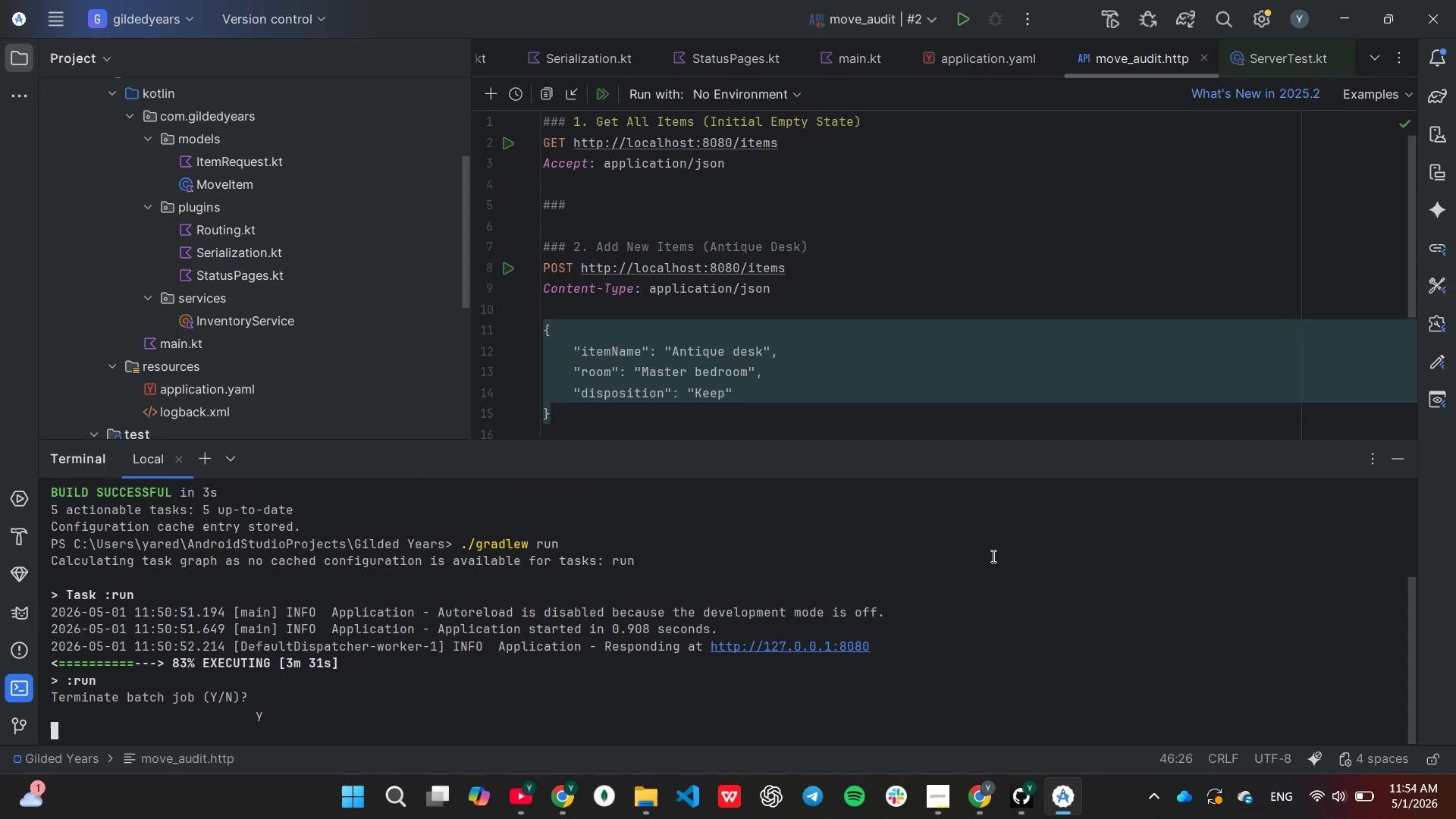 
key(Enter)
 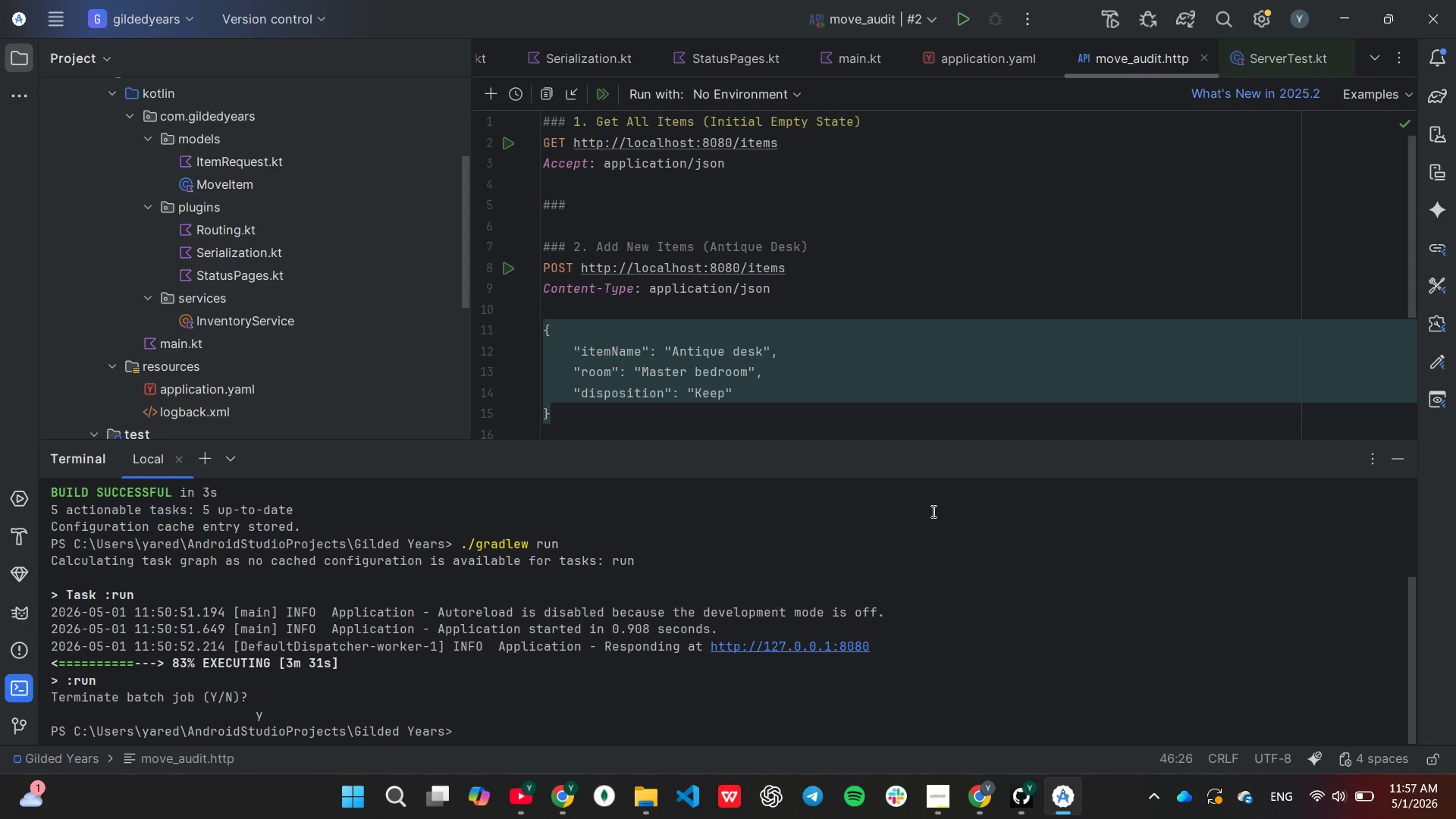 
wait(169.45)
 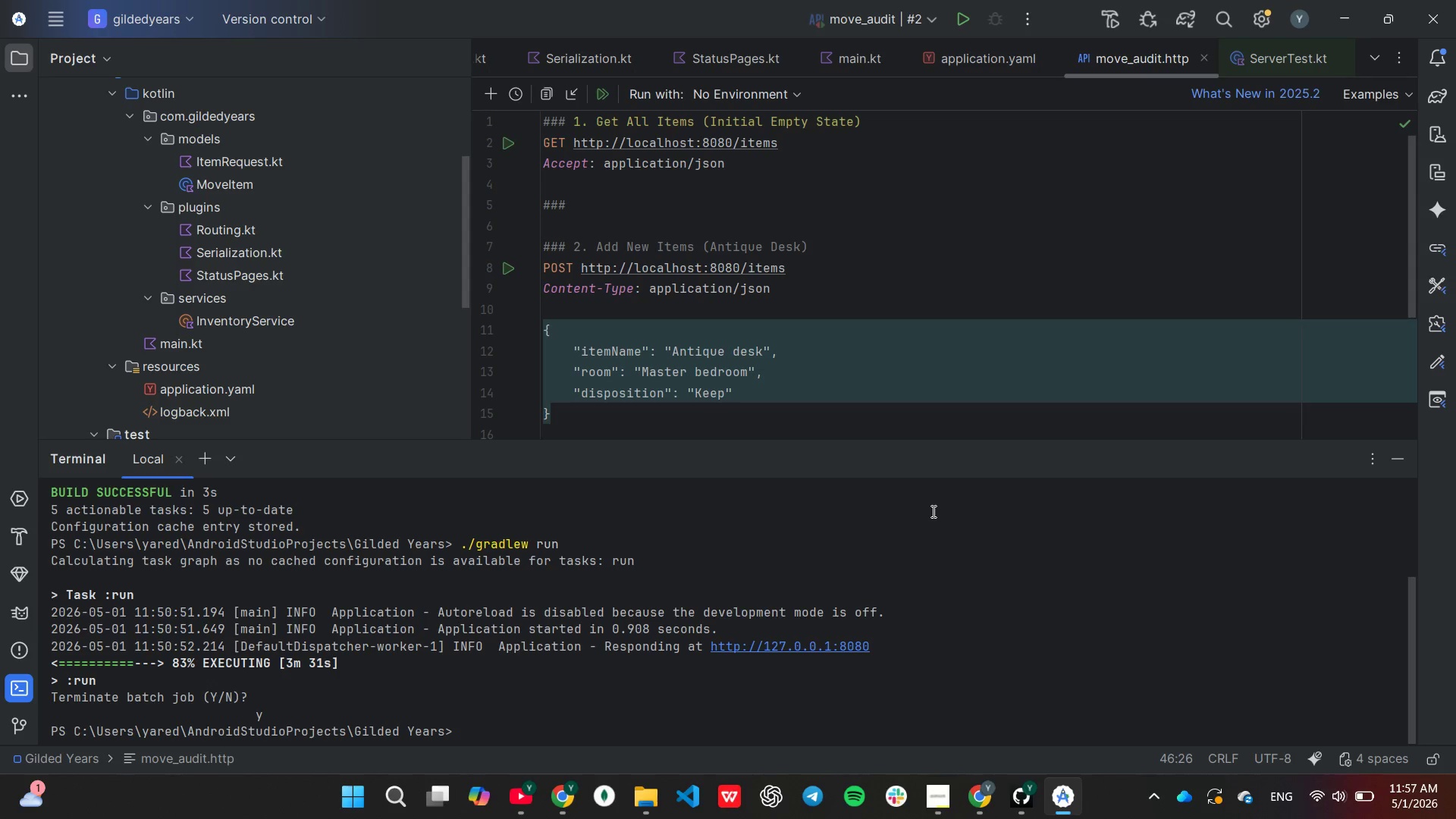 
scroll: coordinate [232, 403], scroll_direction: down, amount: 6.0
 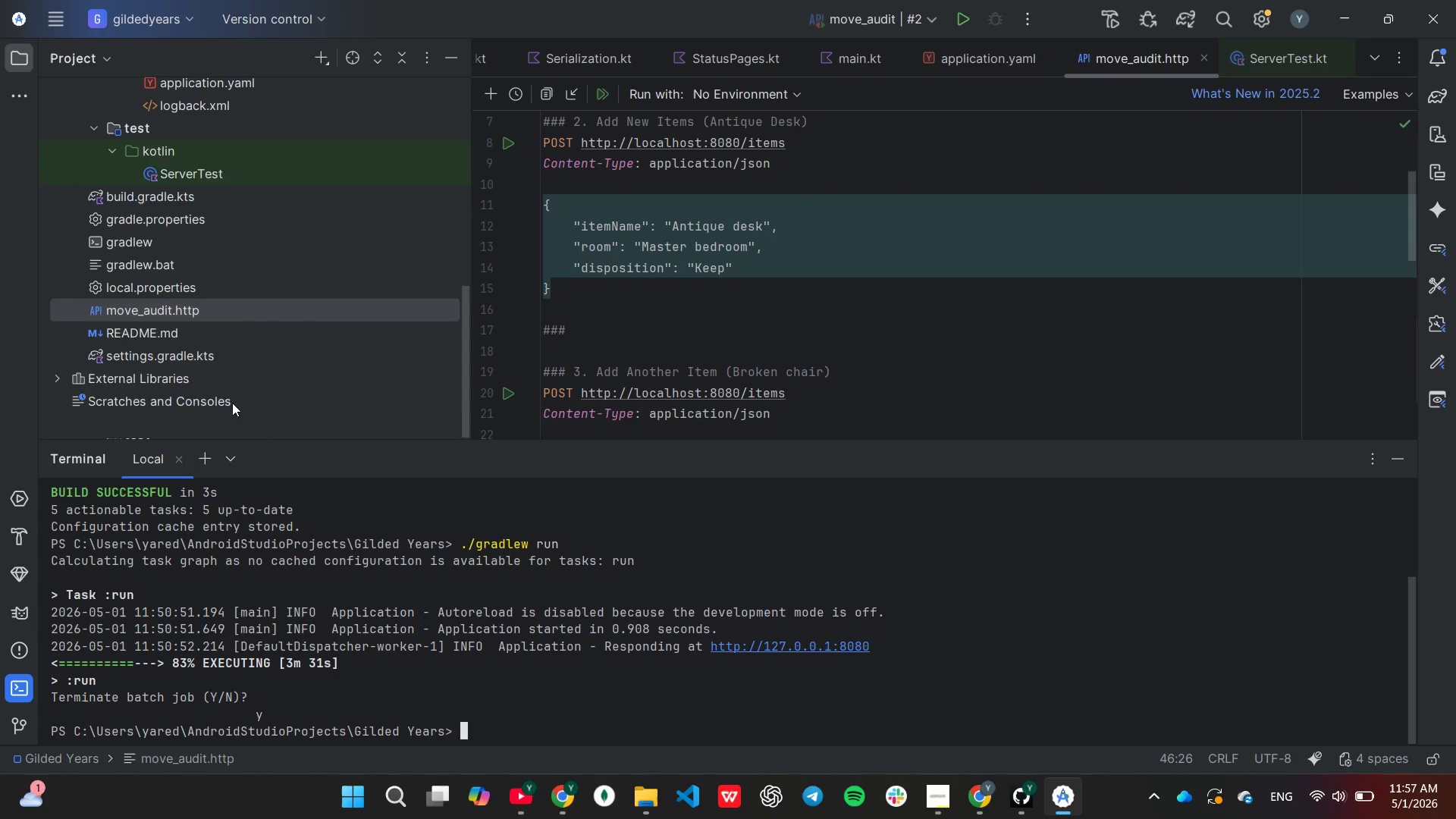 
scroll: coordinate [232, 403], scroll_direction: up, amount: 3.0
 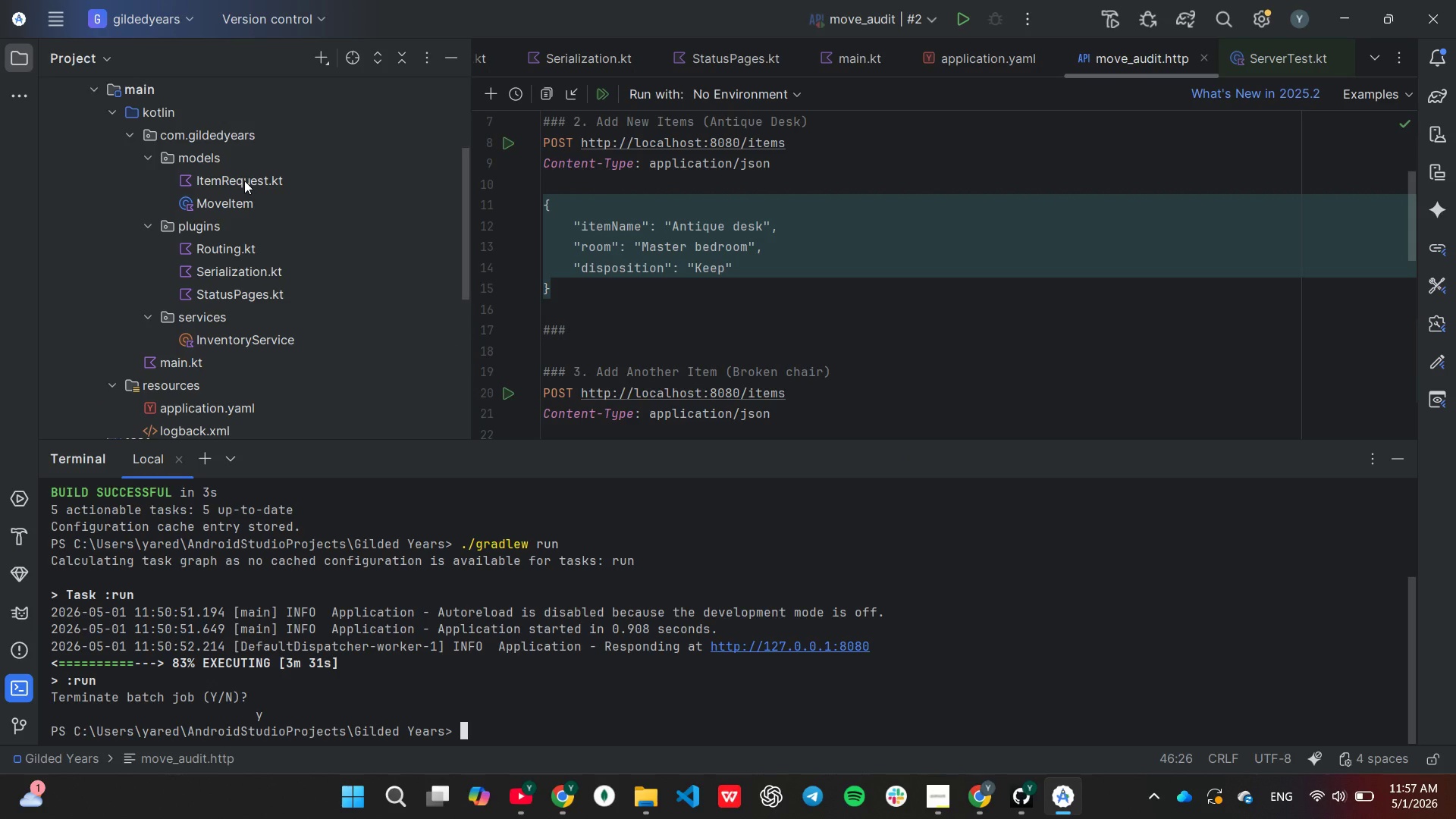 
double_click([244, 180])
 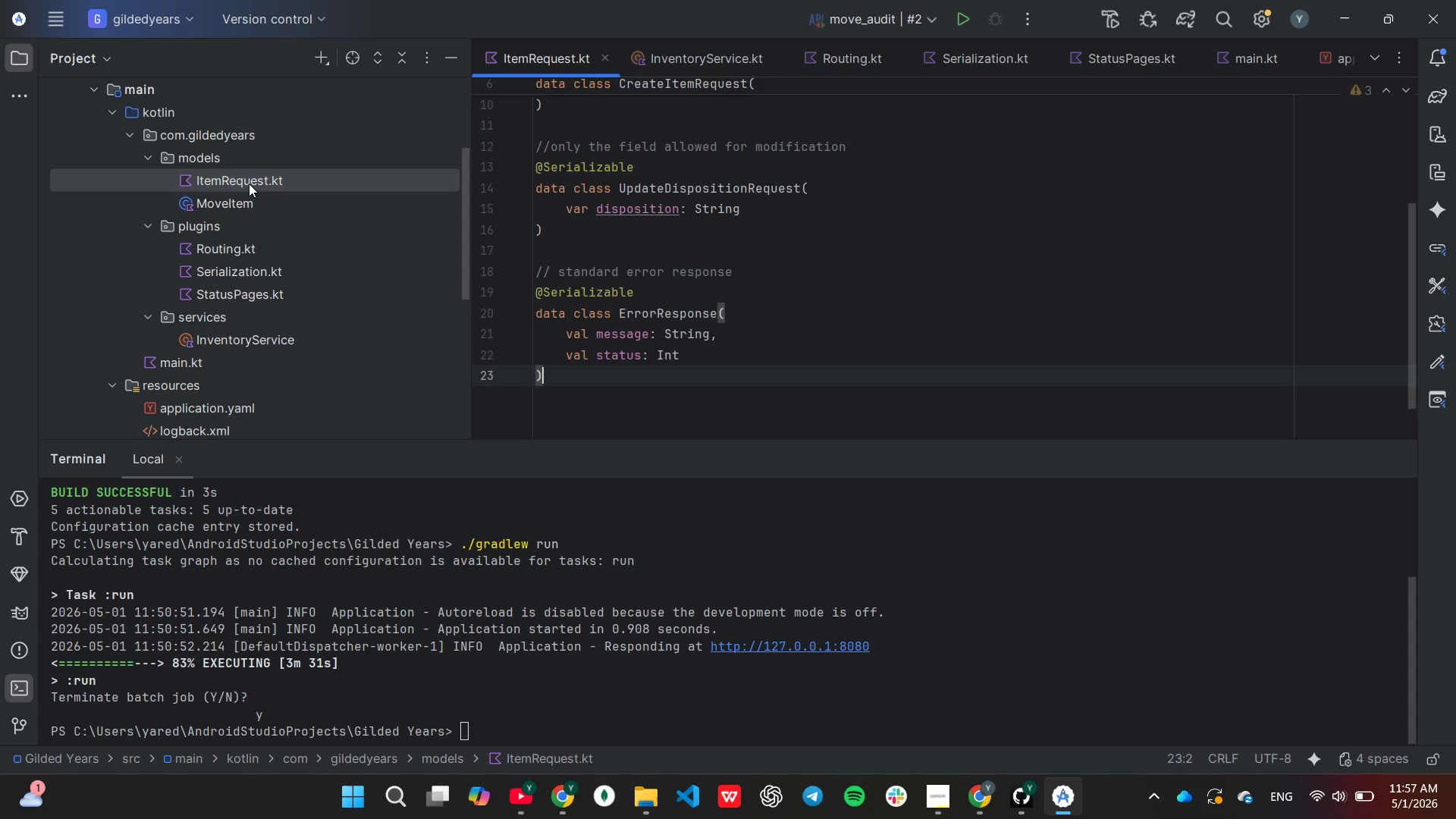 
scroll: coordinate [877, 301], scroll_direction: up, amount: 6.0
 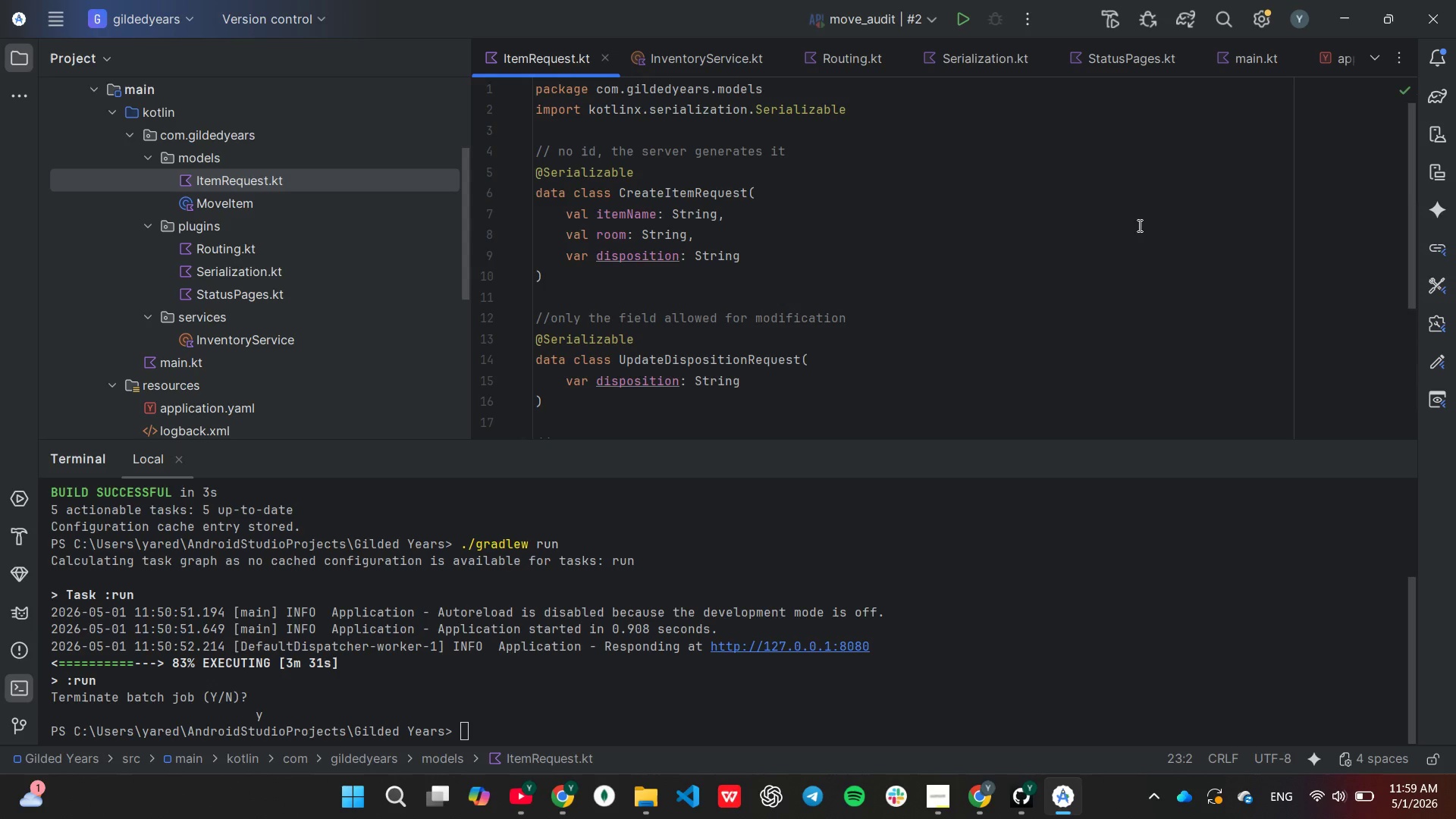 
wait(135.68)
 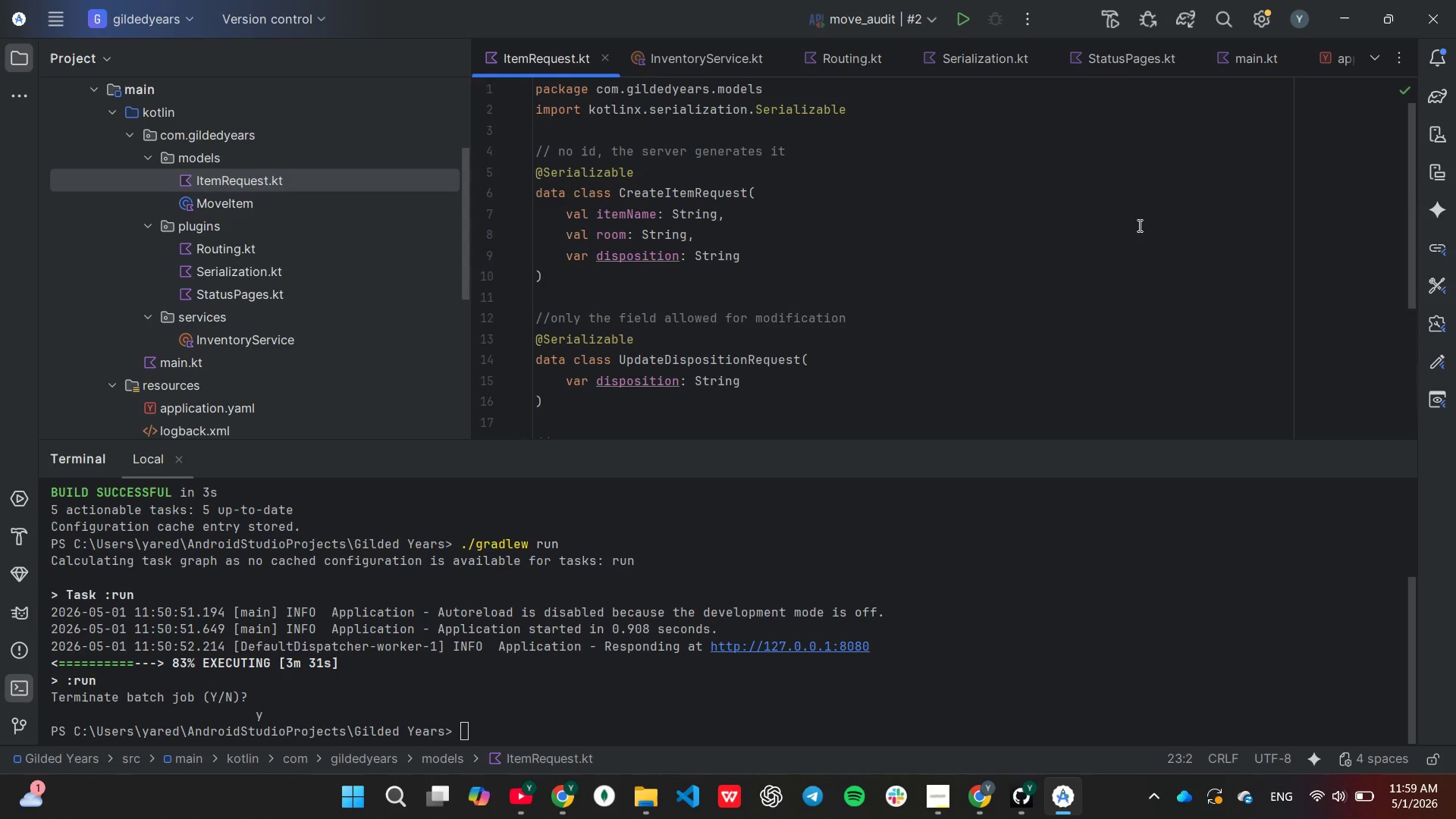 
scroll: coordinate [841, 344], scroll_direction: up, amount: 4.0
 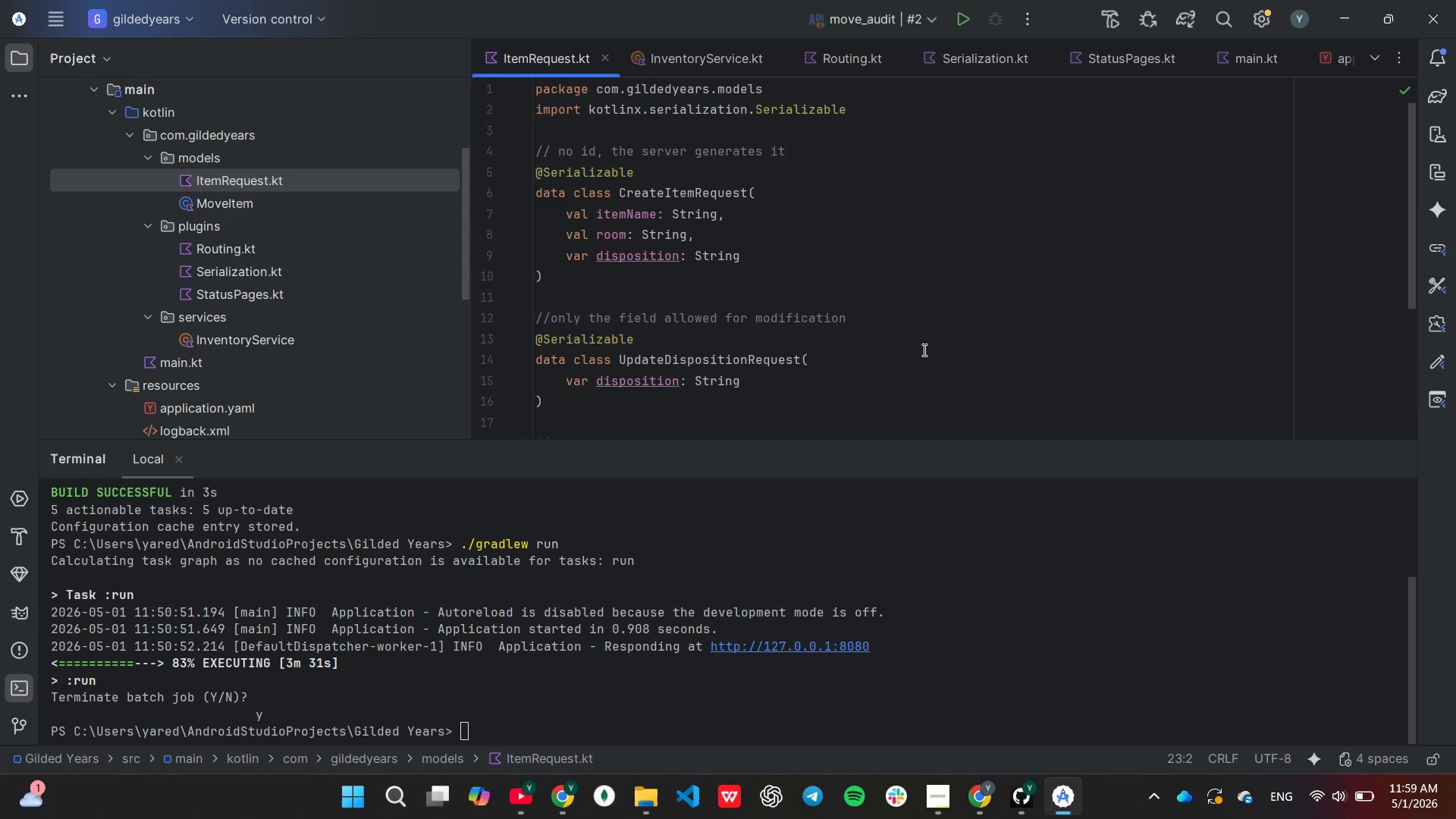 
wait(27.39)
 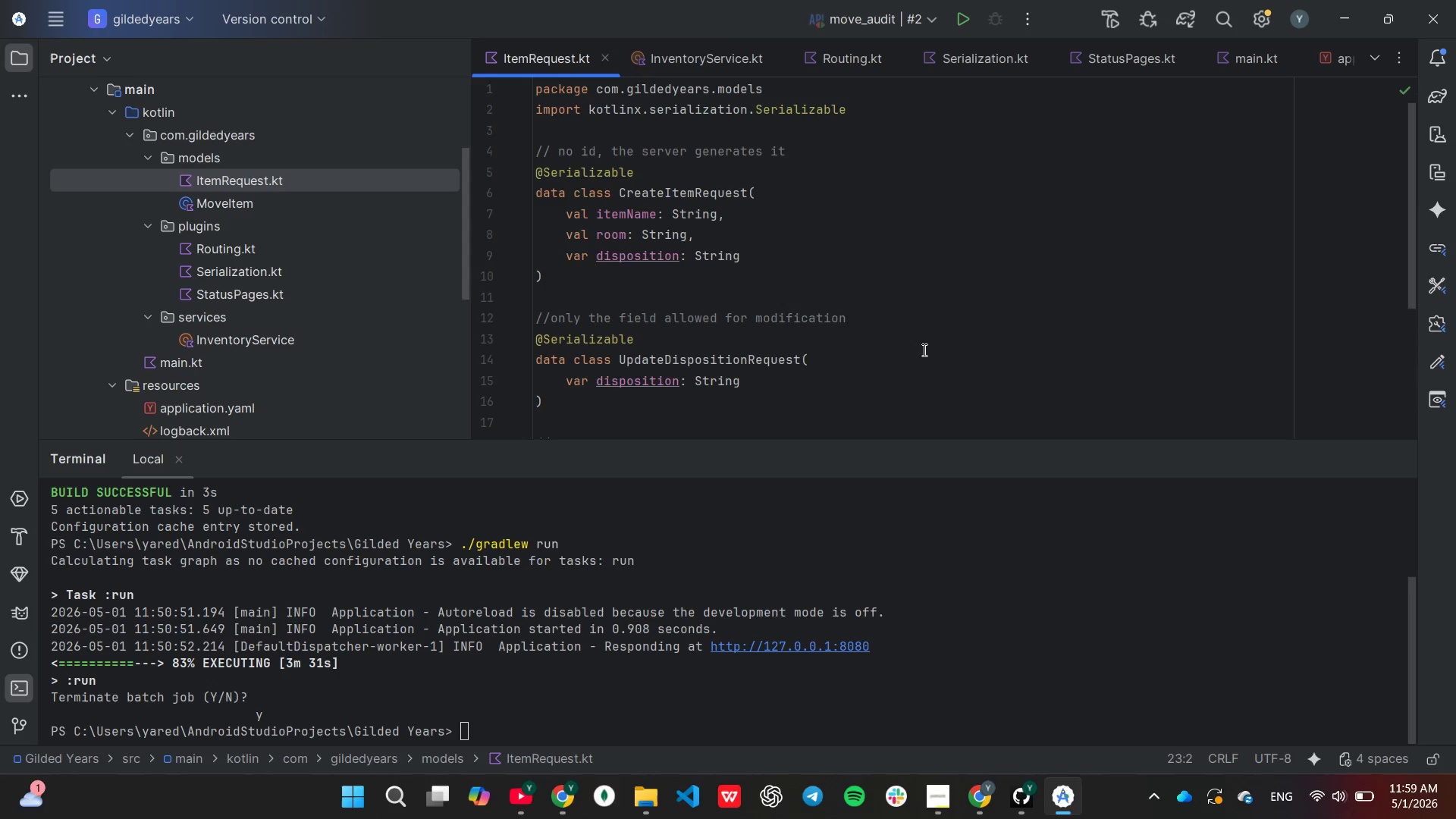 
scroll: coordinate [974, 352], scroll_direction: up, amount: 4.0
 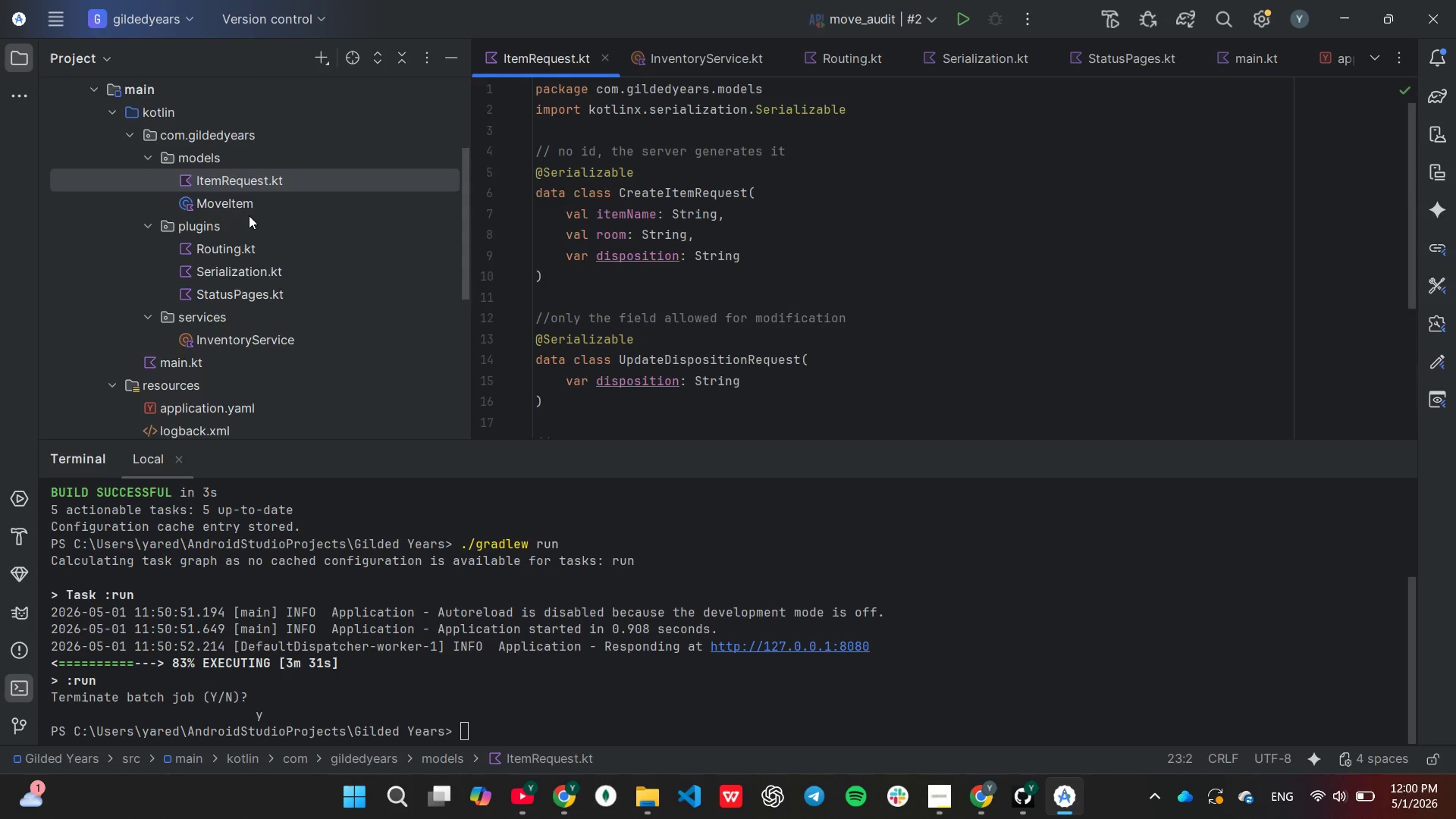 
scroll: coordinate [201, 326], scroll_direction: down, amount: 3.0
 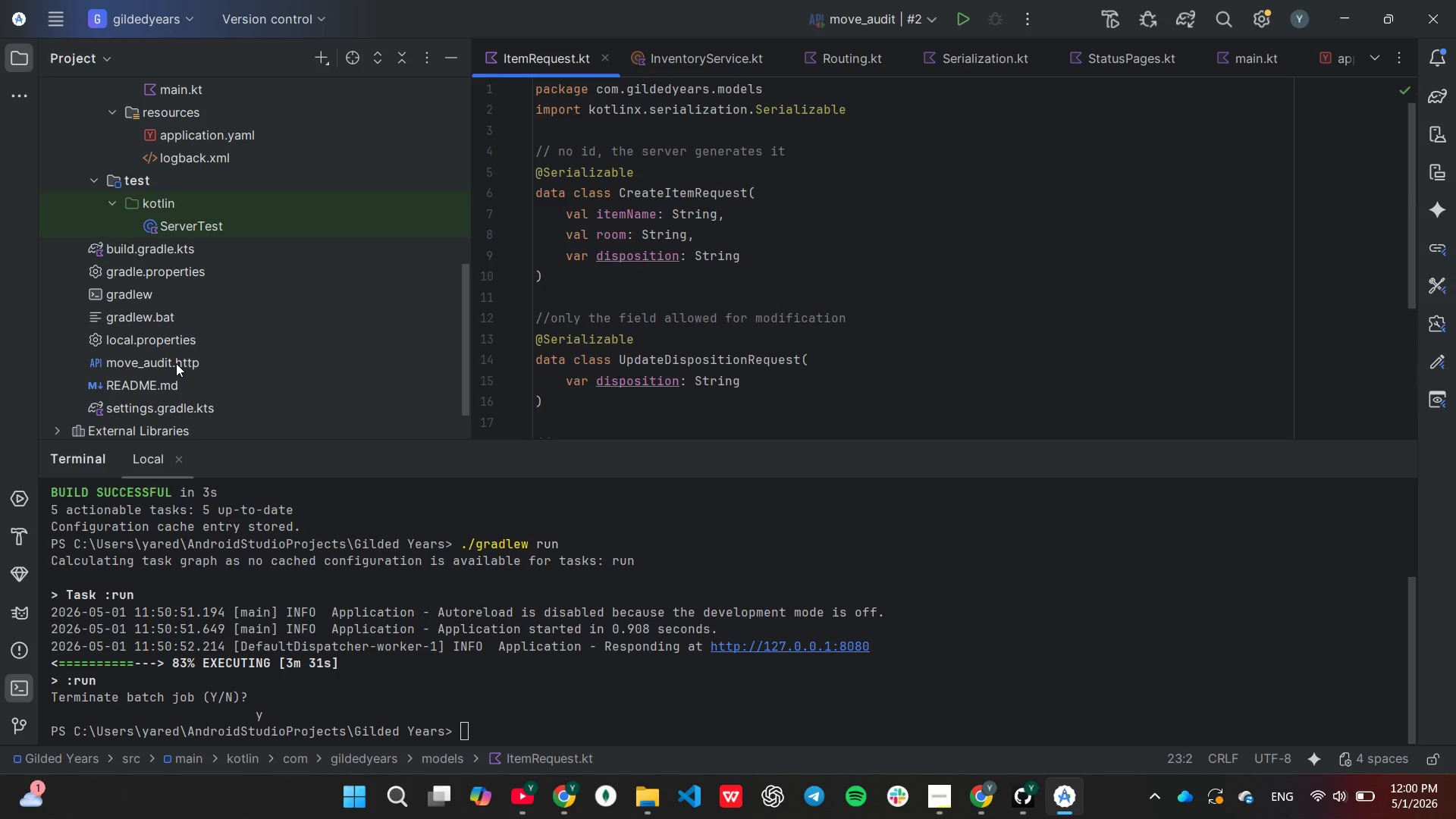 
double_click([176, 363])
 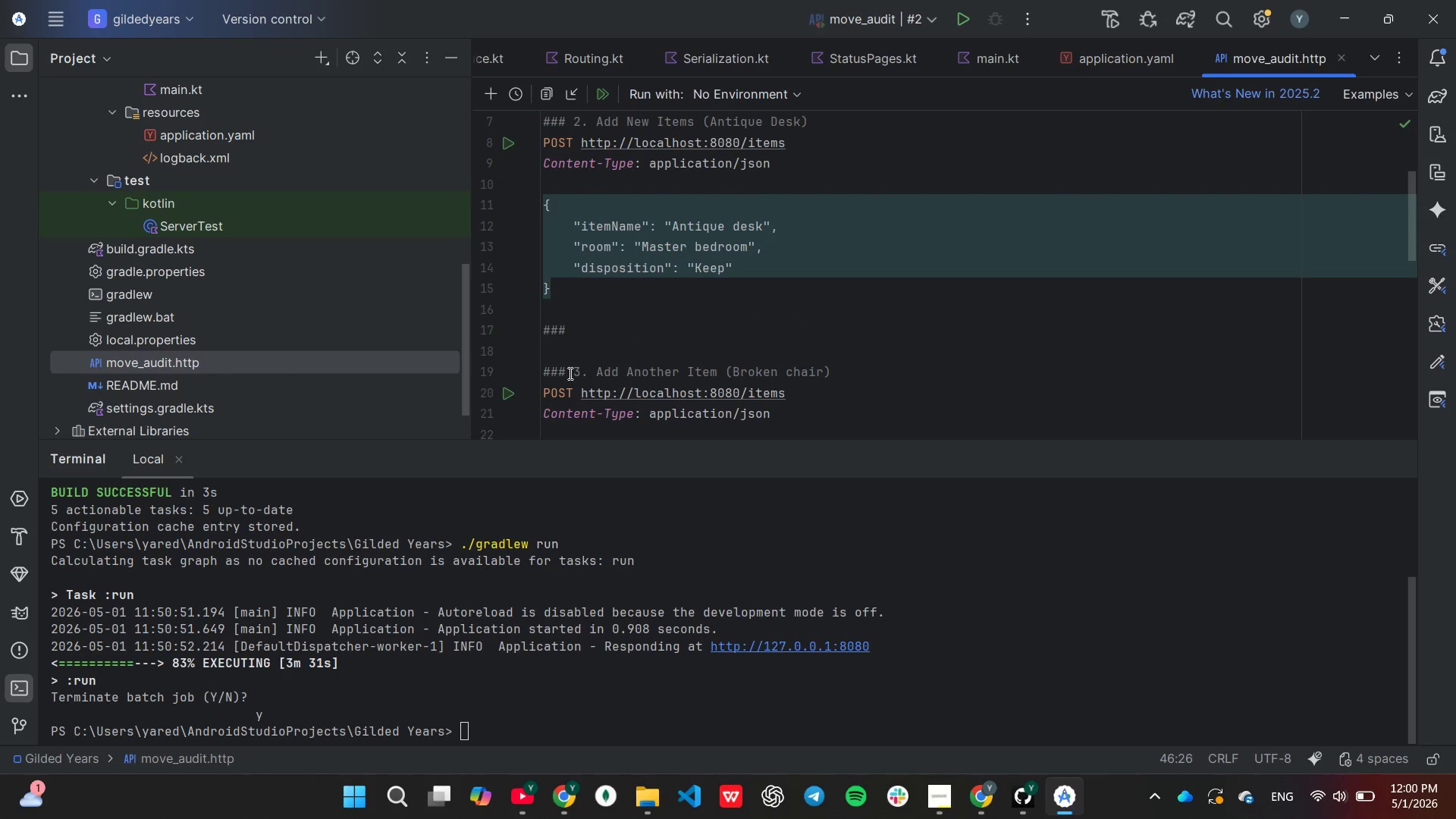 
scroll: coordinate [783, 366], scroll_direction: up, amount: 5.0
 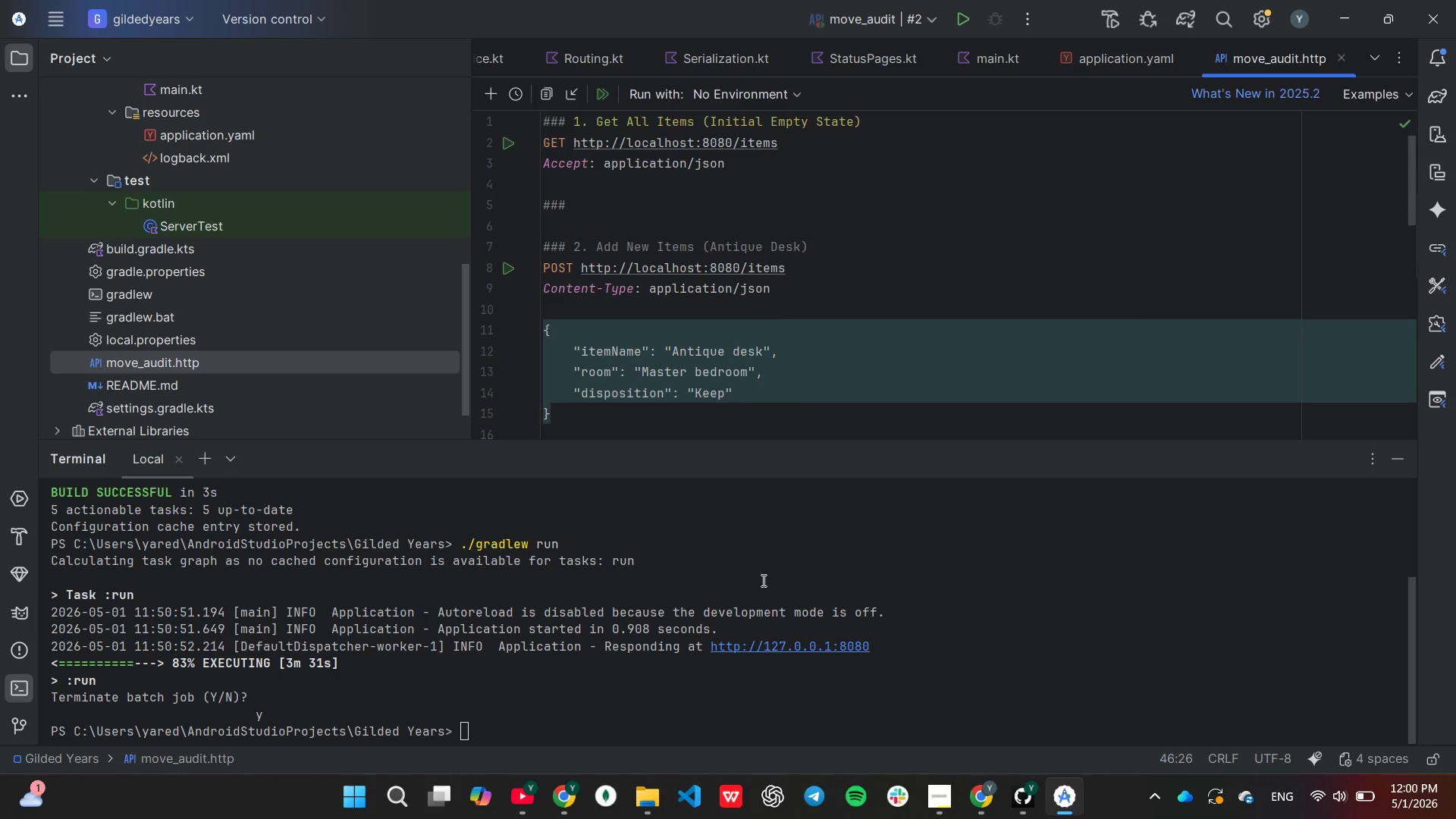 
left_click([717, 695])
 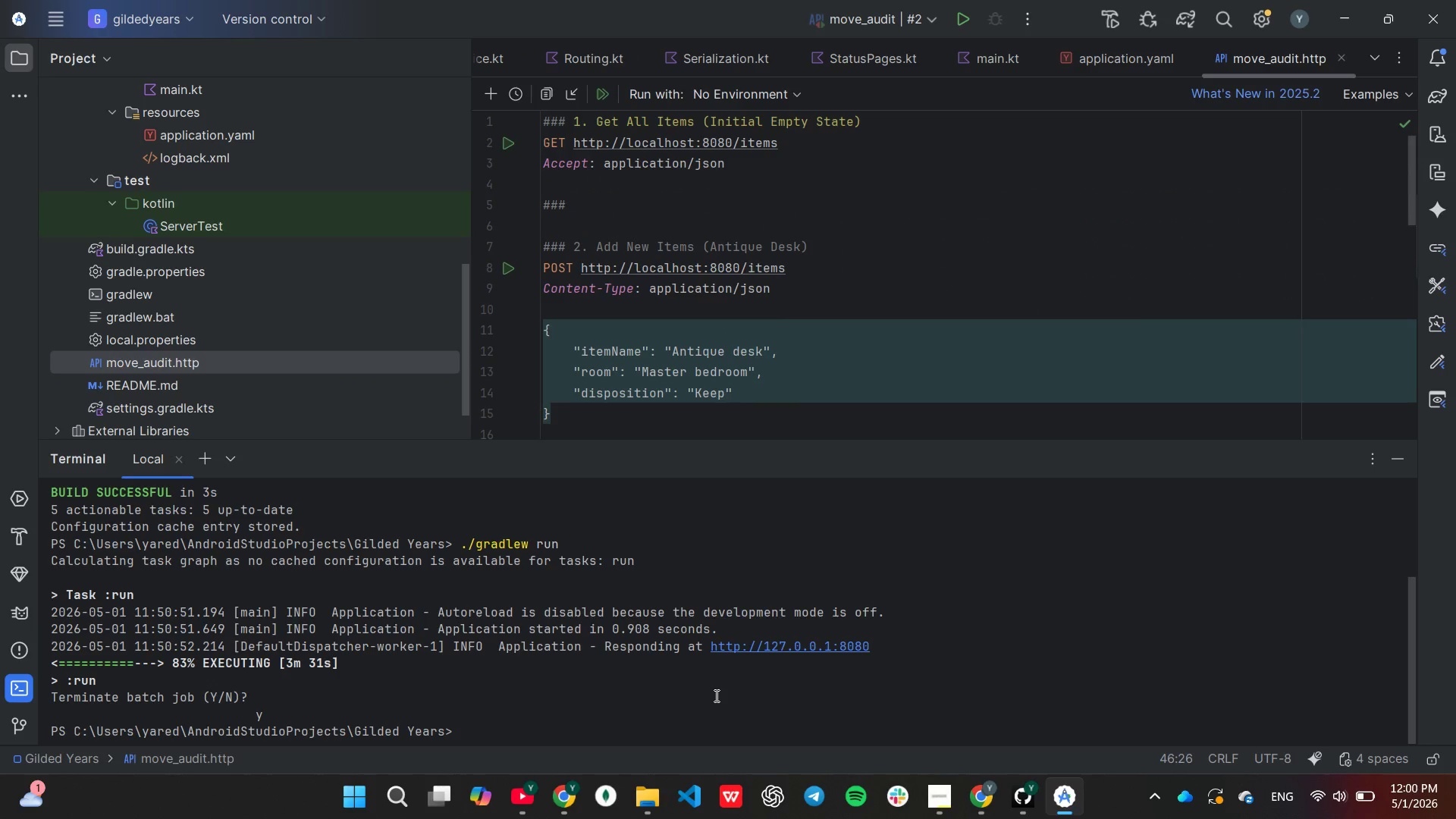 
key(ArrowUp)
 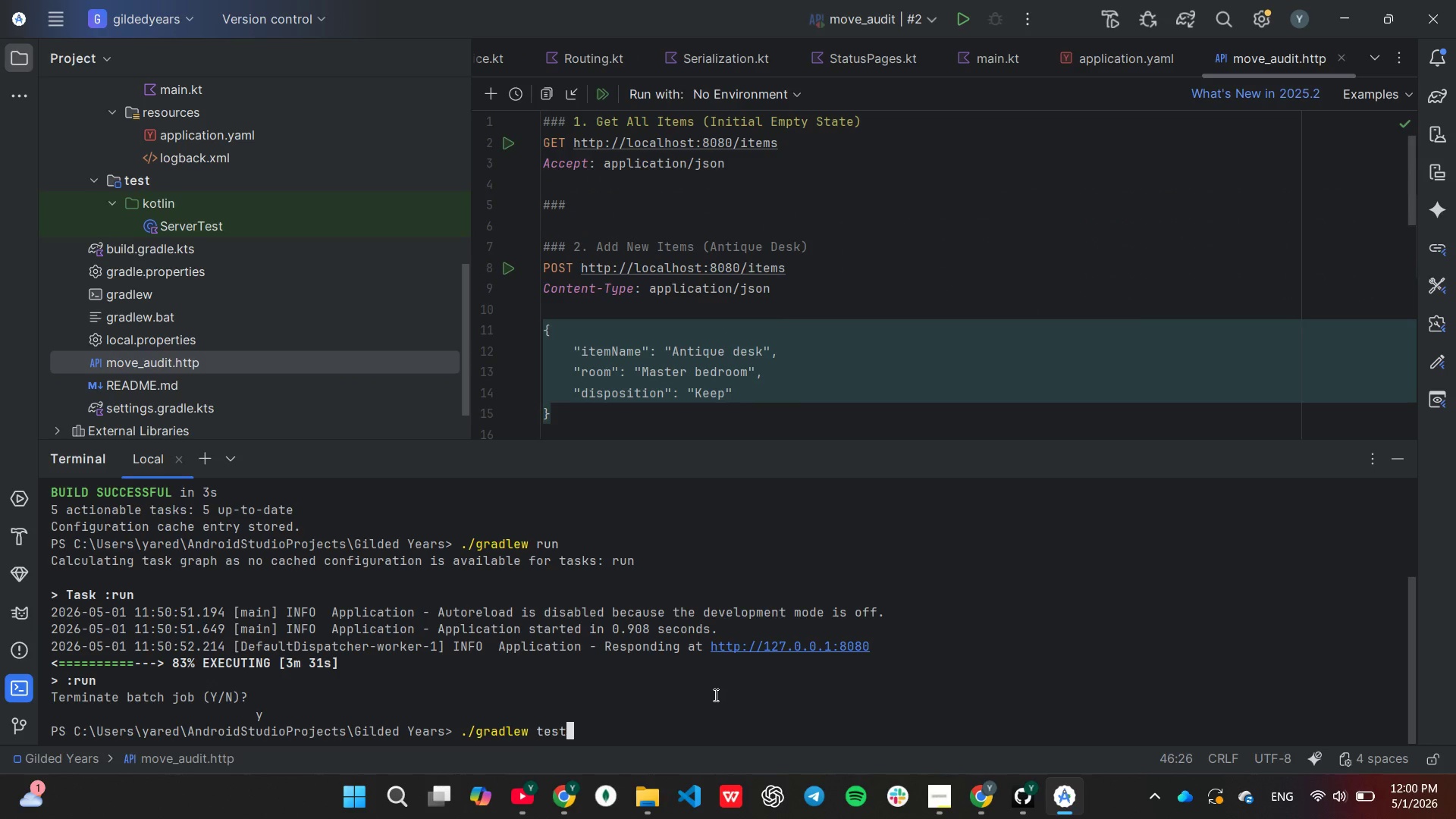 
key(ArrowUp)
 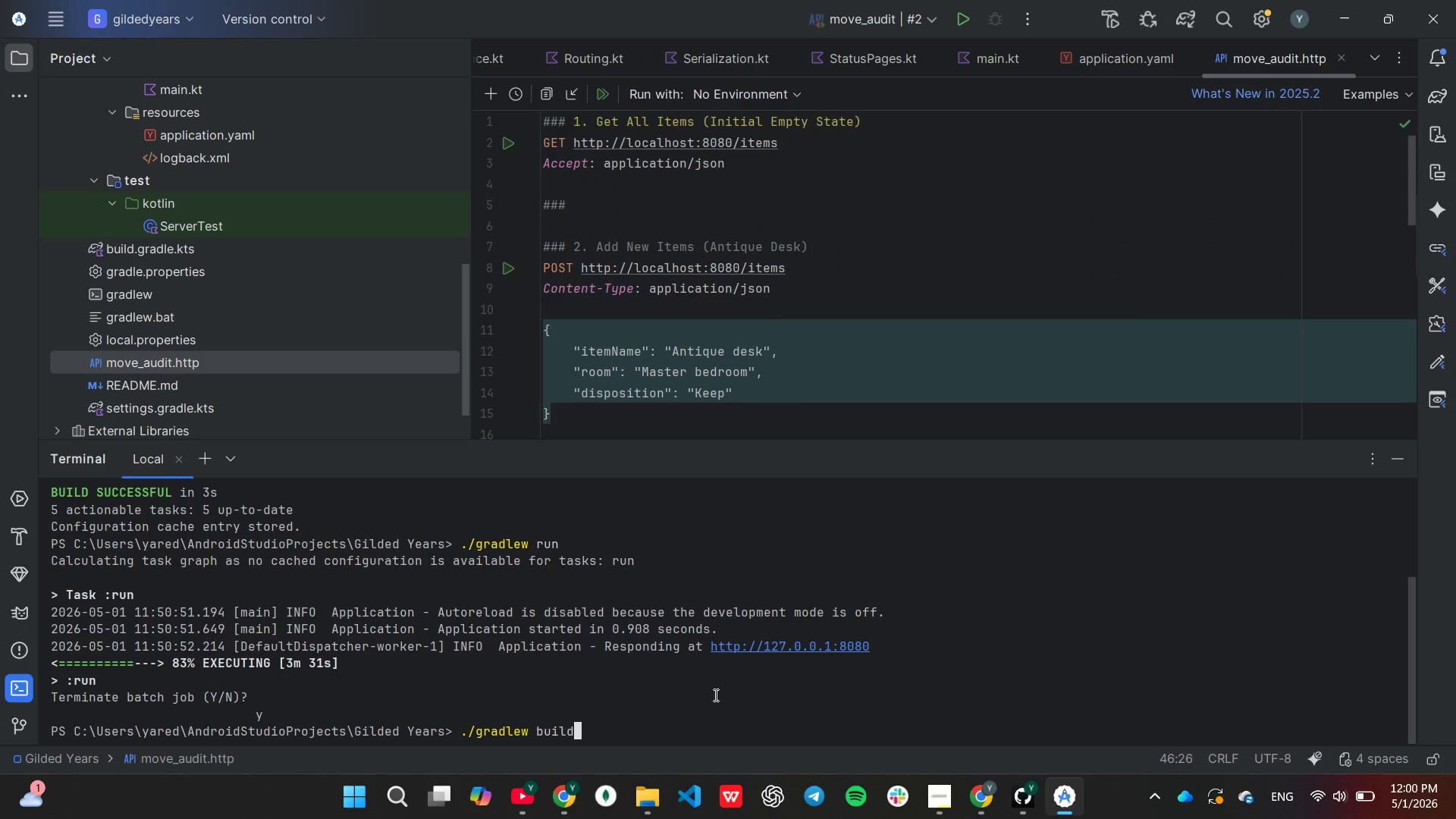 
key(ArrowUp)
 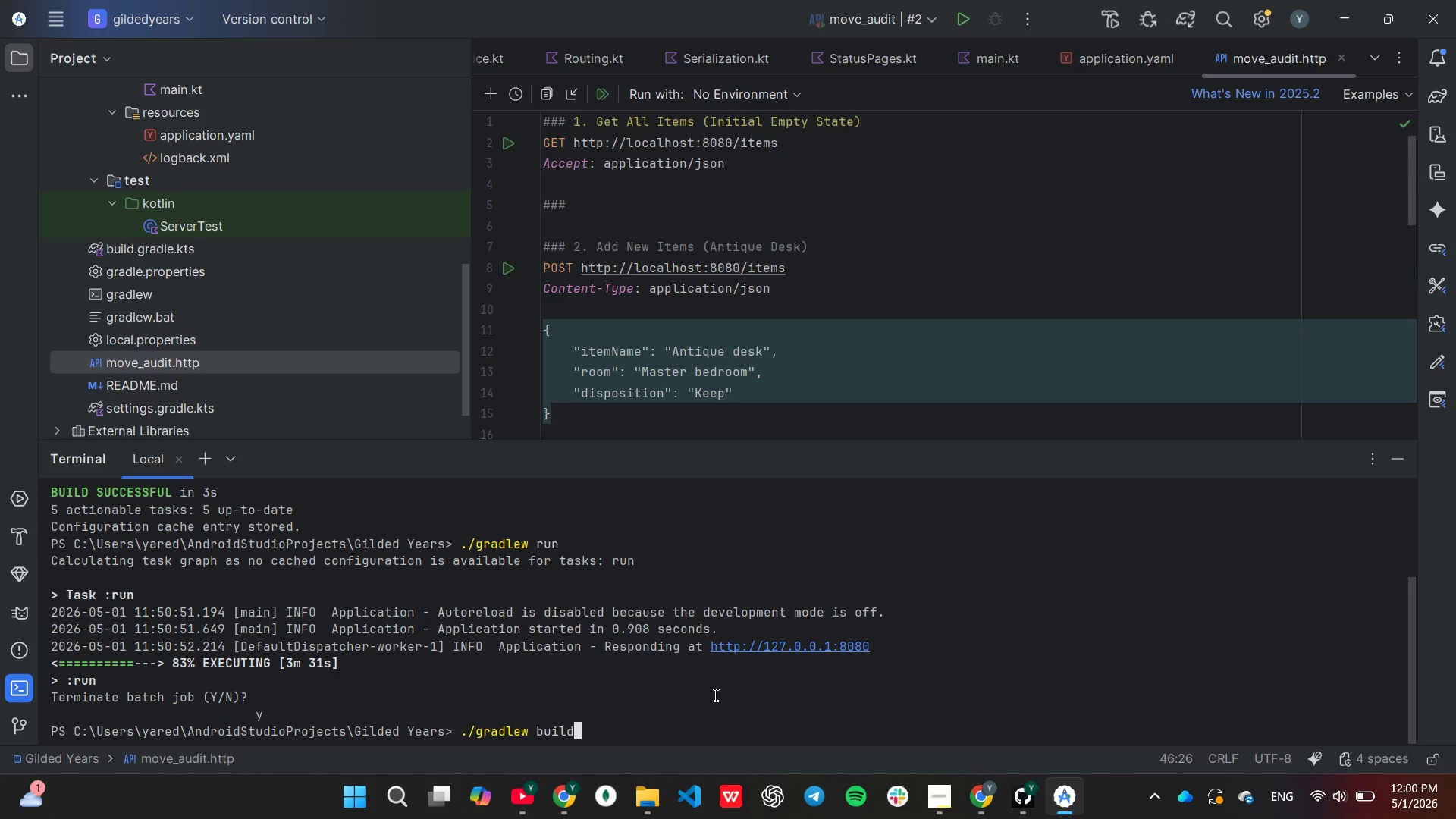 
key(ArrowUp)
 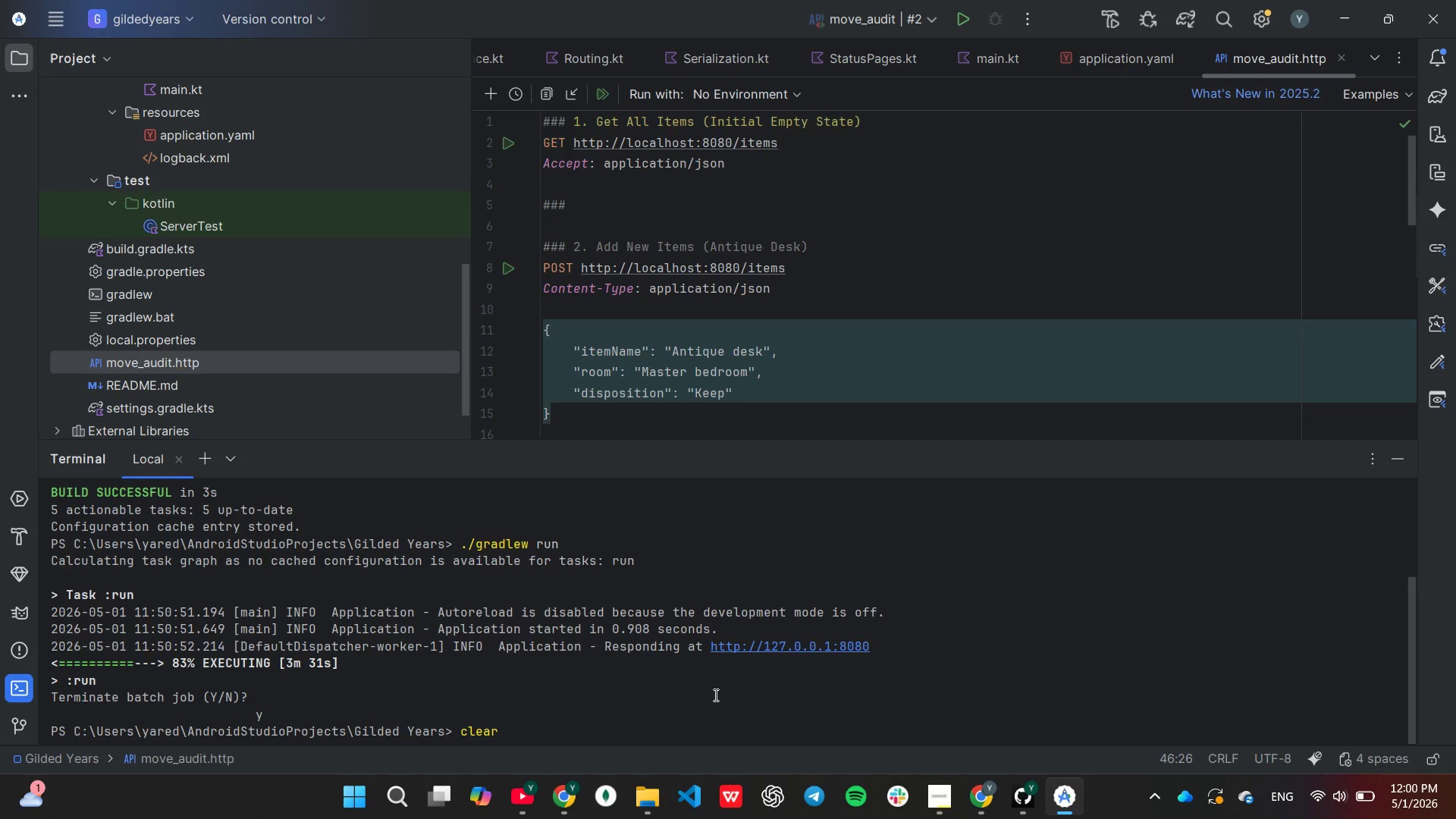 
key(Enter)
 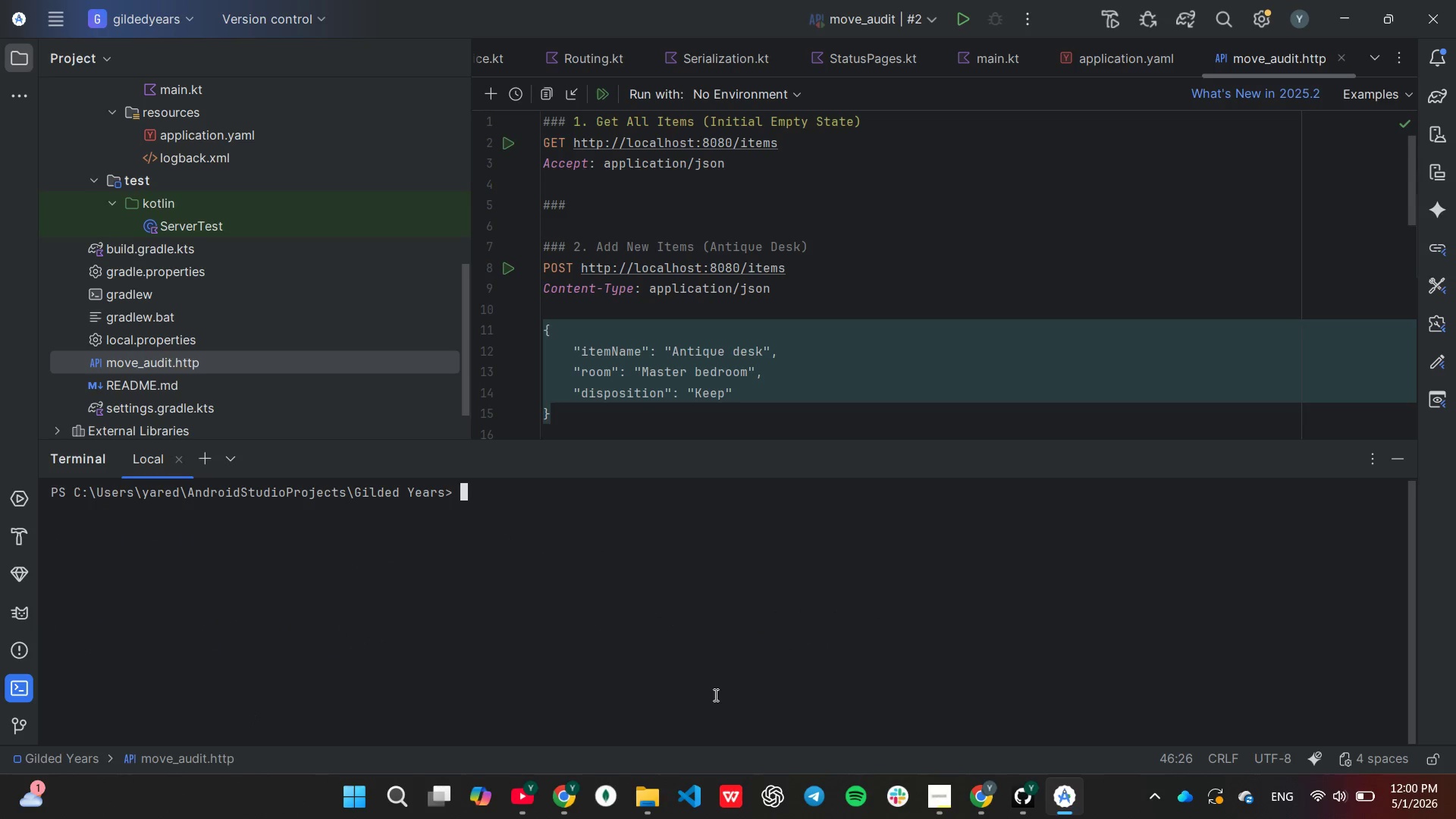 
key(ArrowUp)
 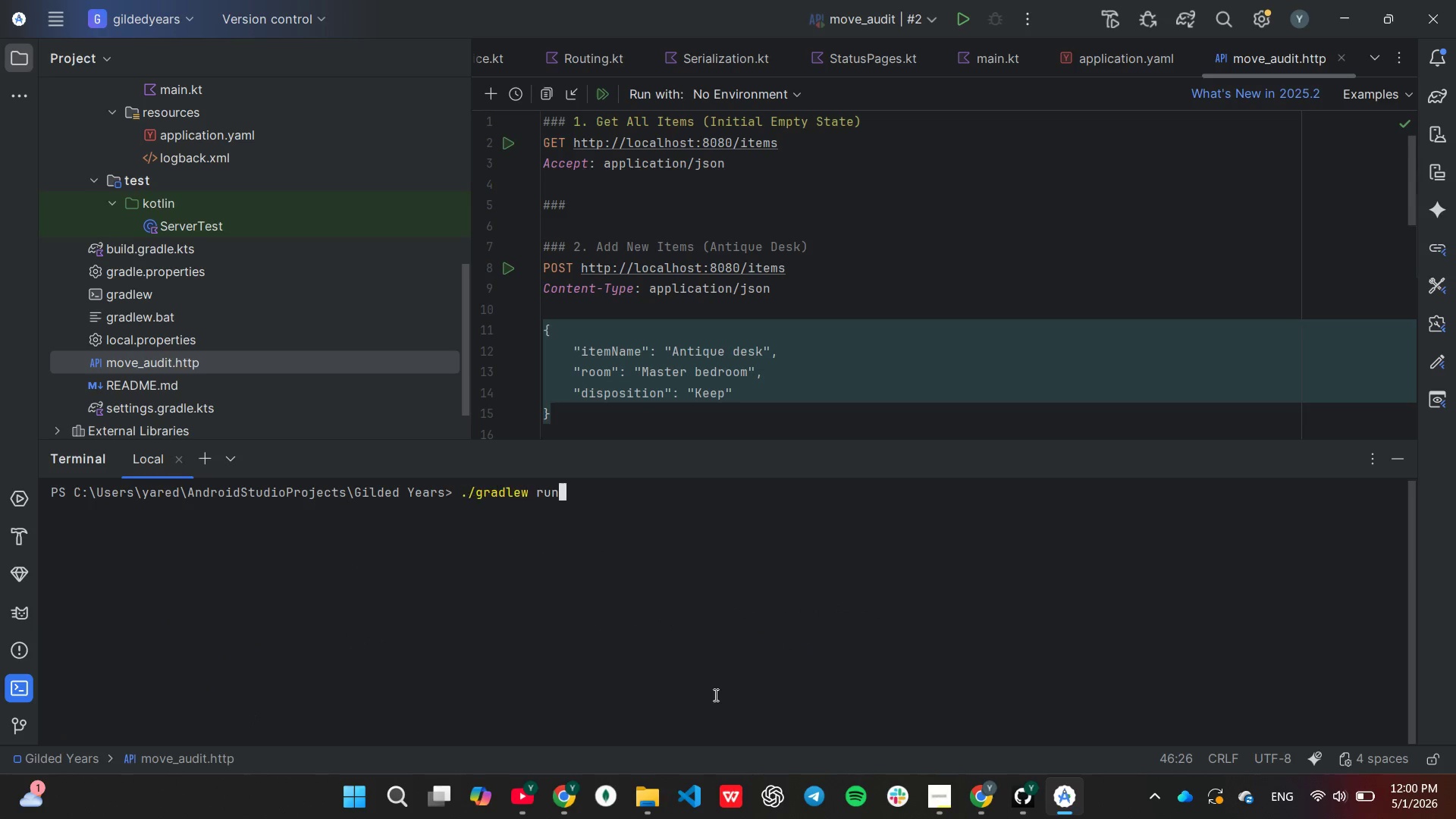 
key(ArrowUp)
 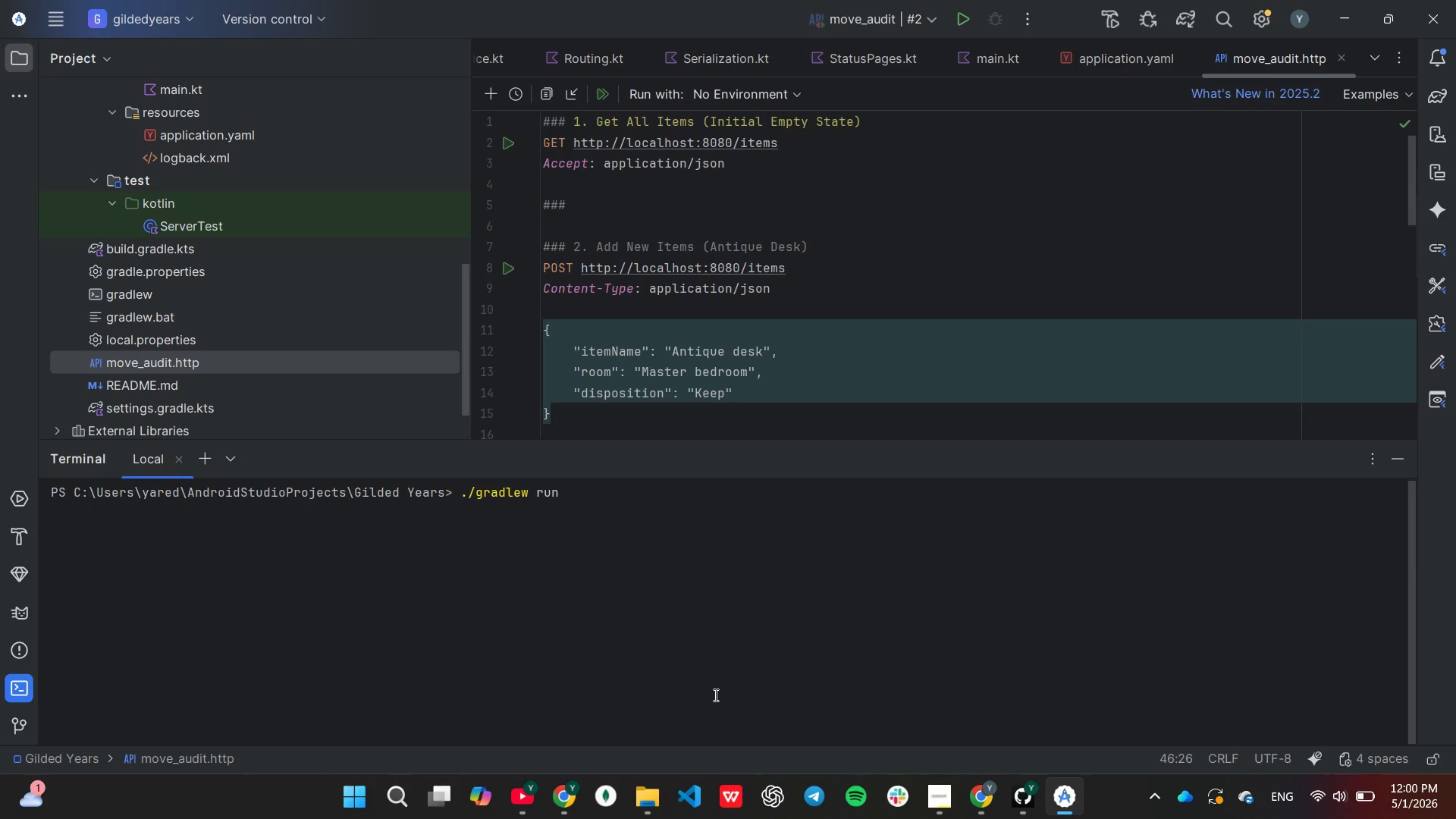 
key(ArrowUp)
 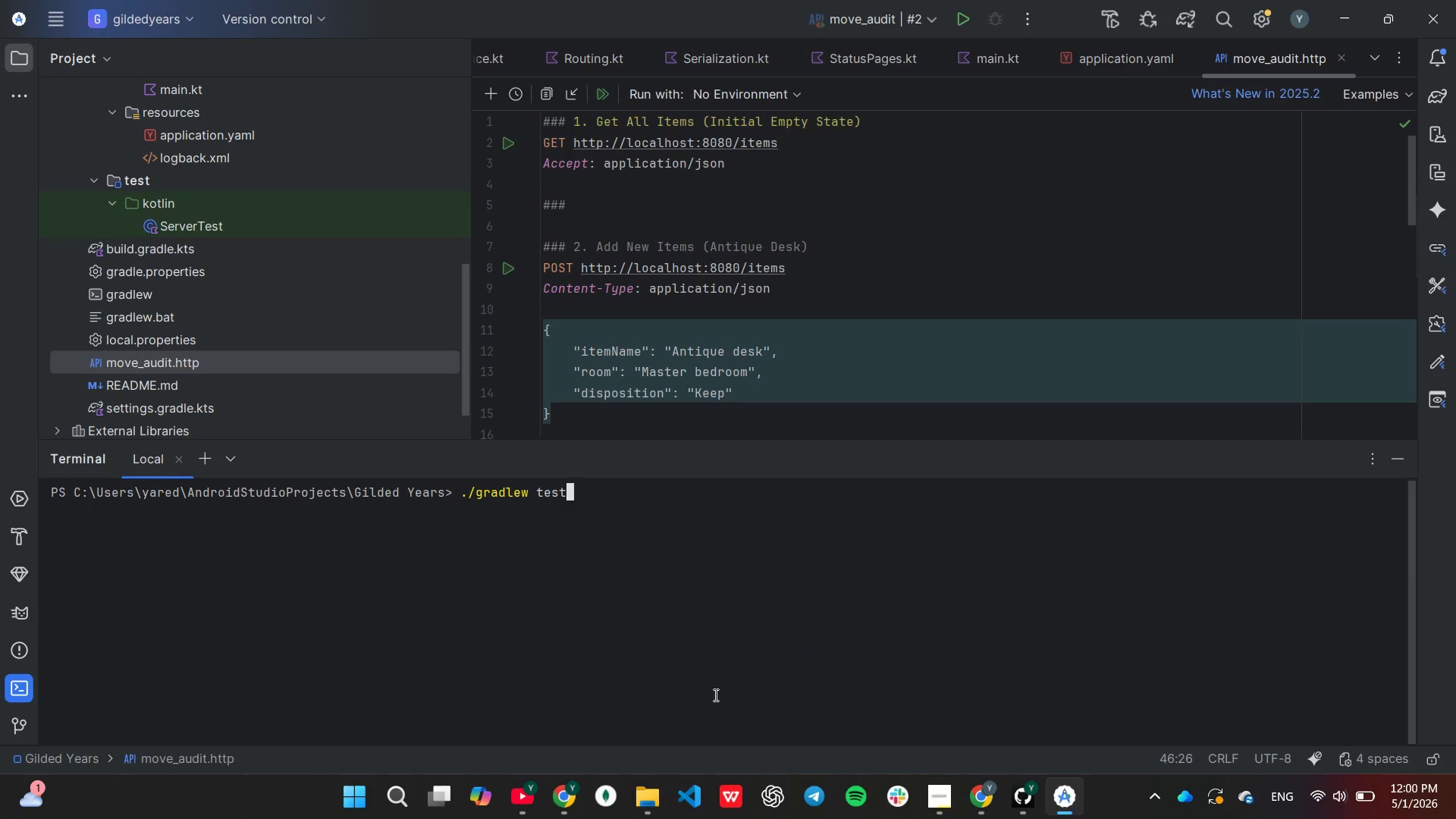 
key(ArrowDown)
 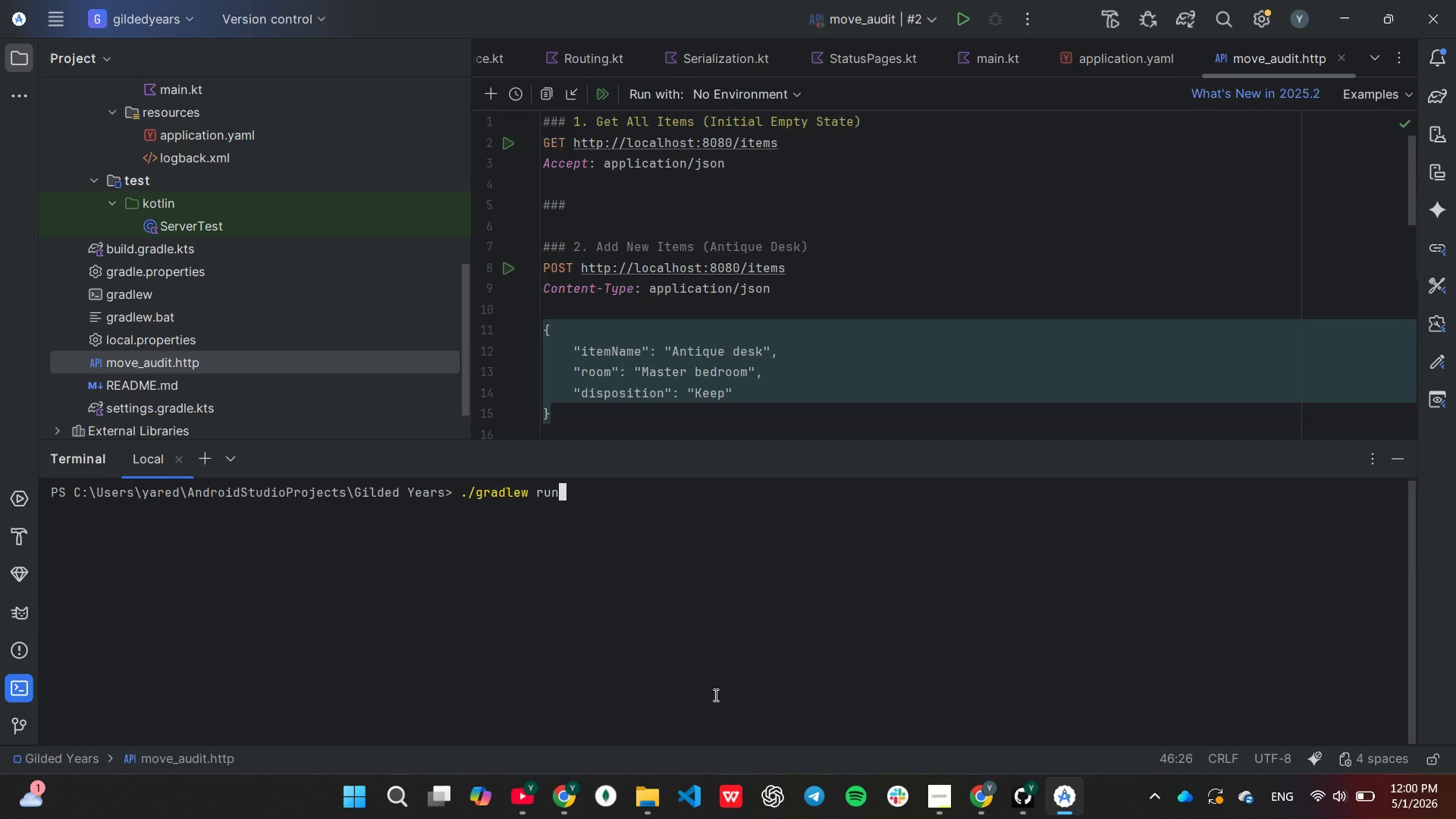 
key(Enter)
 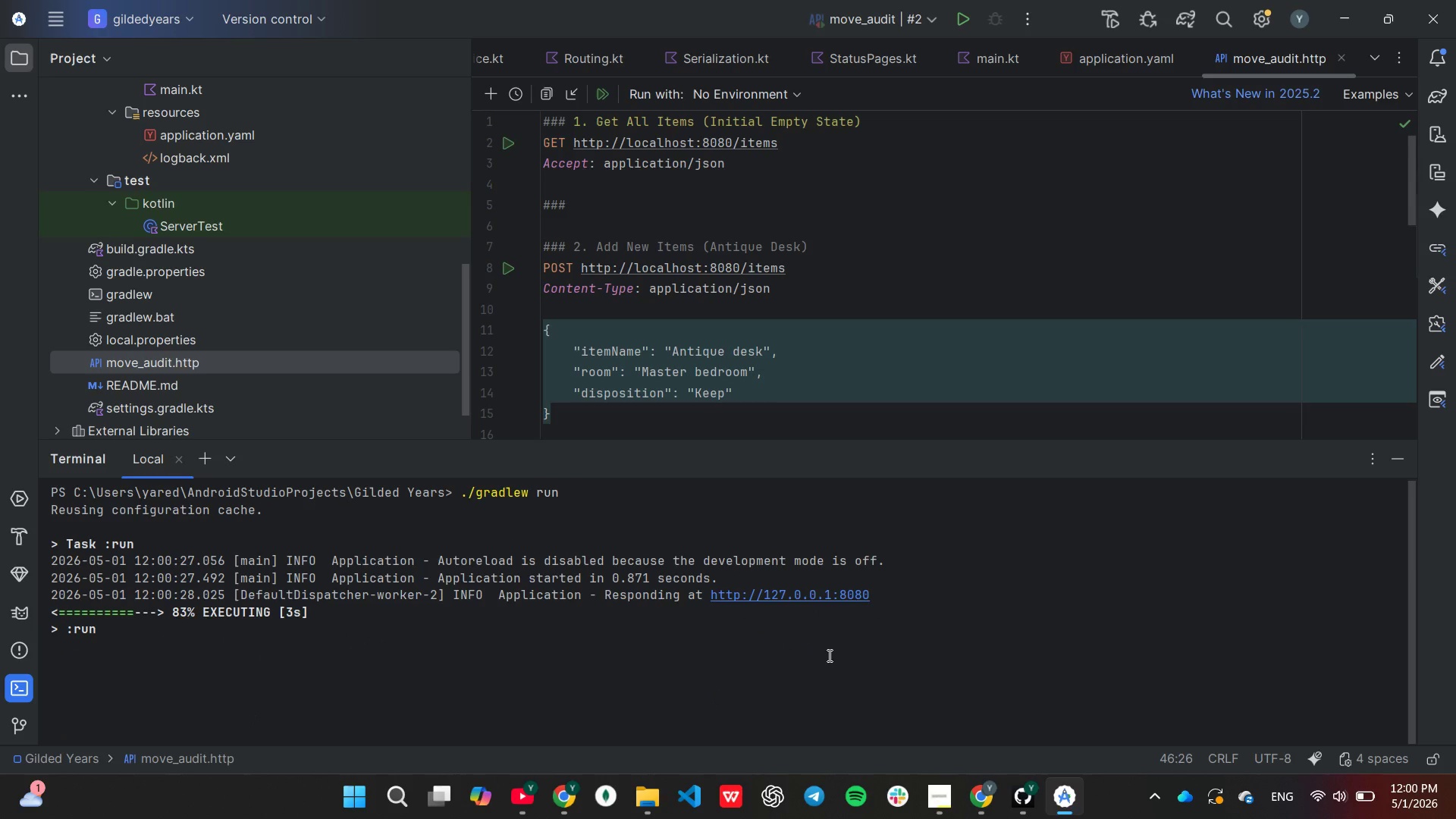 
wait(10.83)
 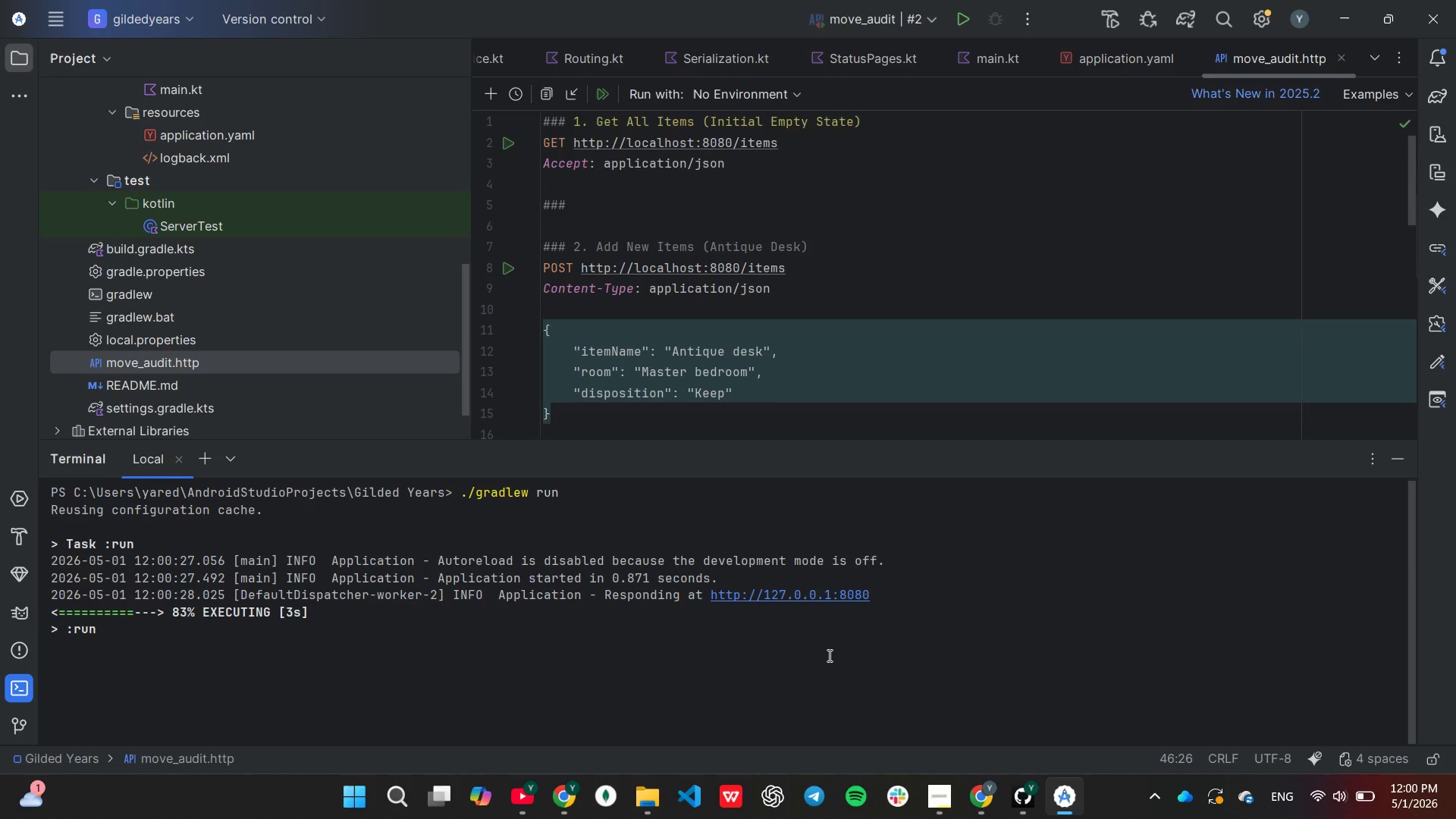 
scroll: coordinate [834, 656], scroll_direction: up, amount: 1.0
 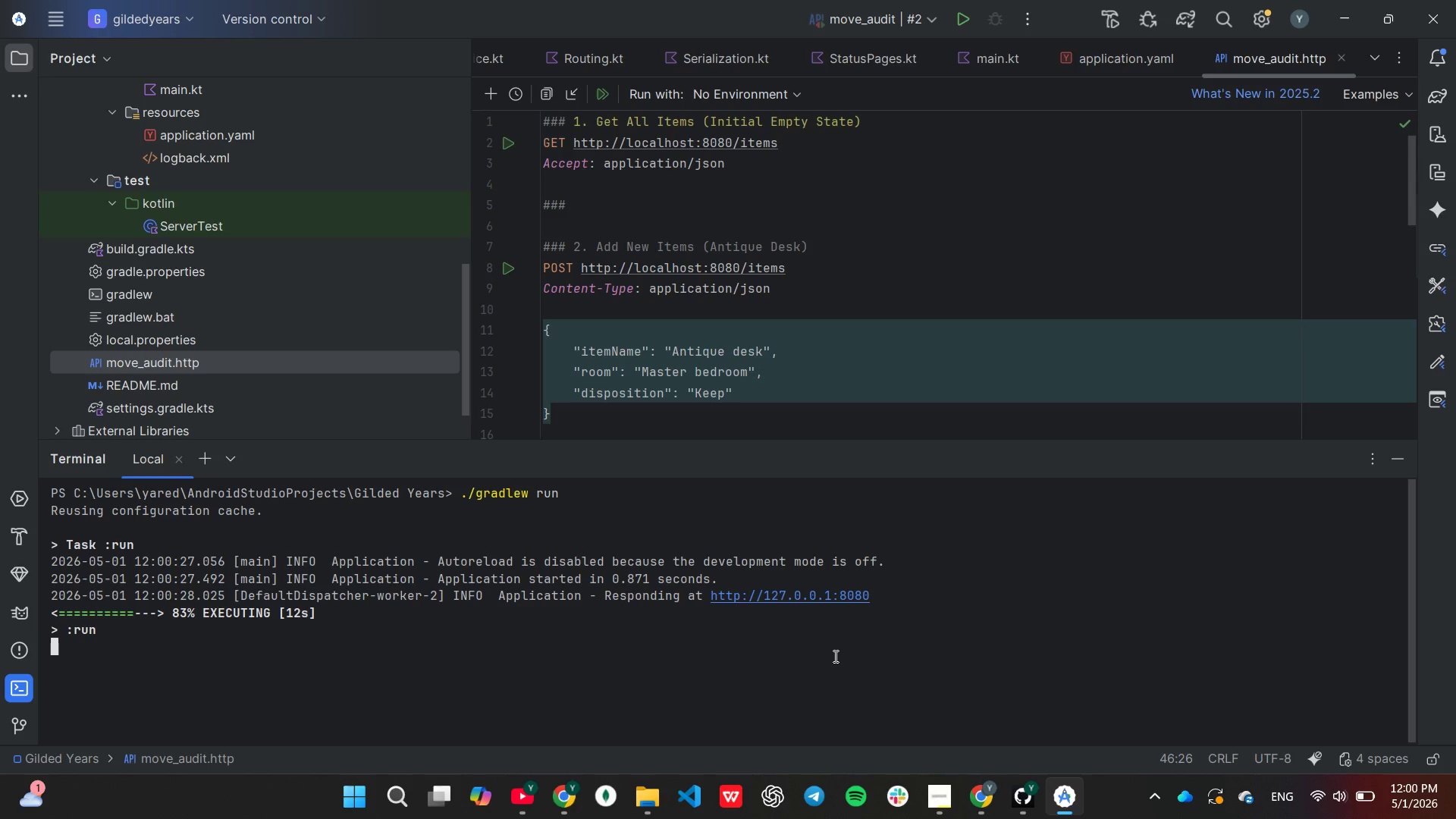 
wait(7.84)
 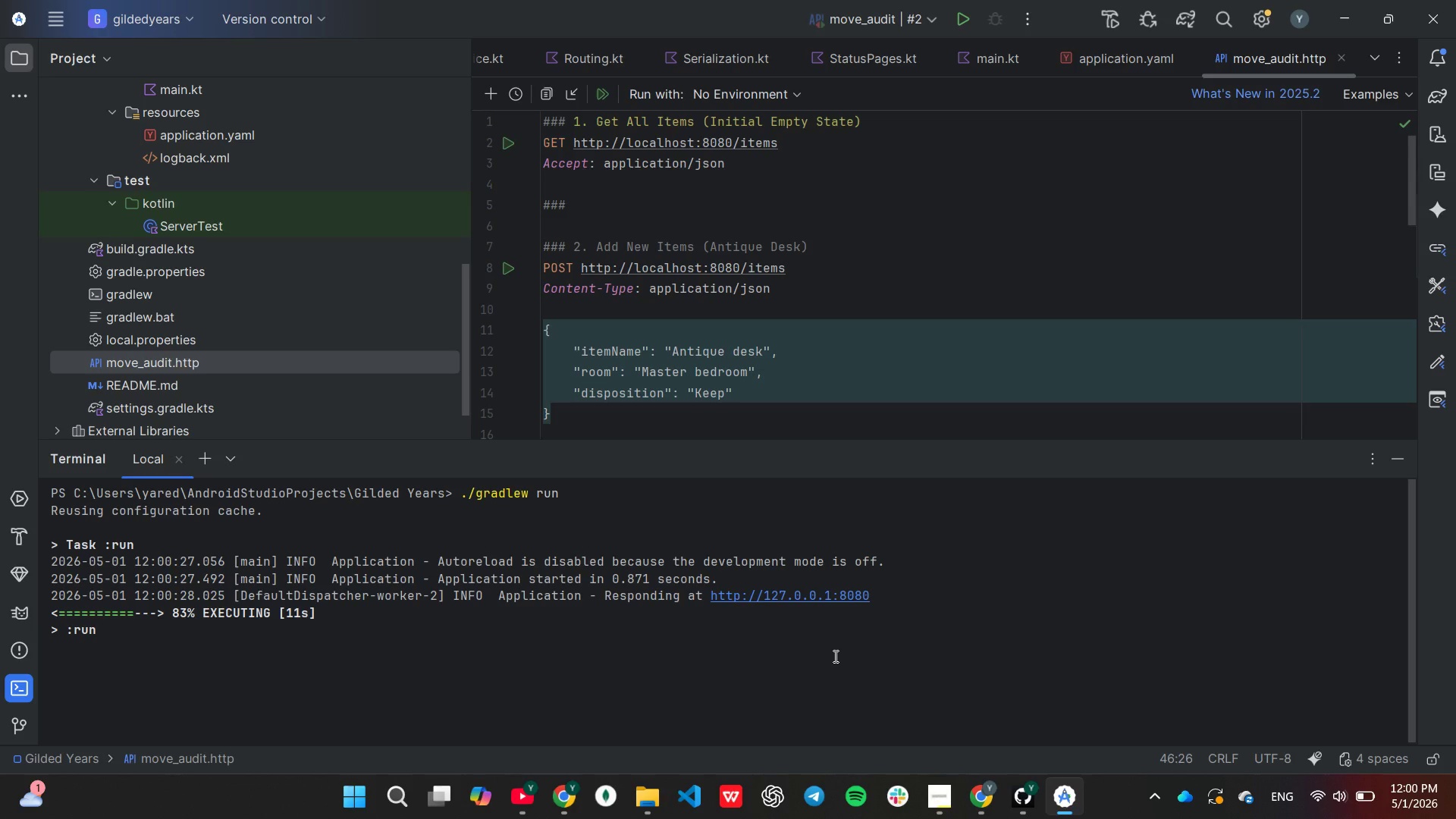 
left_click([627, 34])
 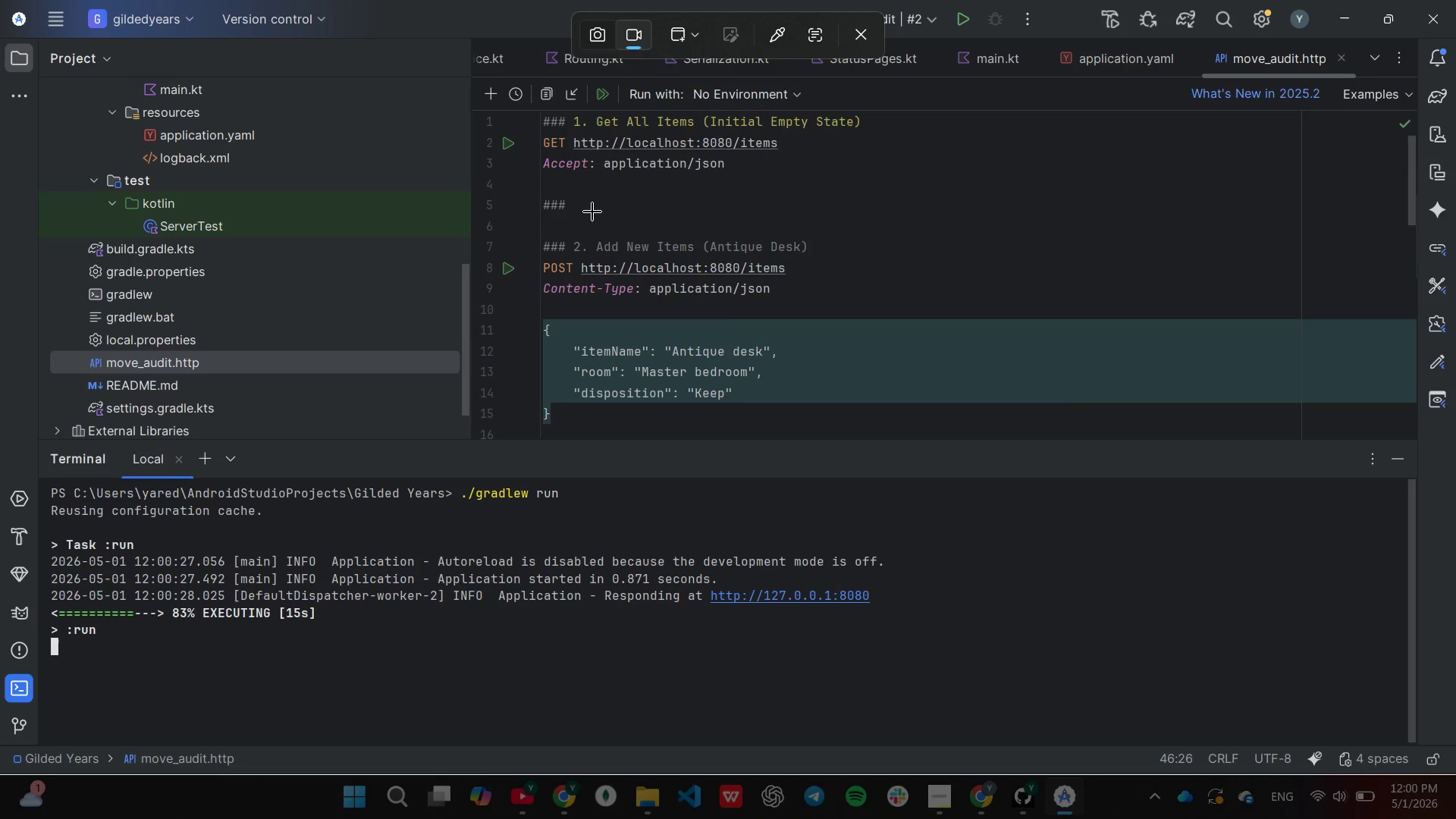 
left_click([592, 212])
 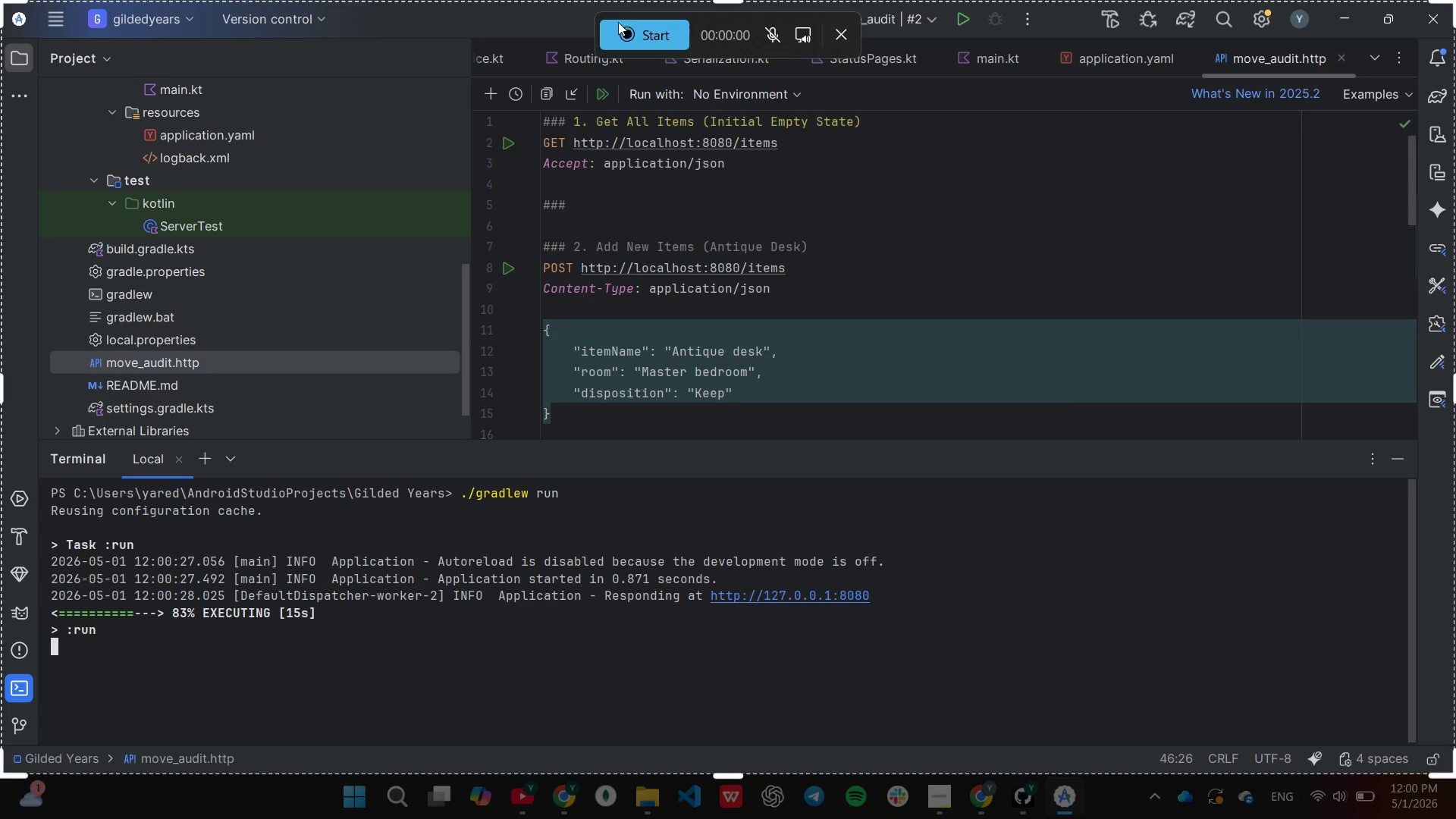 
left_click([618, 25])
 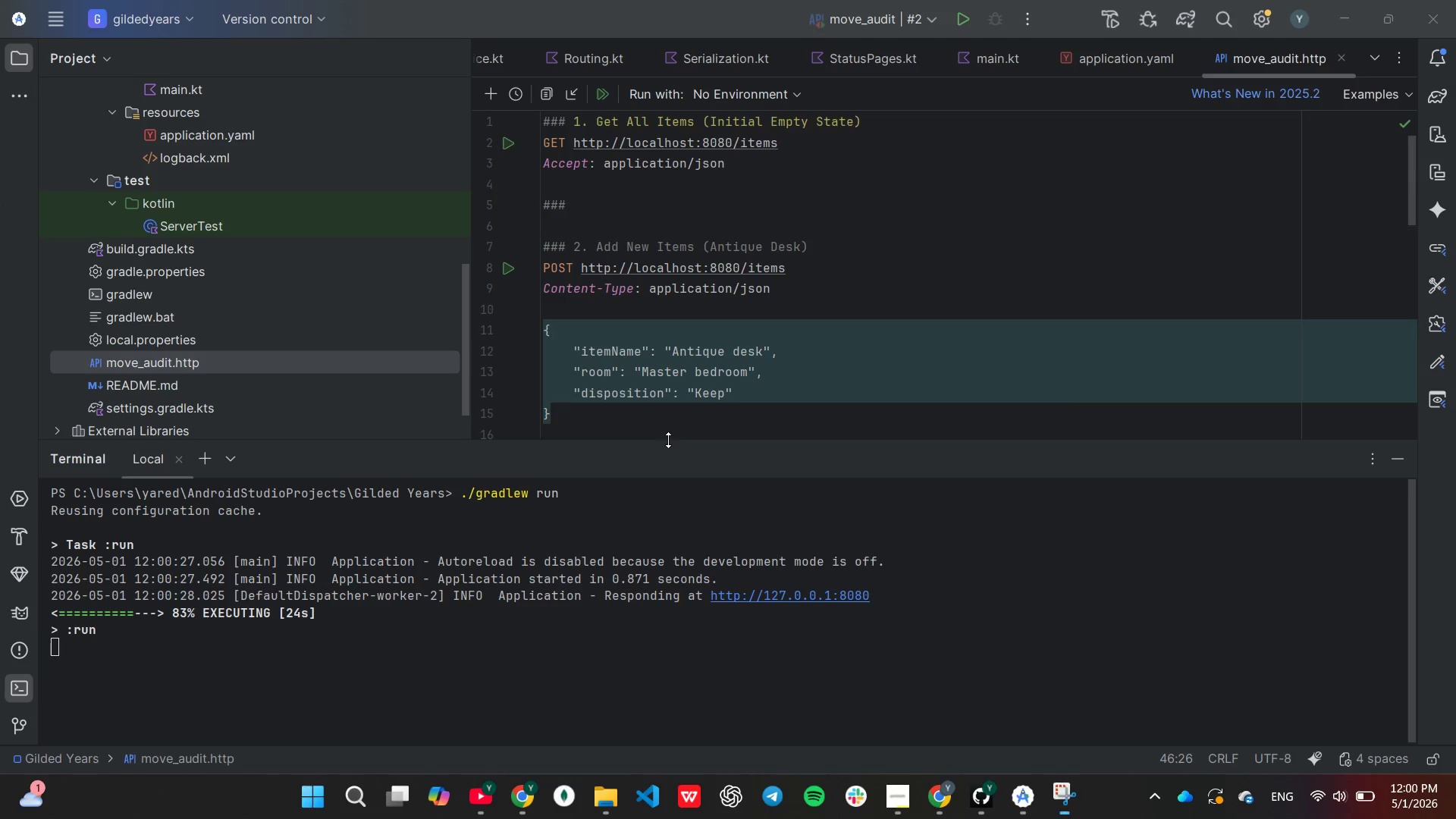 
left_click_drag(start_coordinate=[668, 438], to_coordinate=[654, 479])
 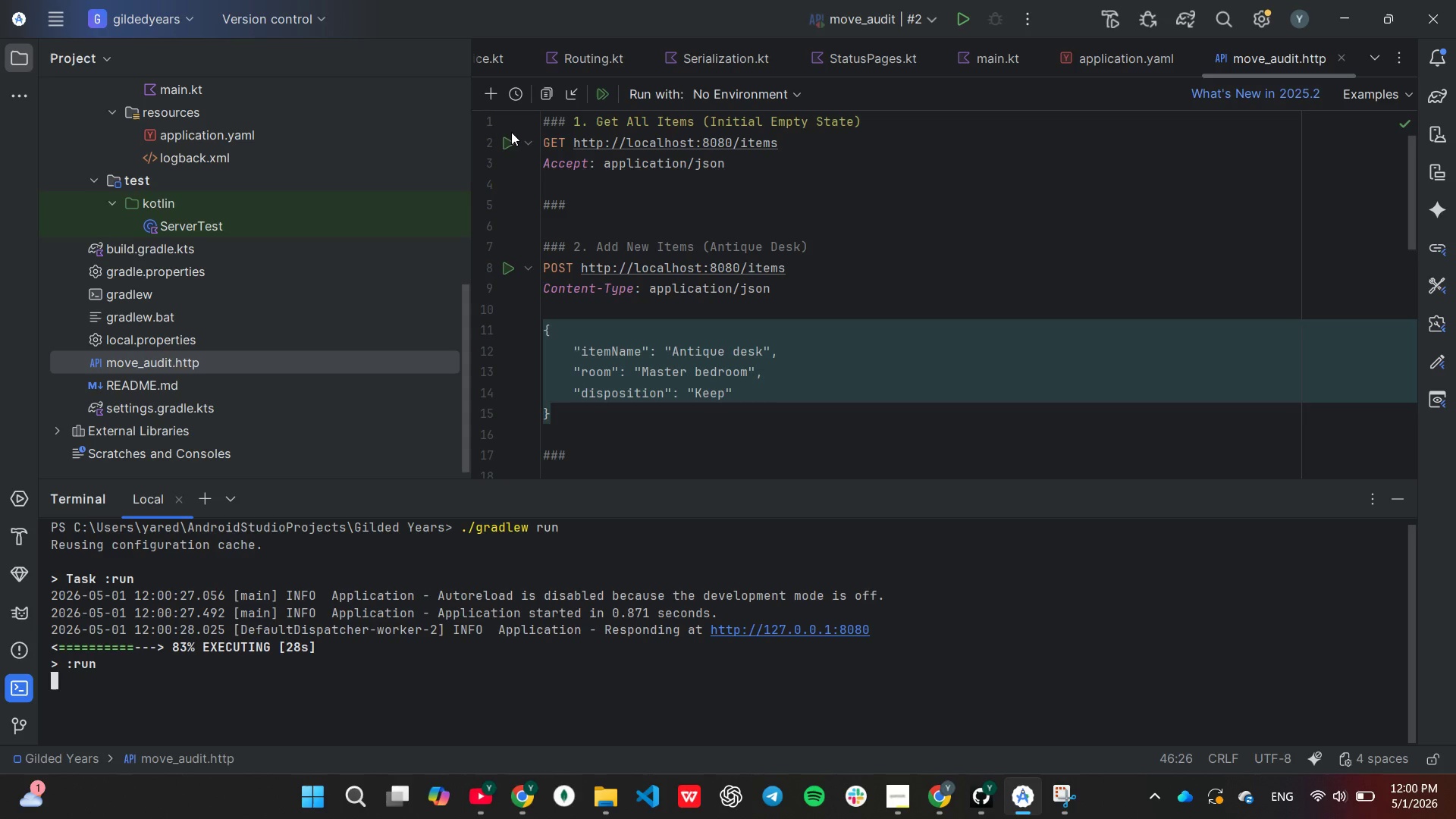 
left_click([505, 143])
 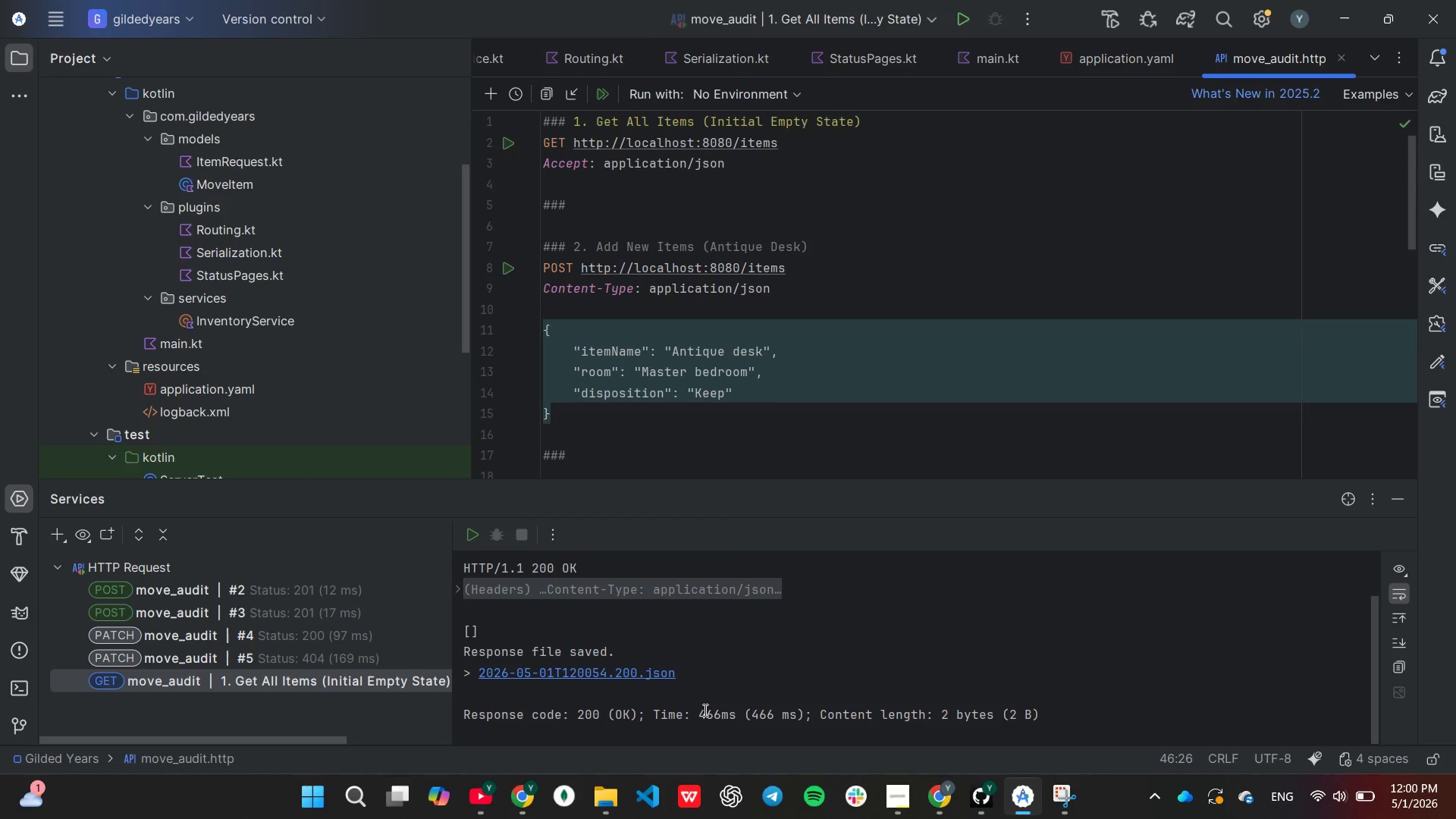 
scroll: coordinate [736, 650], scroll_direction: up, amount: 3.0
 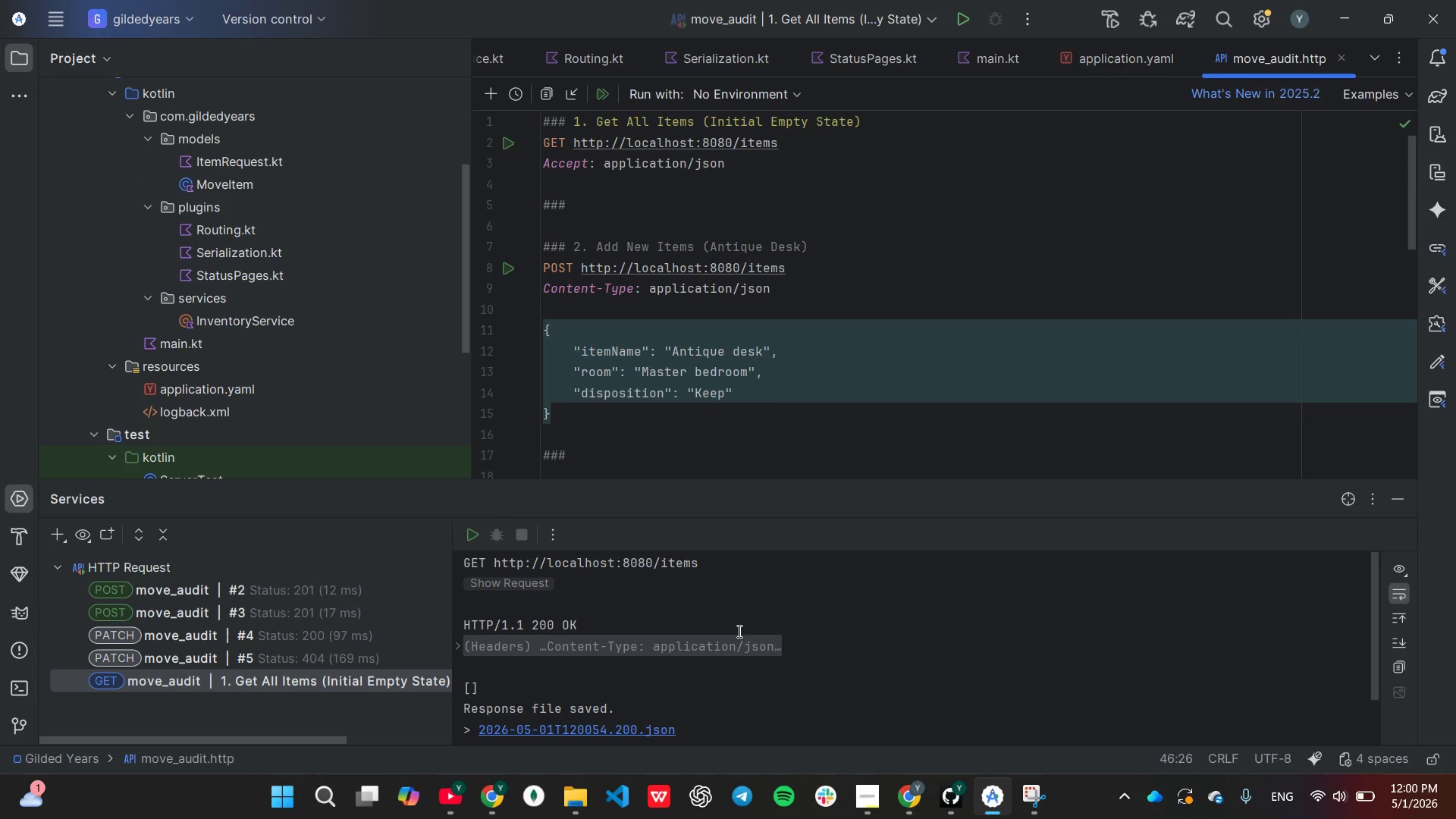 
scroll: coordinate [714, 359], scroll_direction: down, amount: 4.0
 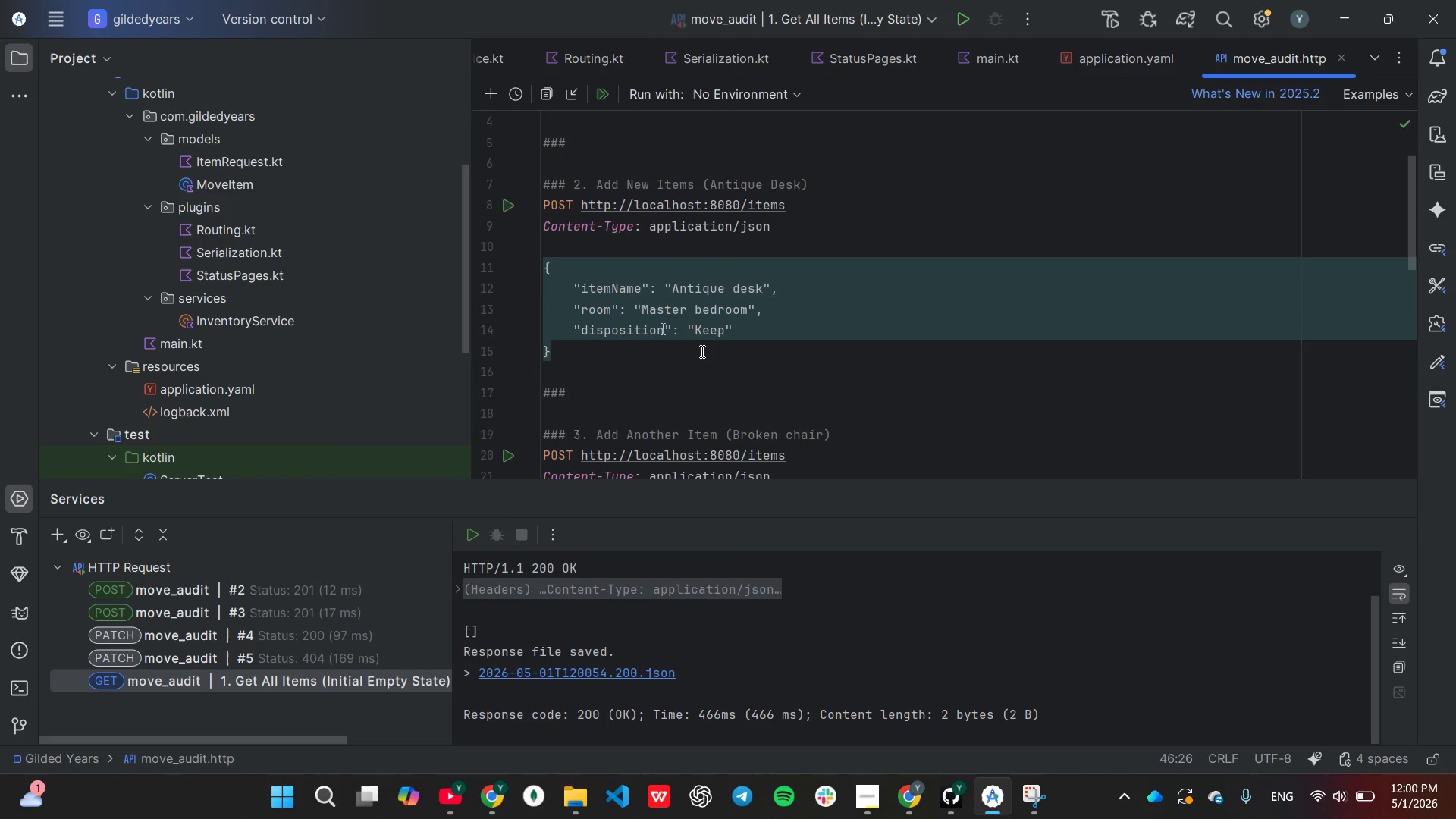 
left_click([507, 206])
 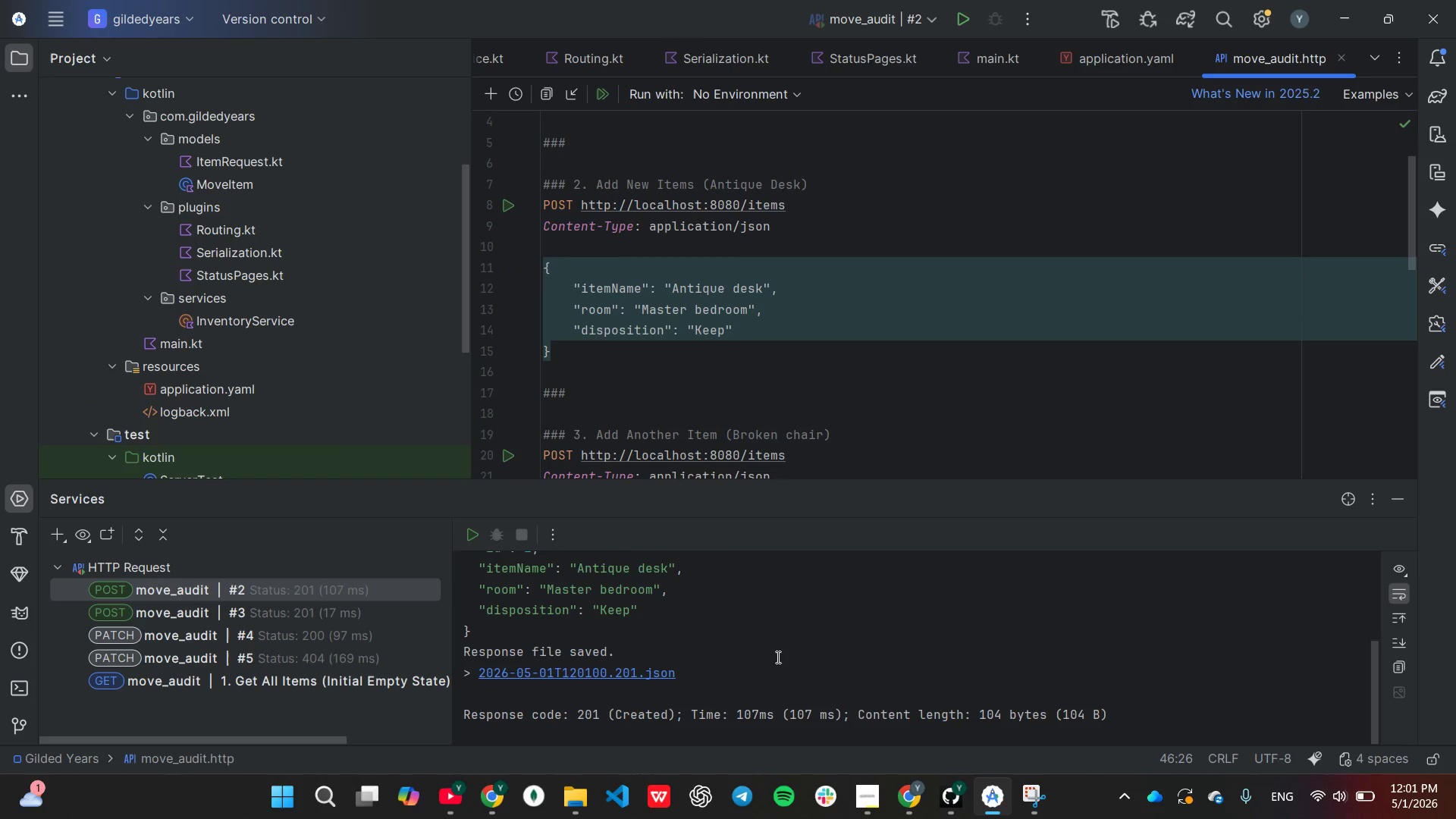 
scroll: coordinate [807, 652], scroll_direction: up, amount: 3.0
 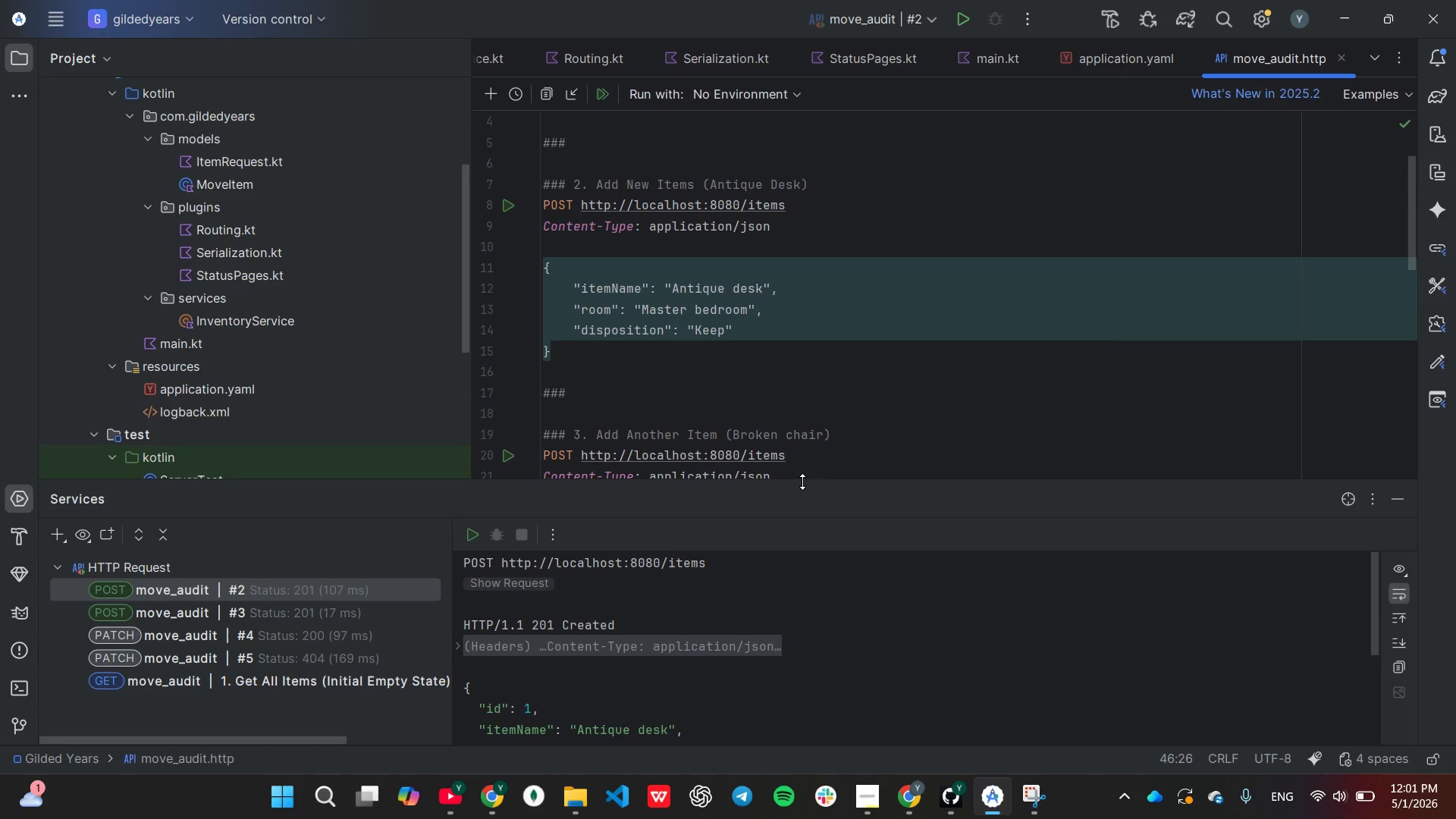 
left_click_drag(start_coordinate=[802, 481], to_coordinate=[792, 379])
 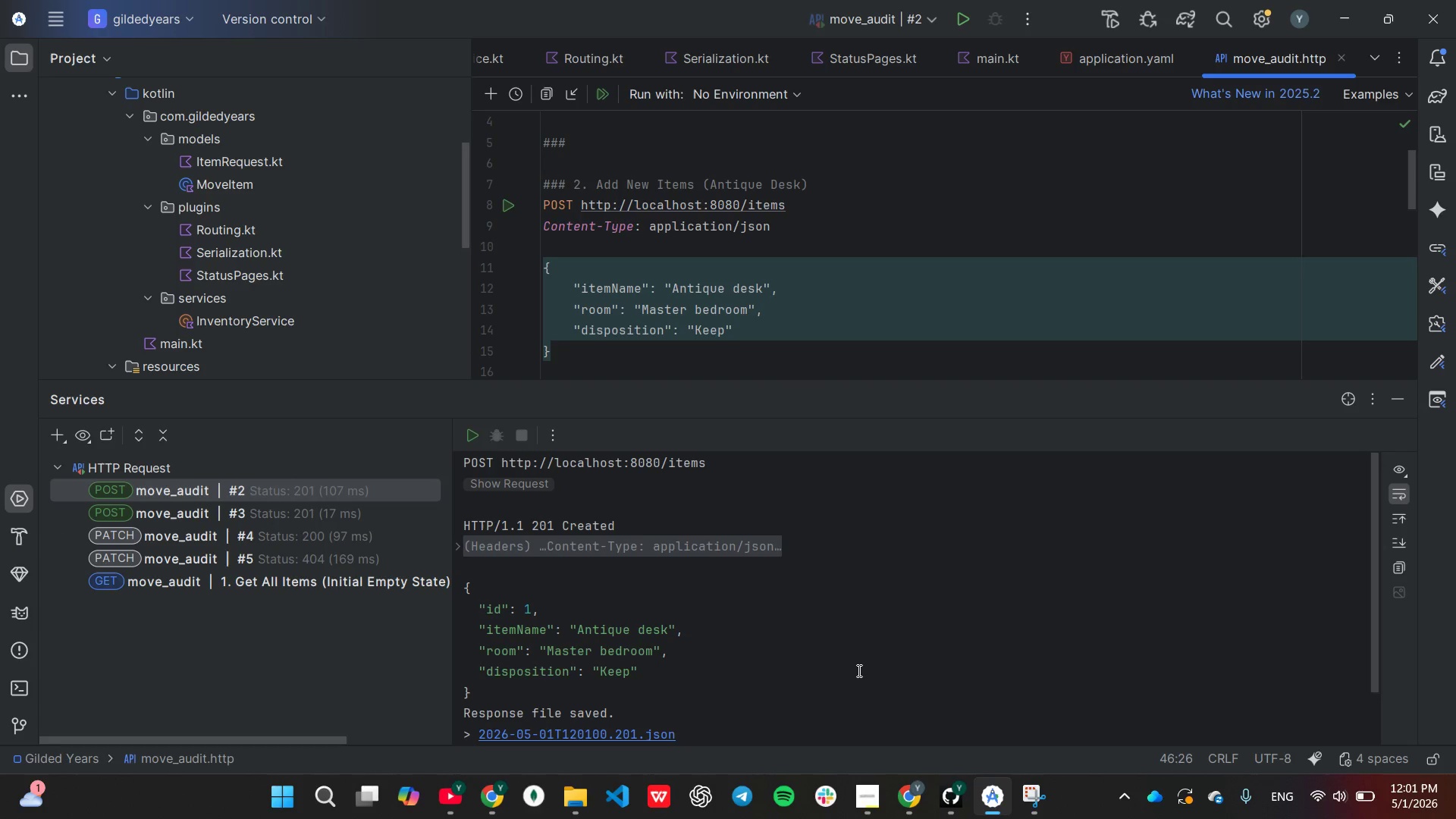 
scroll: coordinate [858, 670], scroll_direction: up, amount: 1.0
 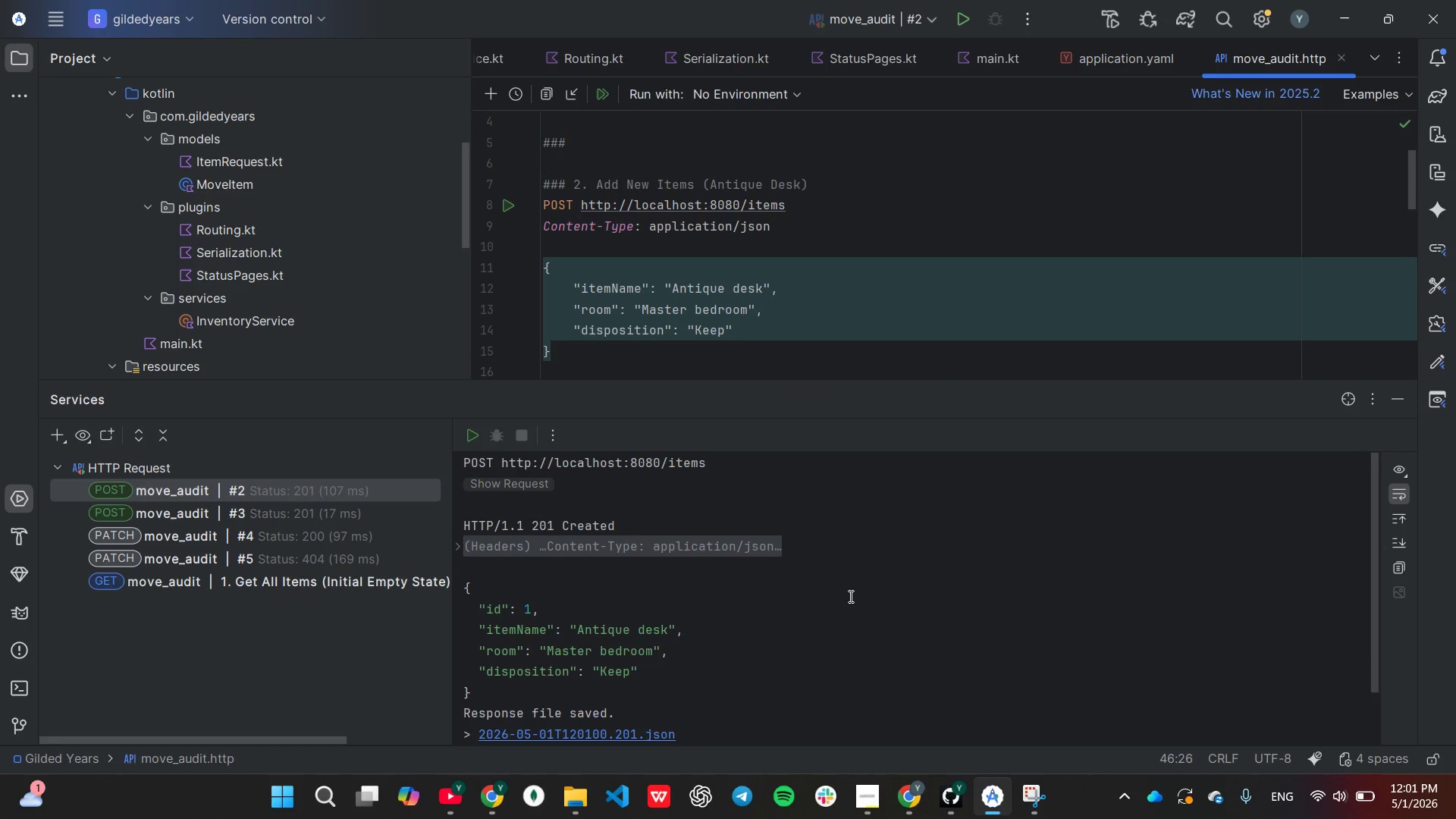 
scroll: coordinate [621, 302], scroll_direction: down, amount: 5.0
 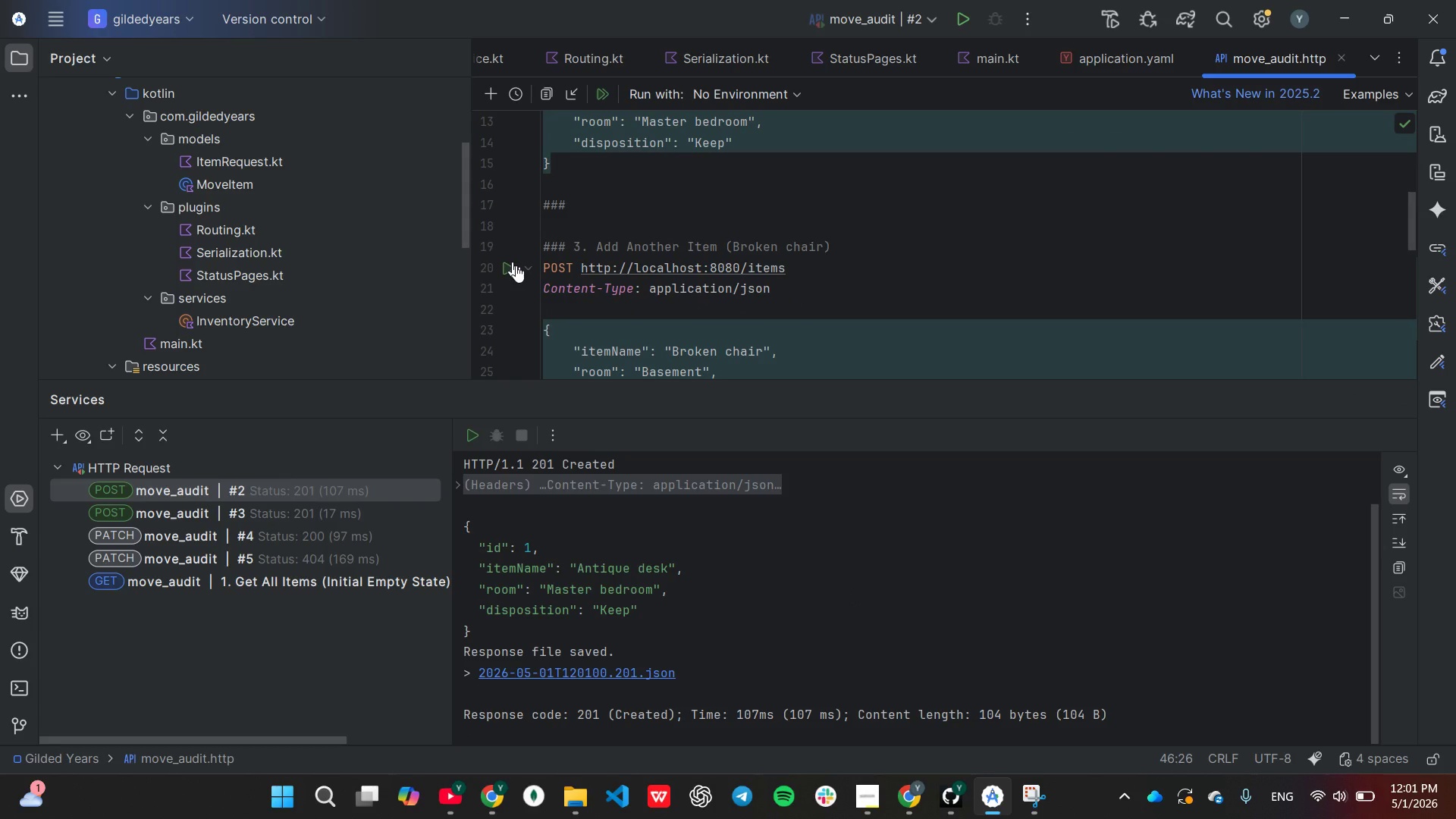 
left_click([503, 268])
 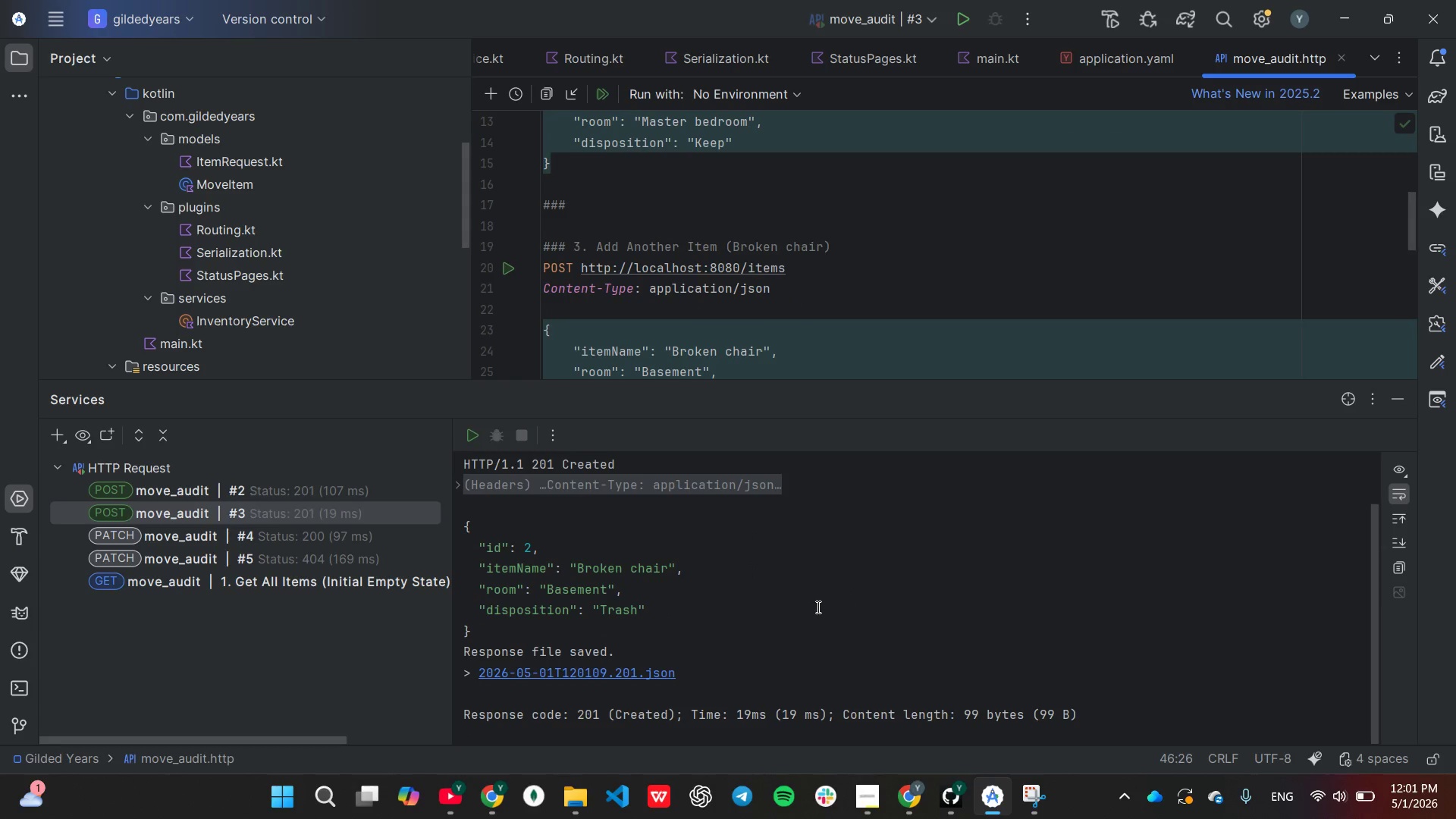 
scroll: coordinate [821, 606], scroll_direction: up, amount: 3.0
 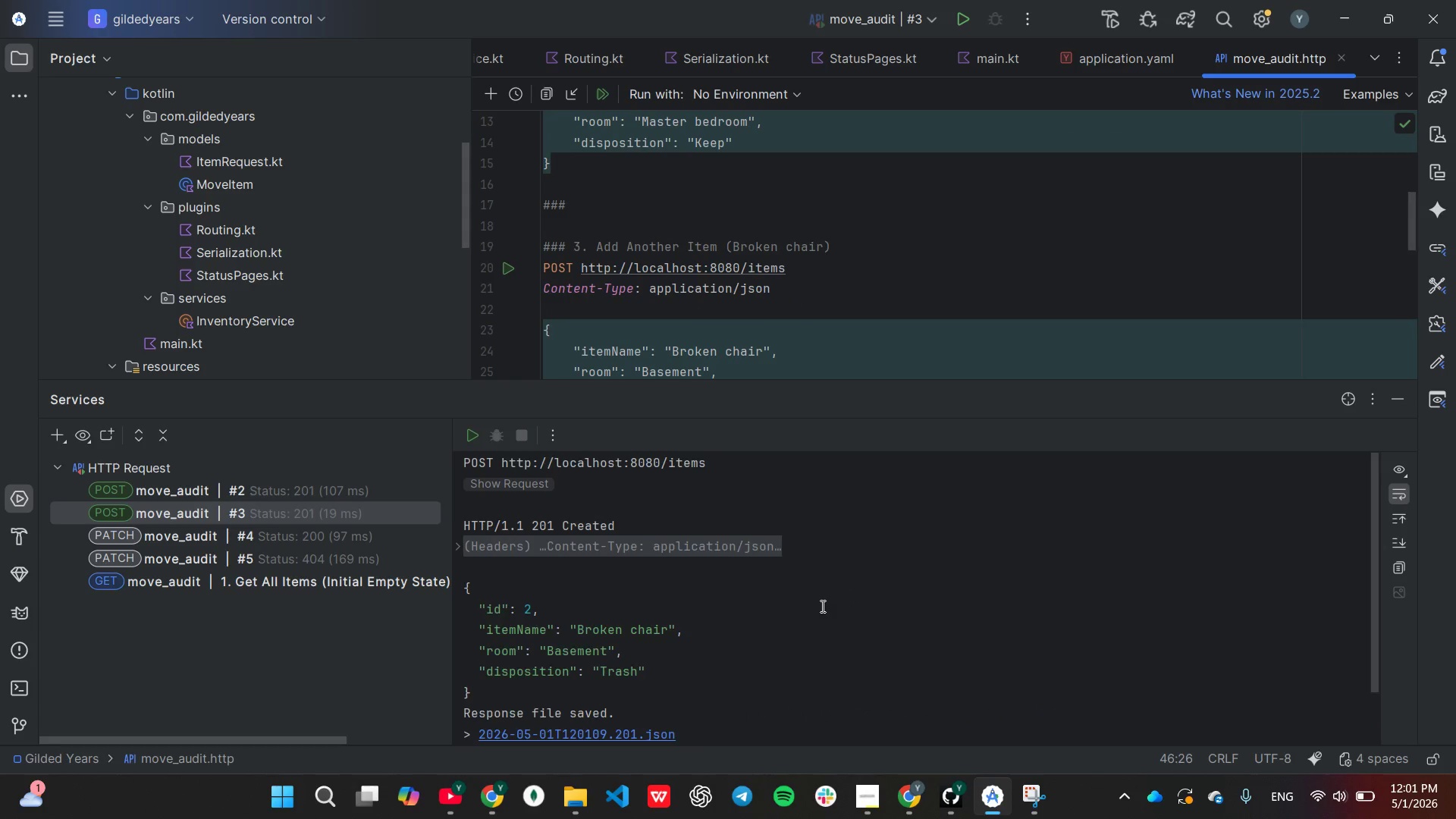 
scroll: coordinate [682, 248], scroll_direction: down, amount: 9.0
 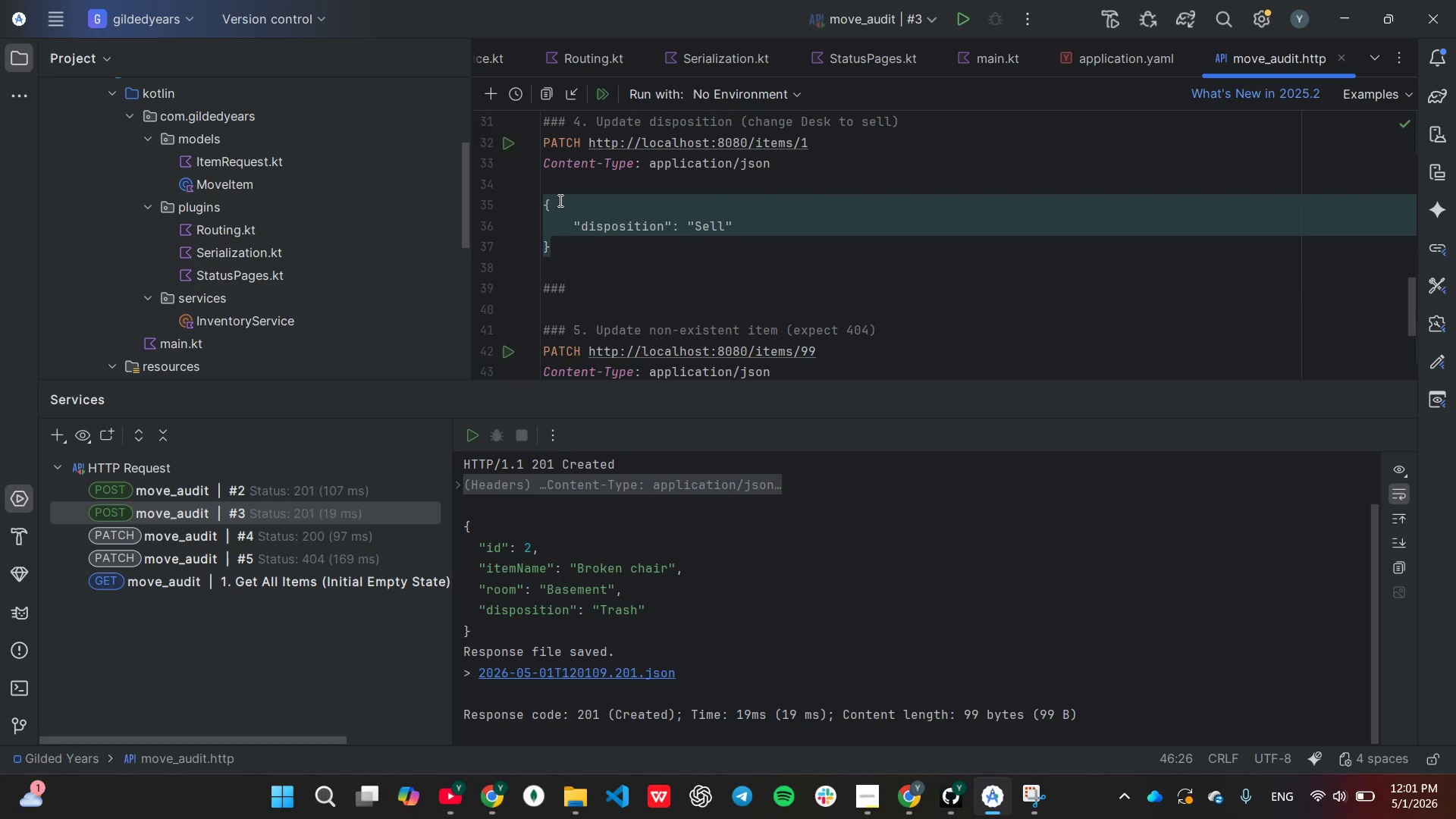 
scroll: coordinate [559, 200], scroll_direction: none, amount: 0.0
 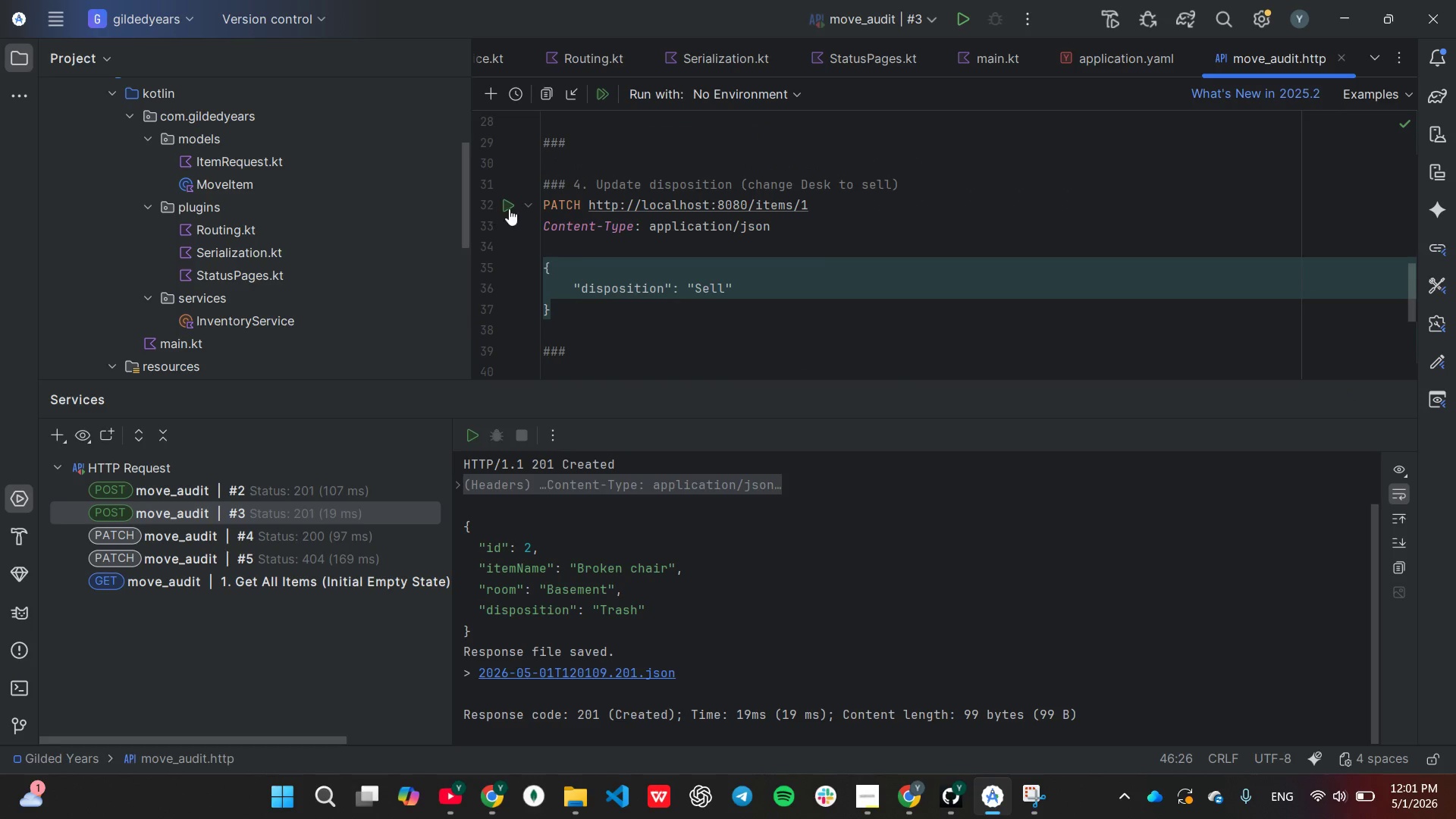 
left_click([510, 209])
 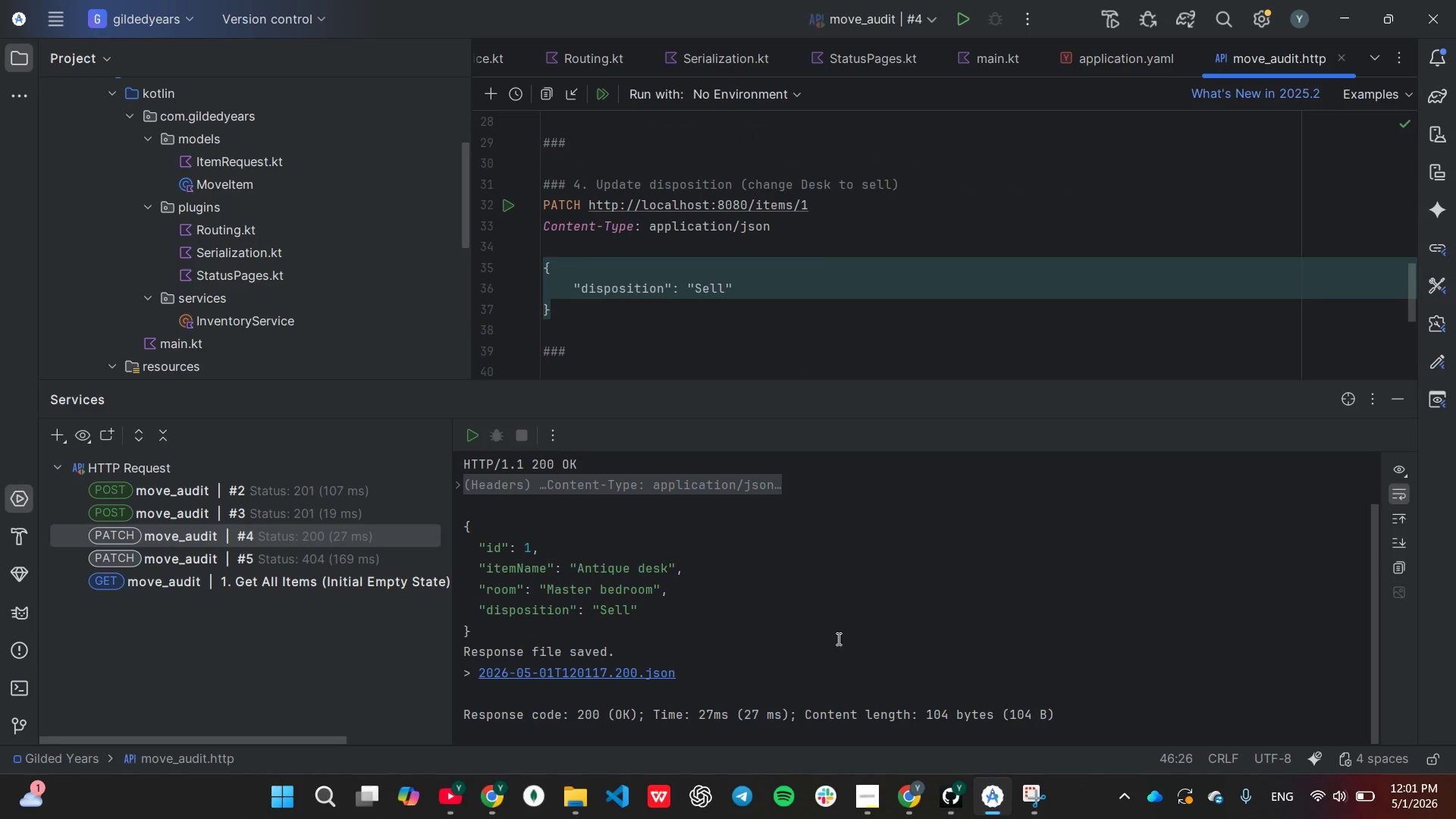 
scroll: coordinate [838, 638], scroll_direction: up, amount: 2.0
 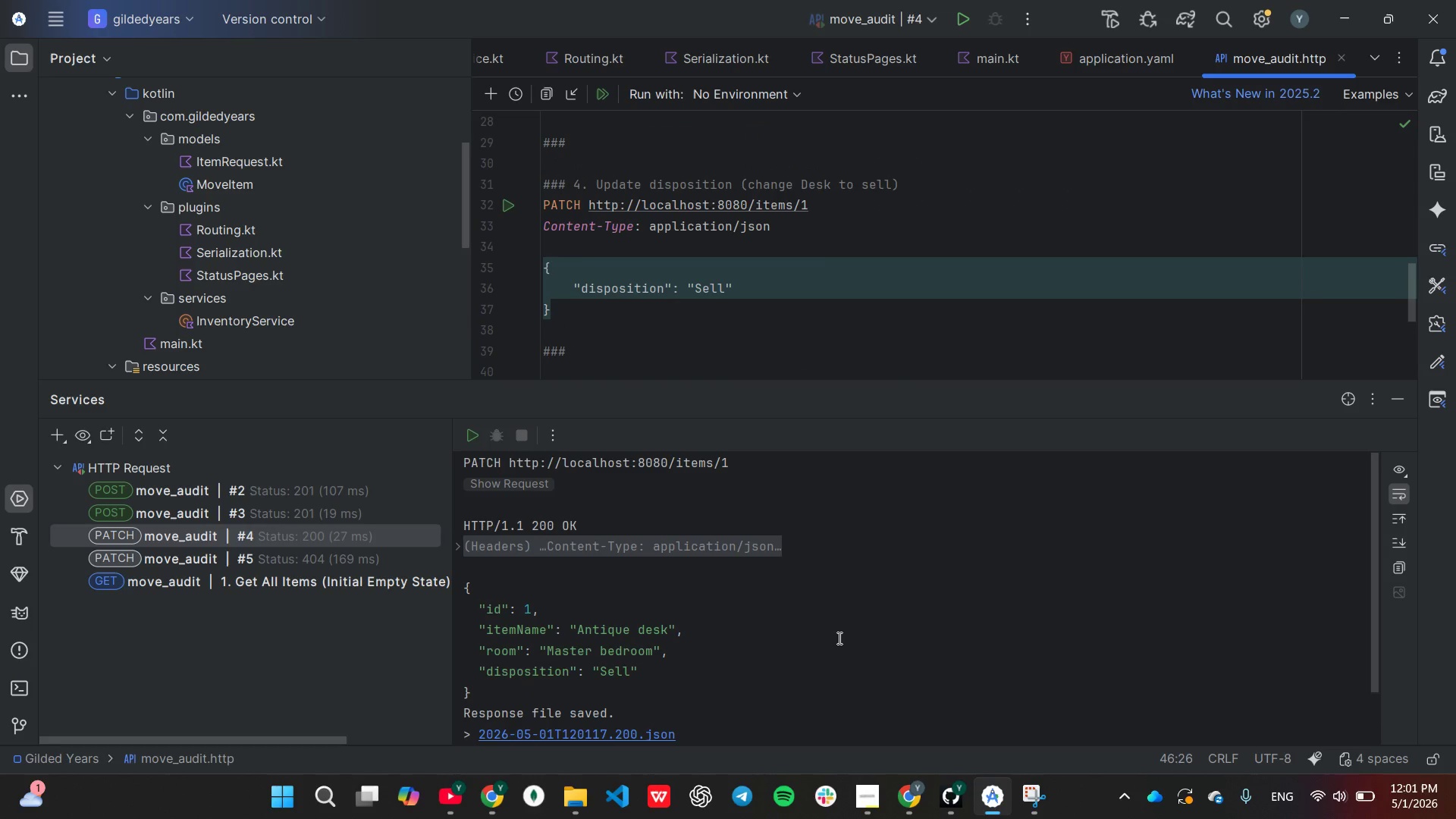 
scroll: coordinate [738, 311], scroll_direction: down, amount: 5.0
 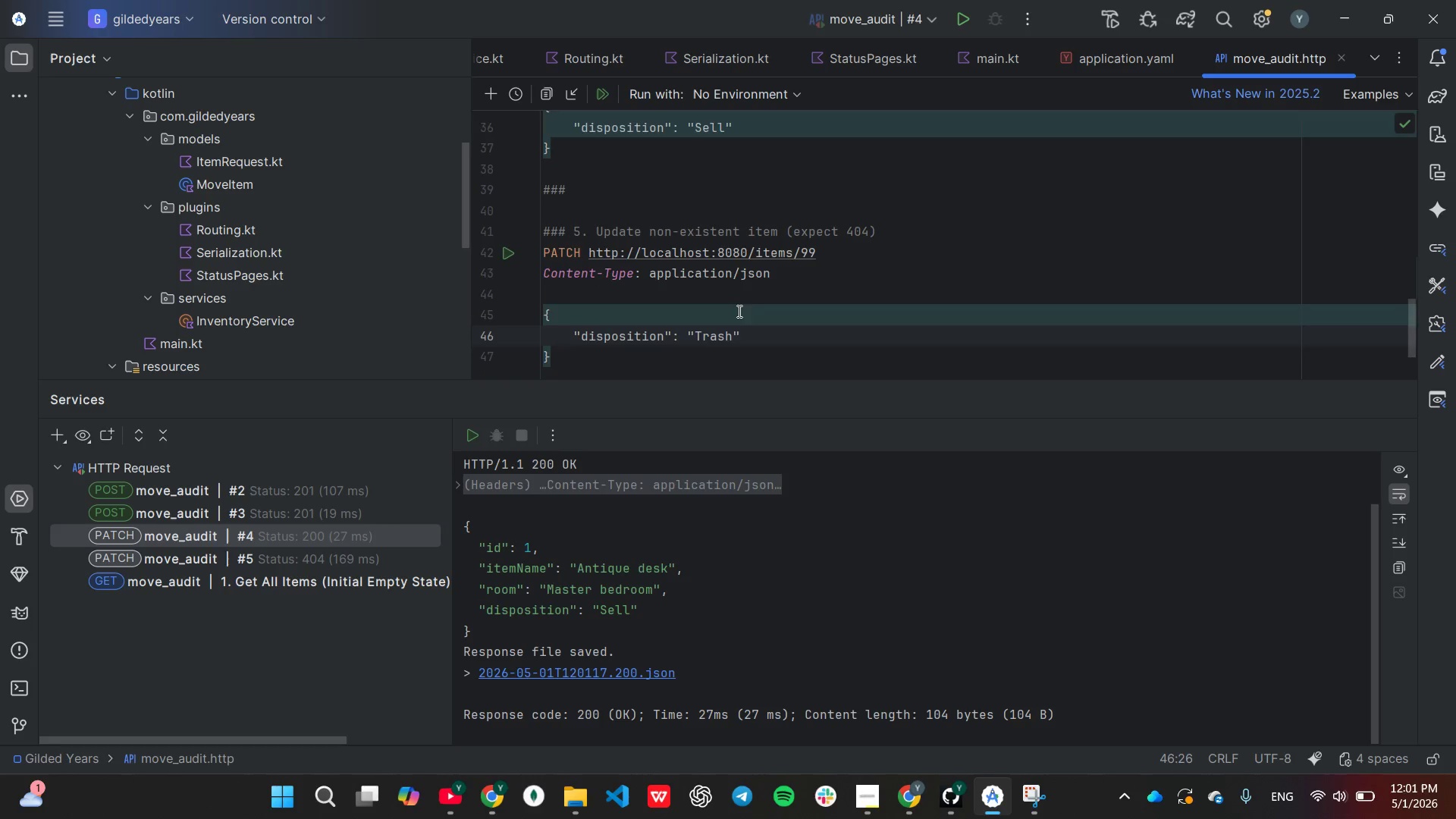 
scroll: coordinate [573, 183], scroll_direction: up, amount: 14.0
 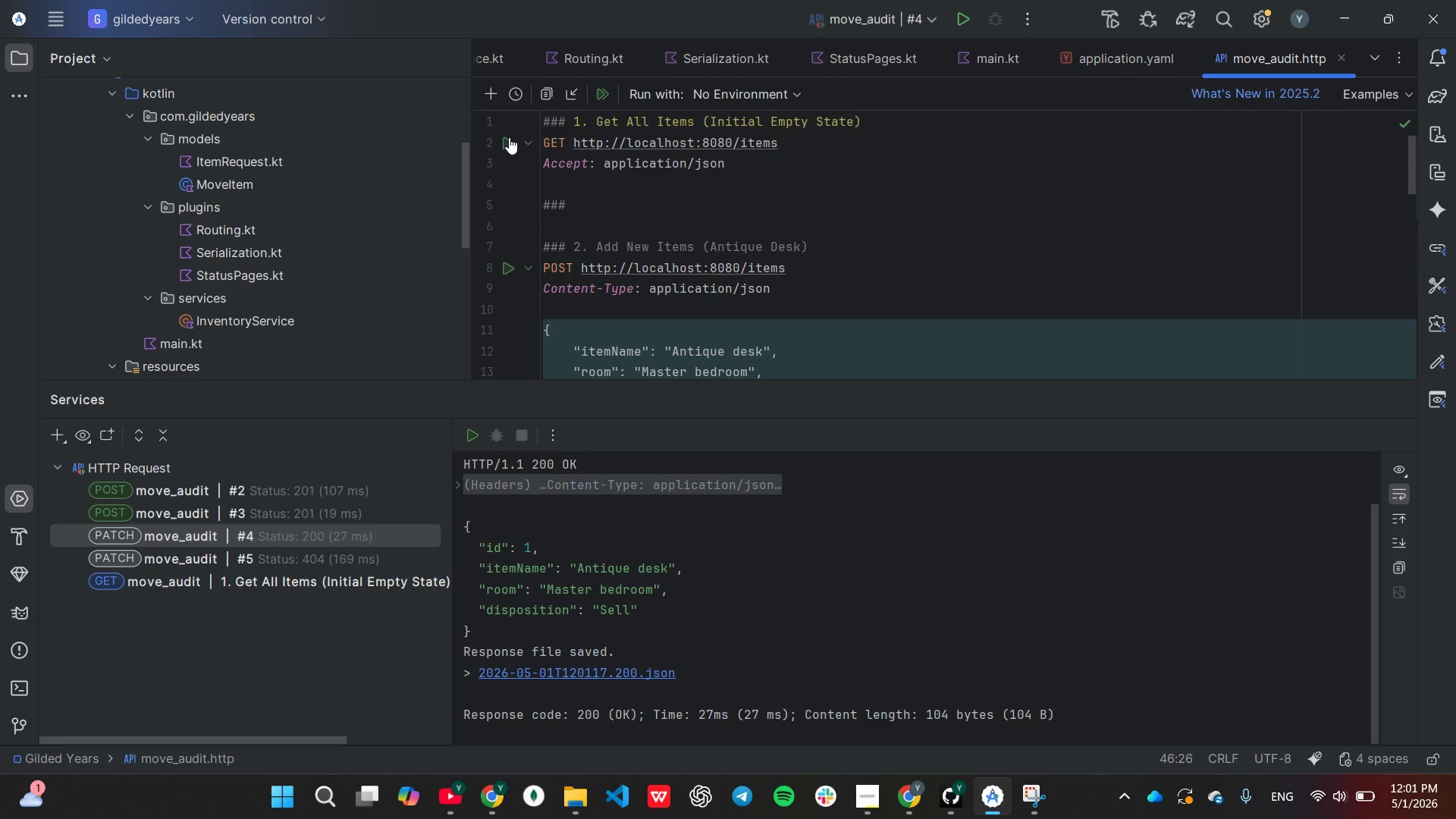 
left_click([507, 137])
 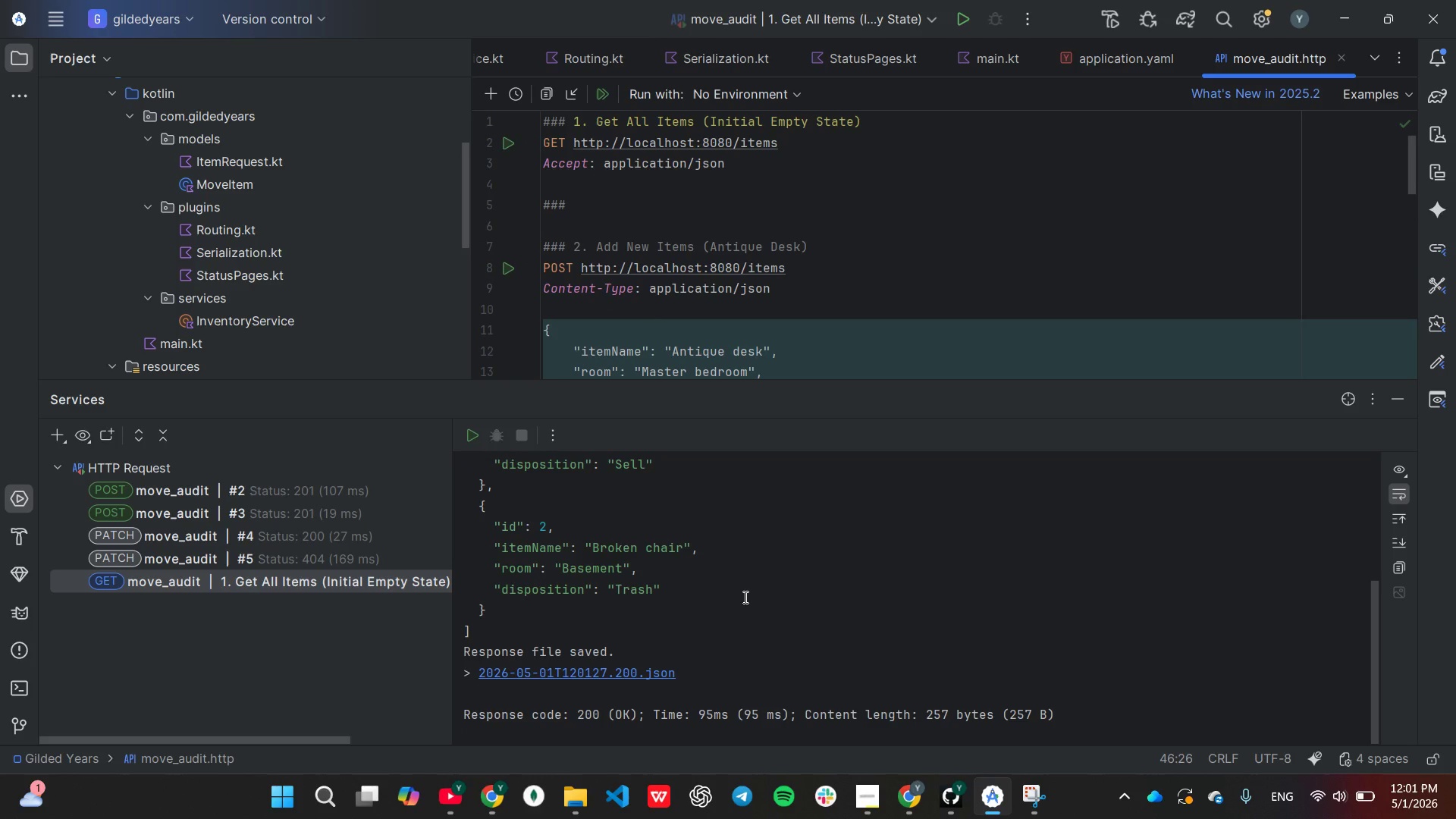 
scroll: coordinate [744, 597], scroll_direction: up, amount: 2.0
 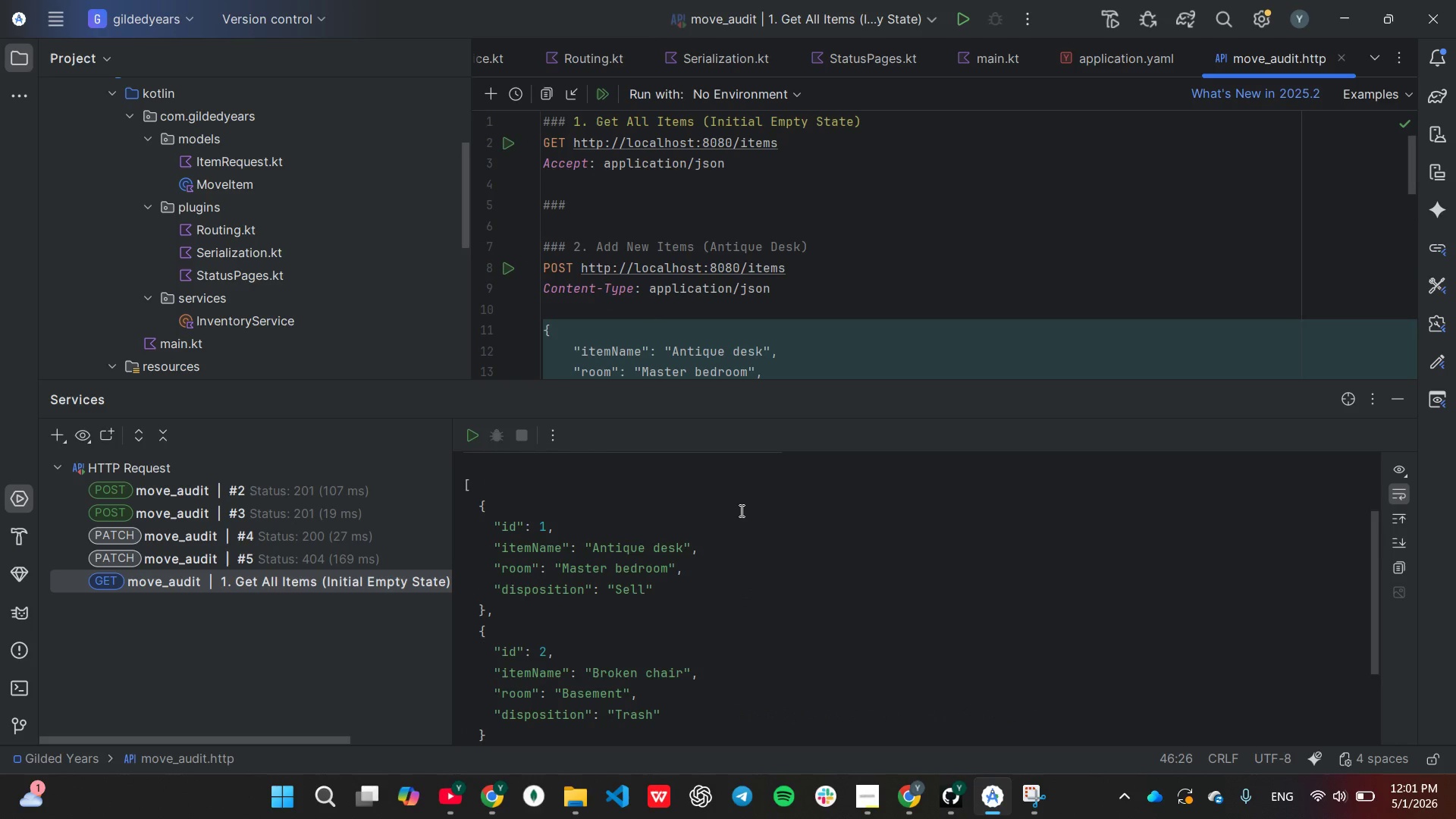 
scroll: coordinate [543, 283], scroll_direction: down, amount: 12.0
 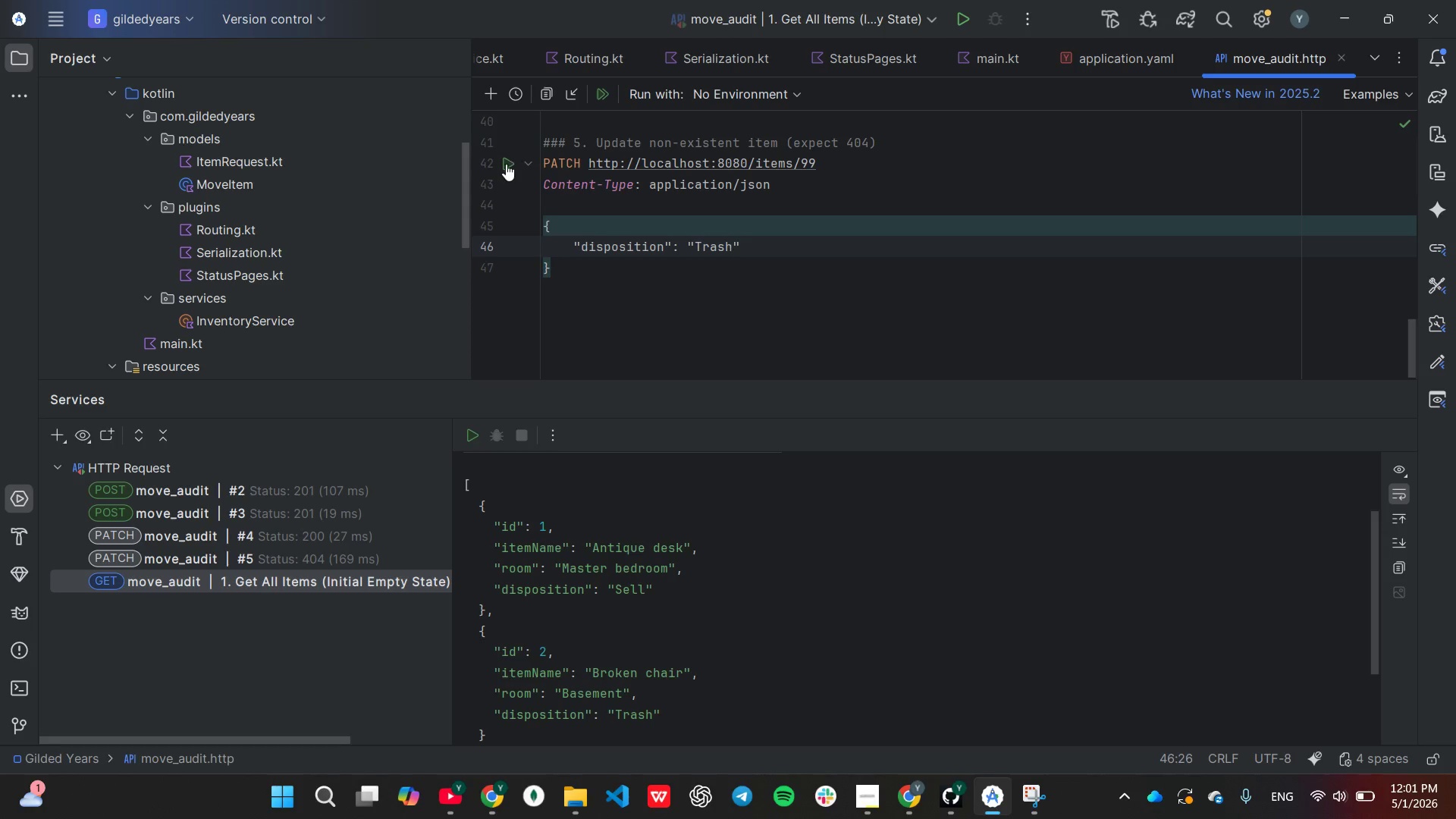 
left_click([506, 164])
 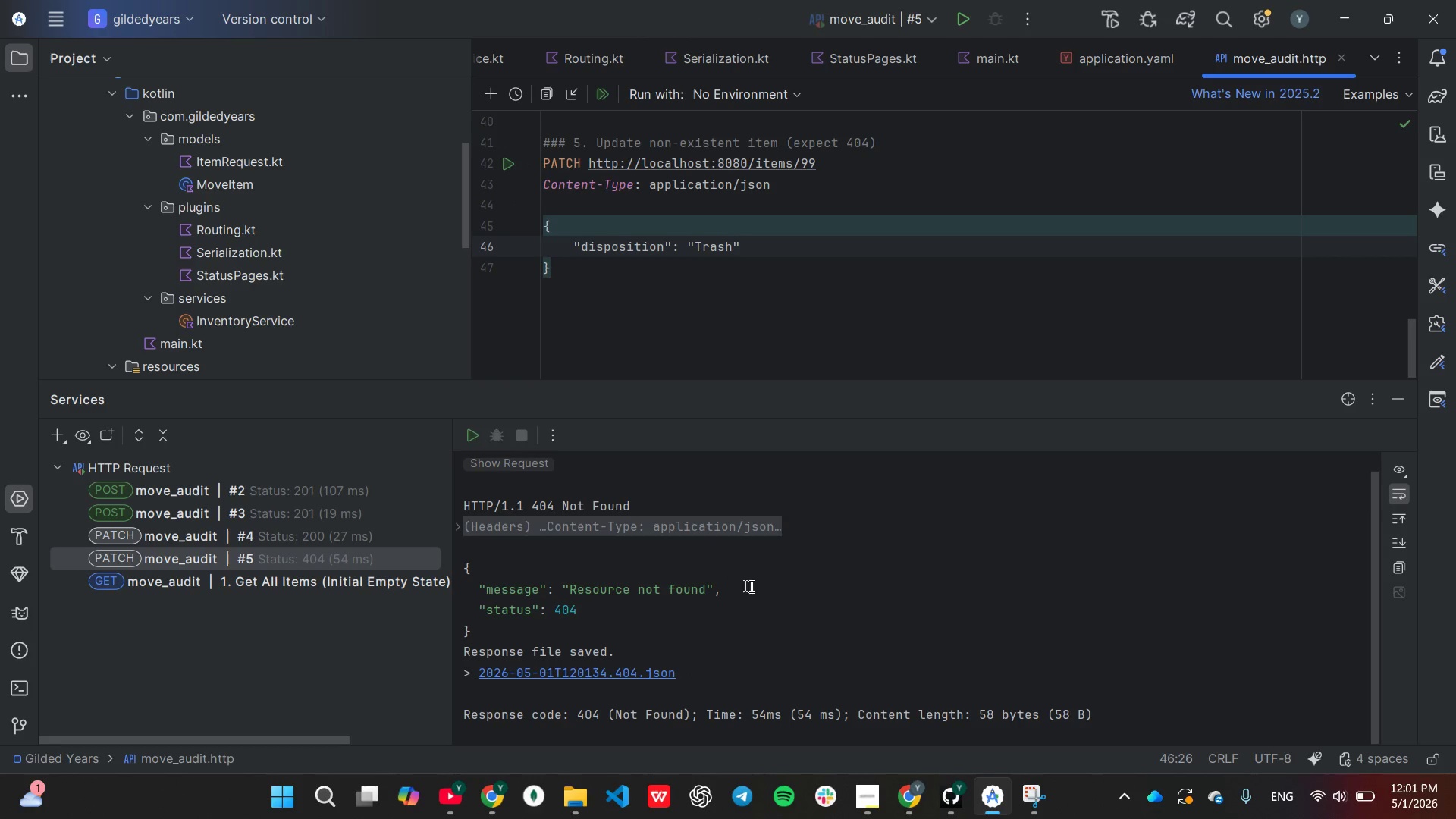 
scroll: coordinate [698, 271], scroll_direction: none, amount: 0.0
 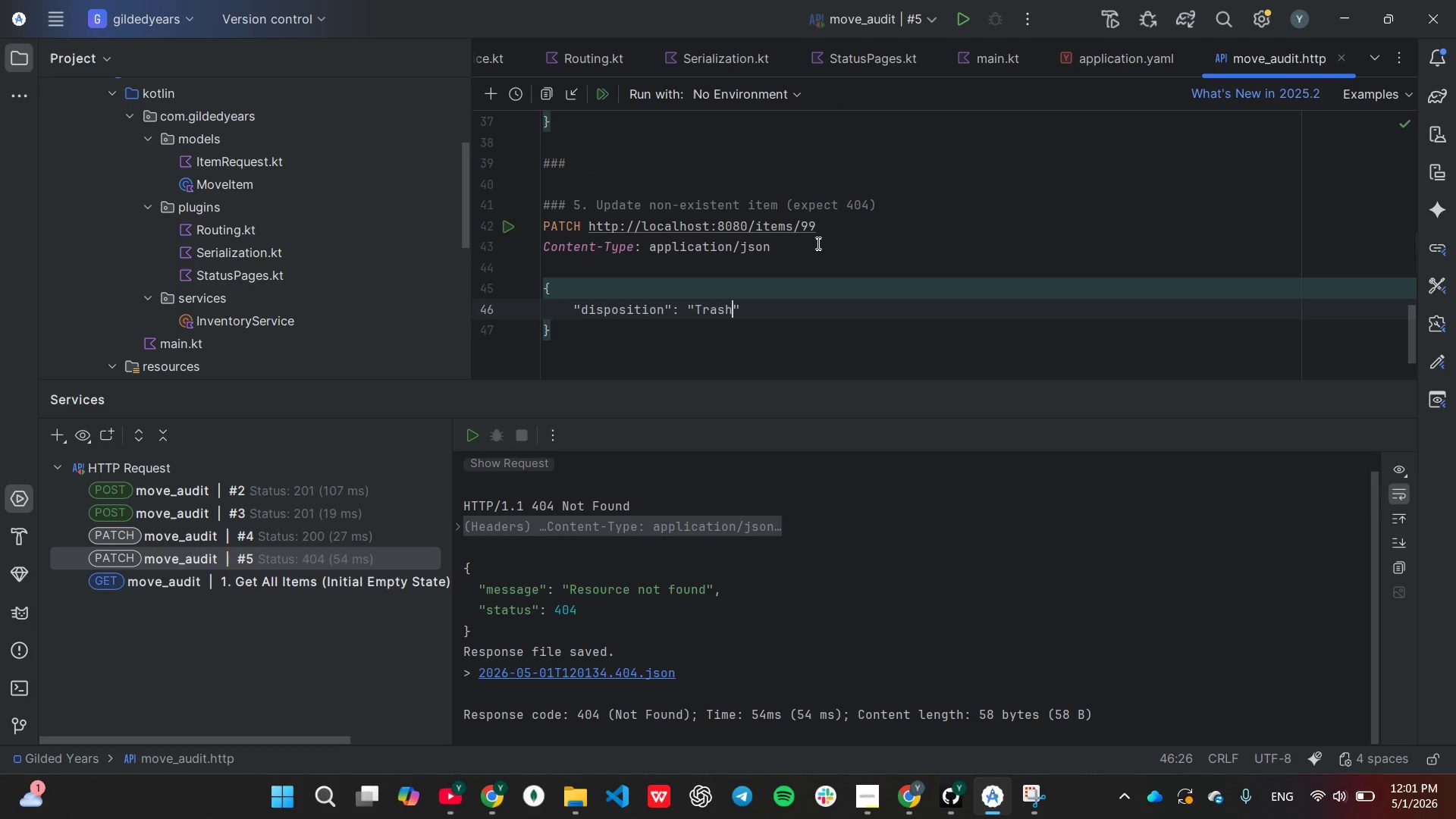 
left_click([824, 222])
 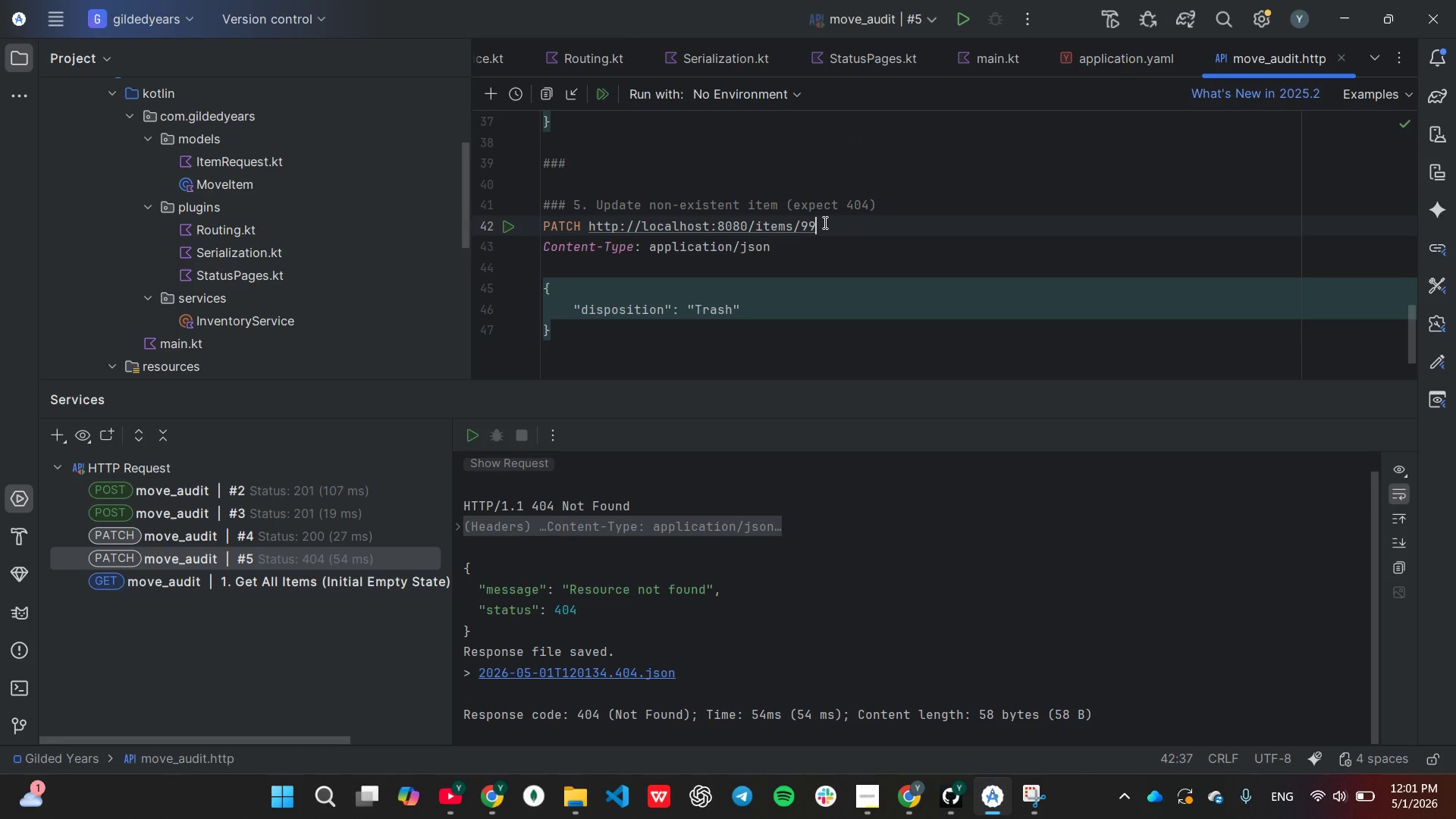 
key(Backspace)
 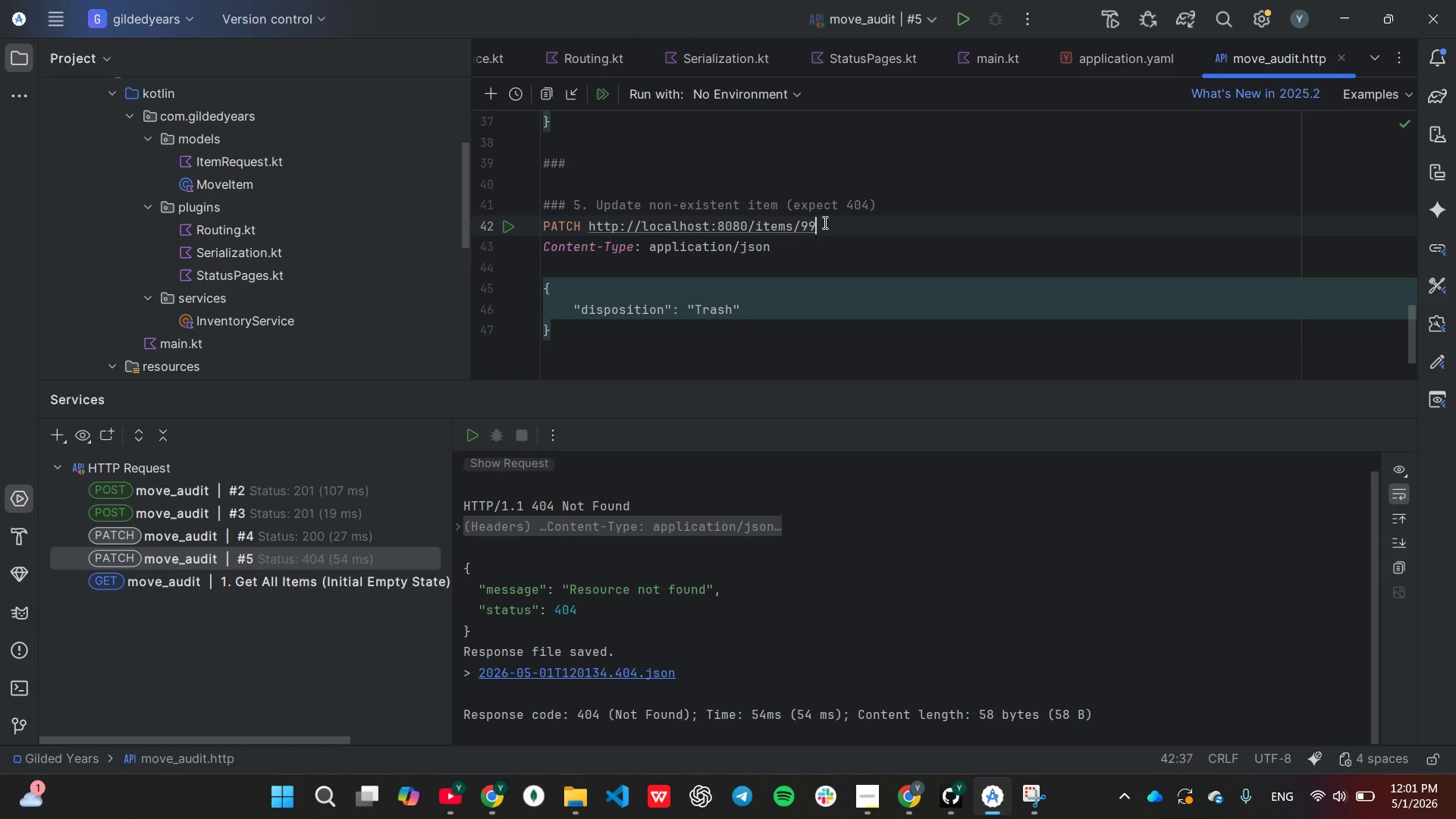 
key(Backspace)
 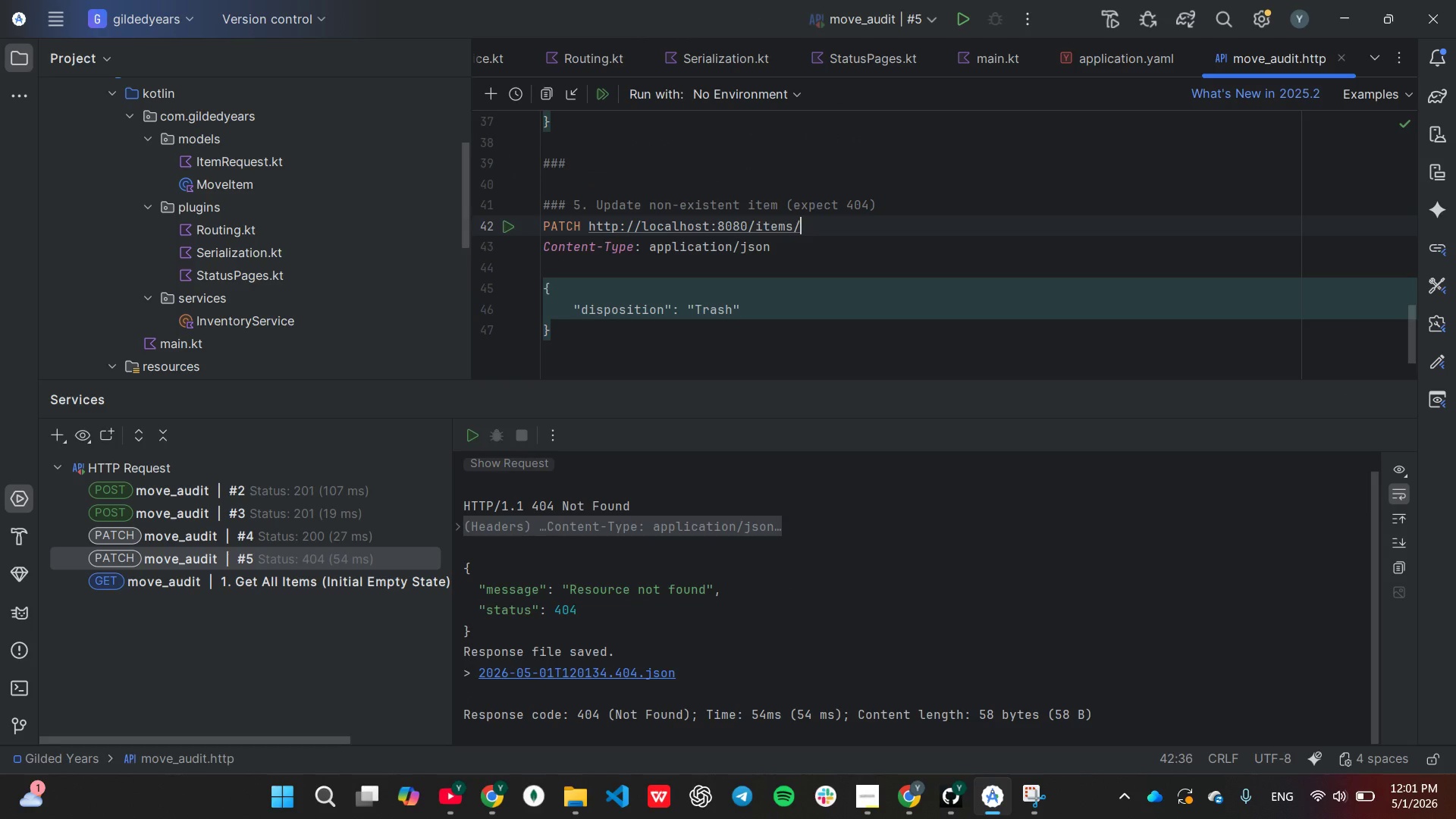 
key(2)
 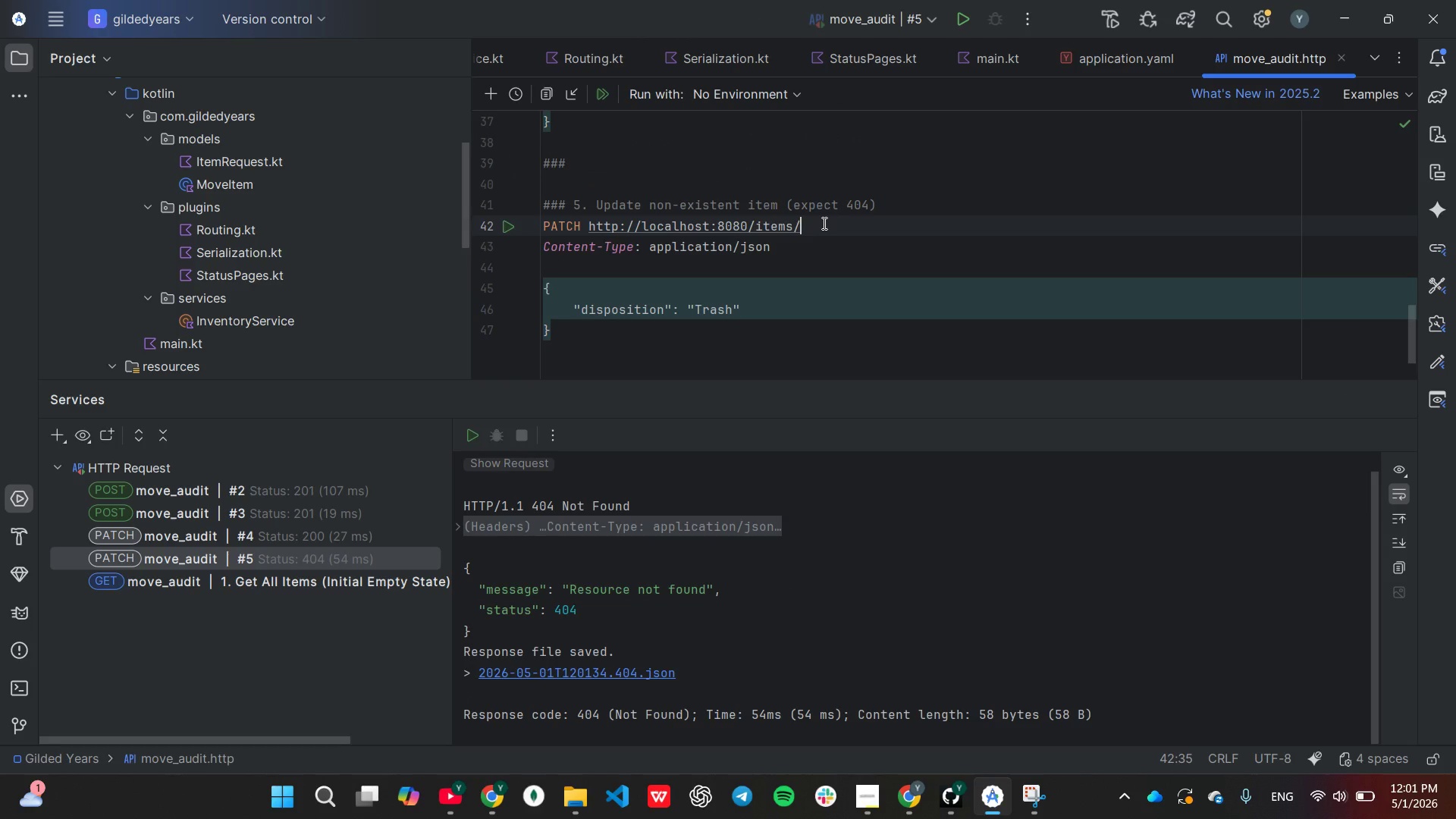 
left_click([510, 224])
 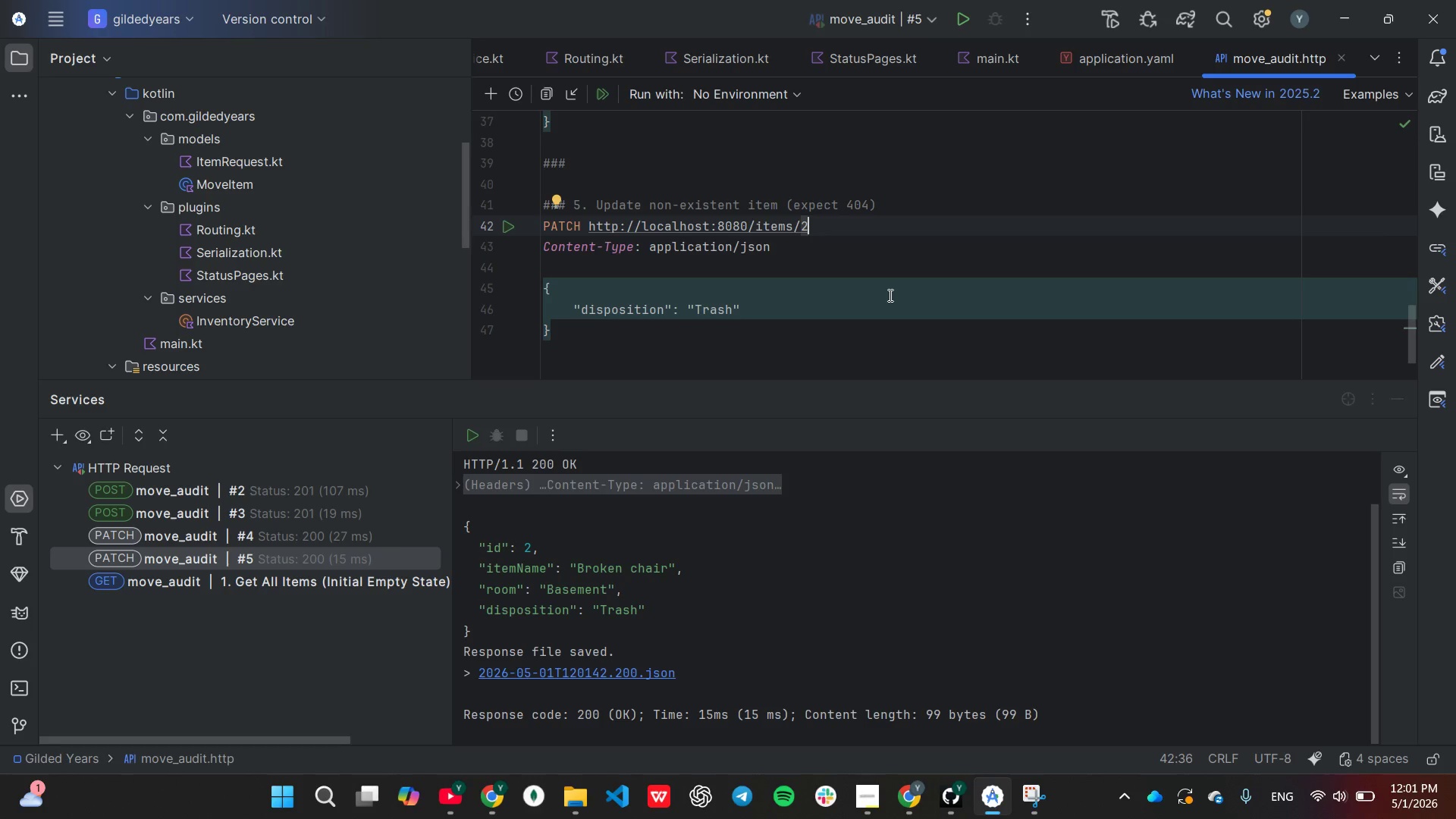 
key(9)
 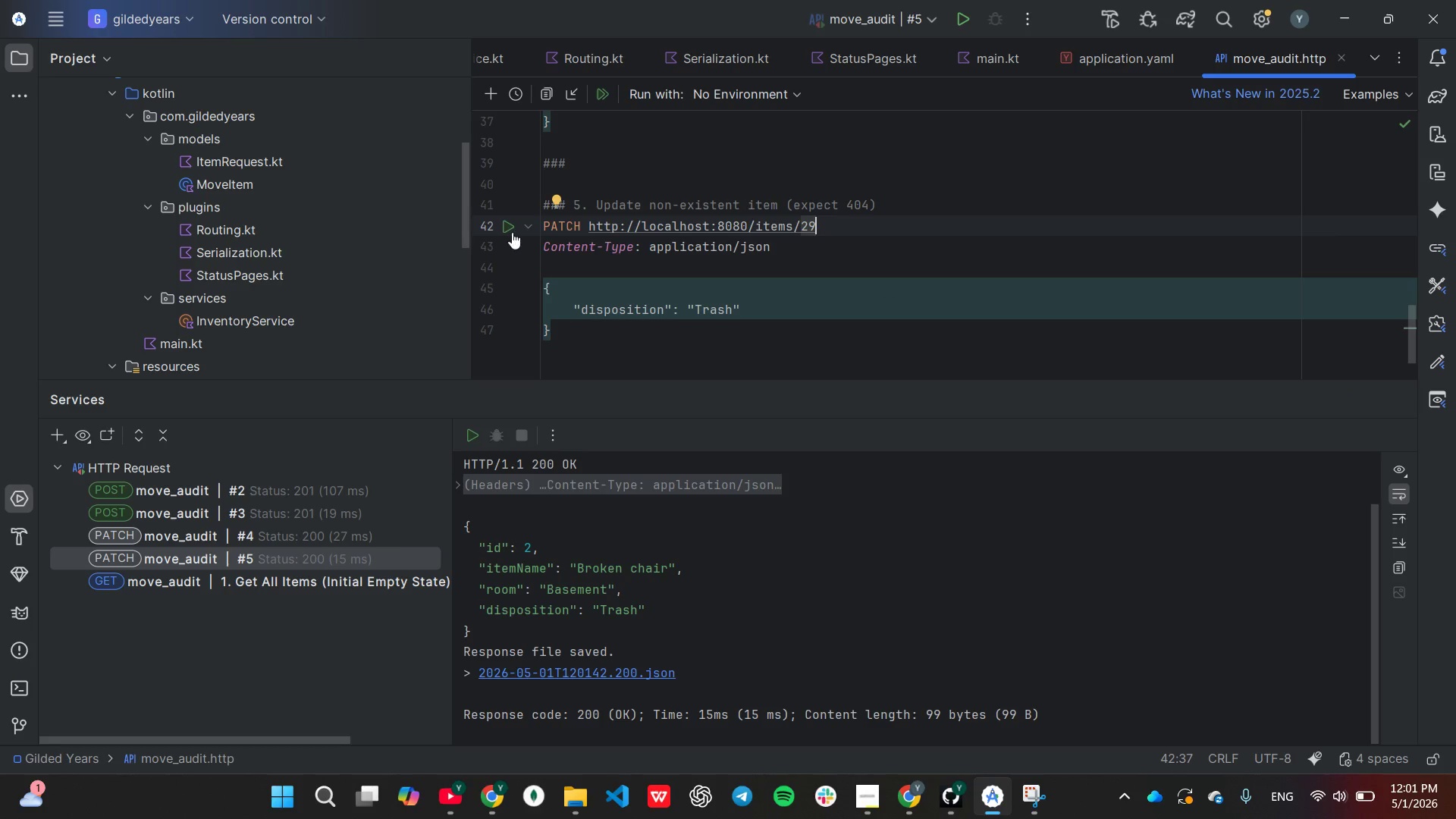 
left_click([510, 228])
 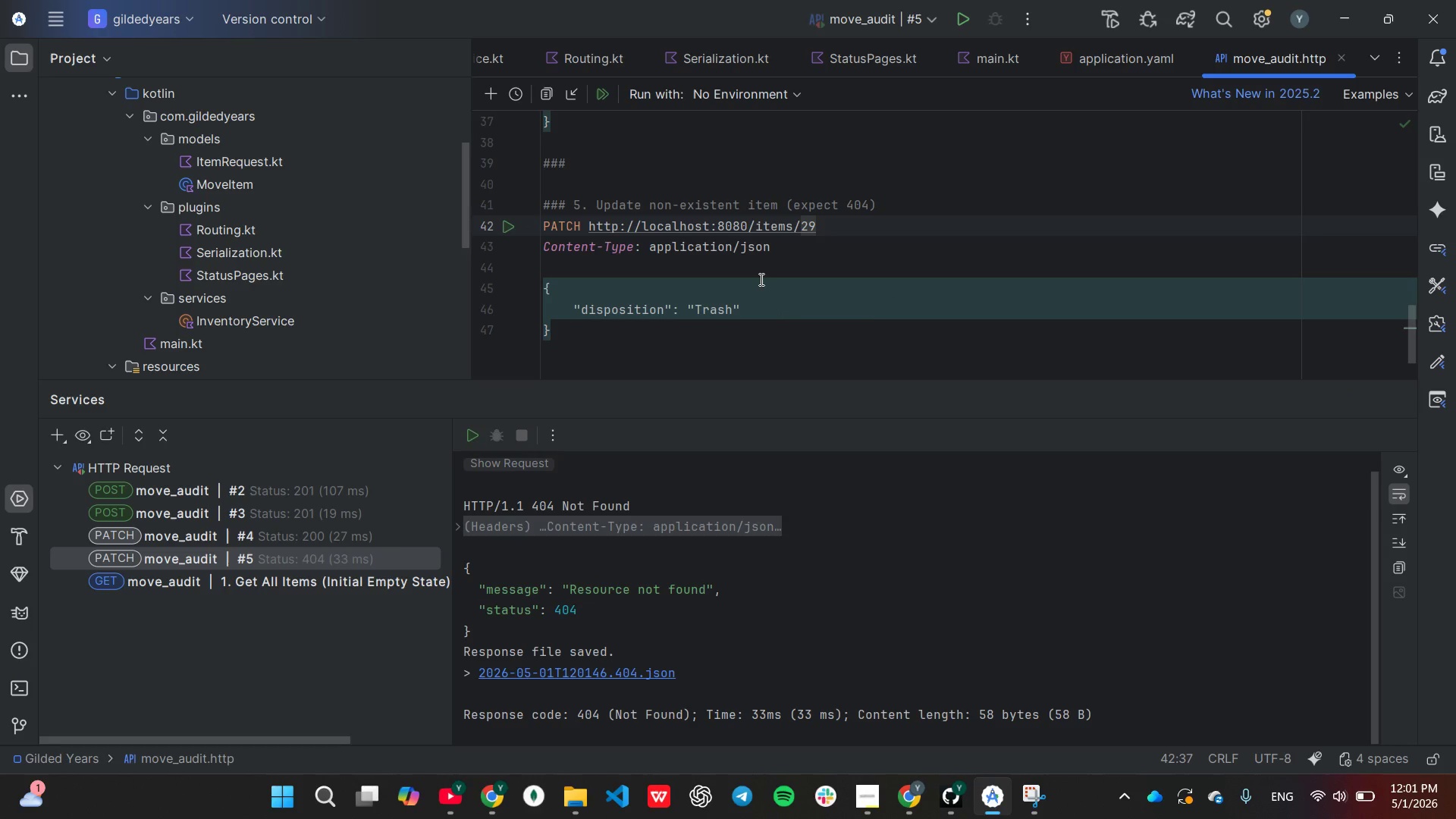 
scroll: coordinate [742, 262], scroll_direction: up, amount: 14.0
 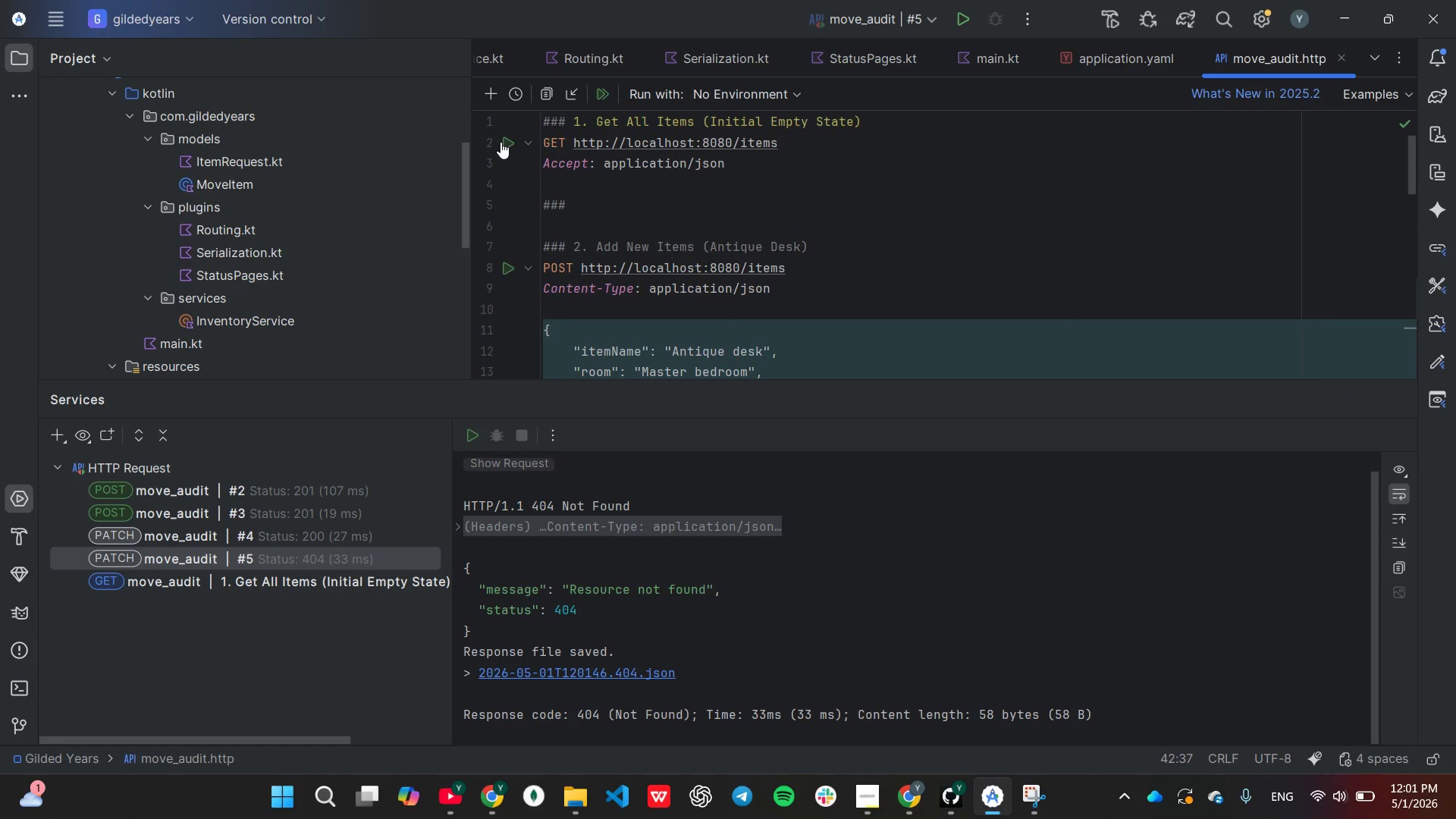 
left_click([505, 143])
 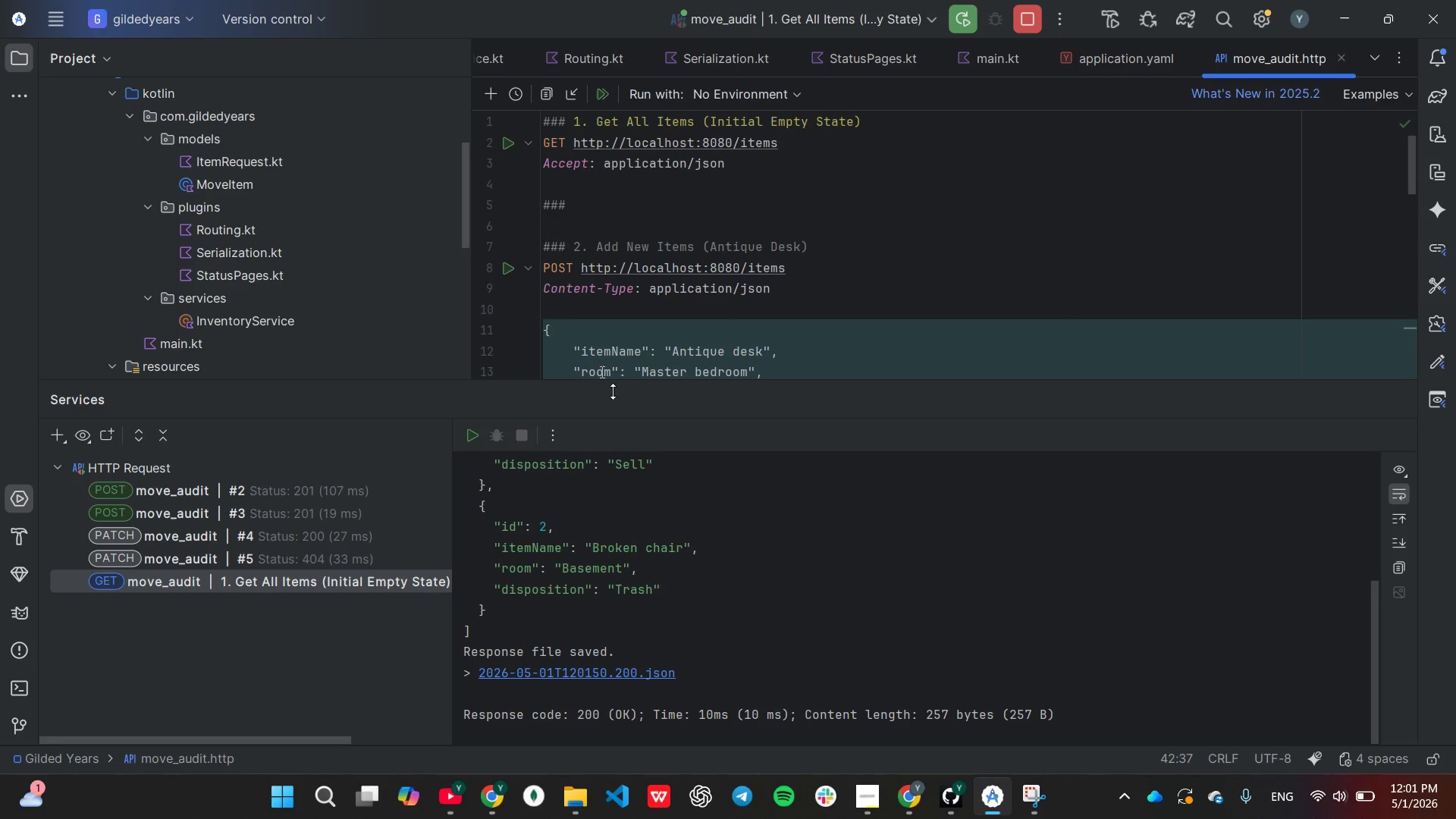 
scroll: coordinate [738, 601], scroll_direction: up, amount: 5.0
 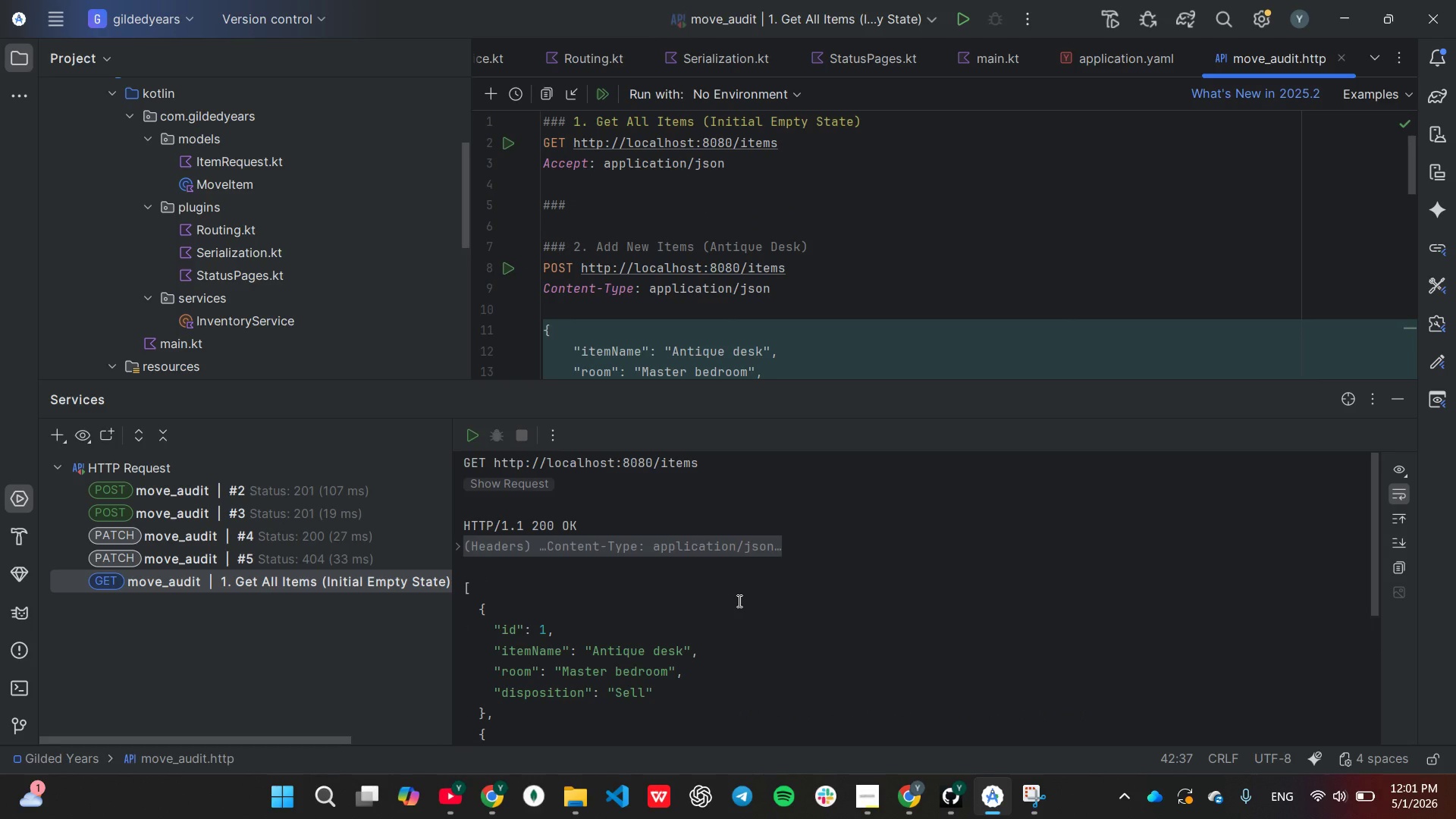 
scroll: coordinate [738, 601], scroll_direction: down, amount: 5.0
 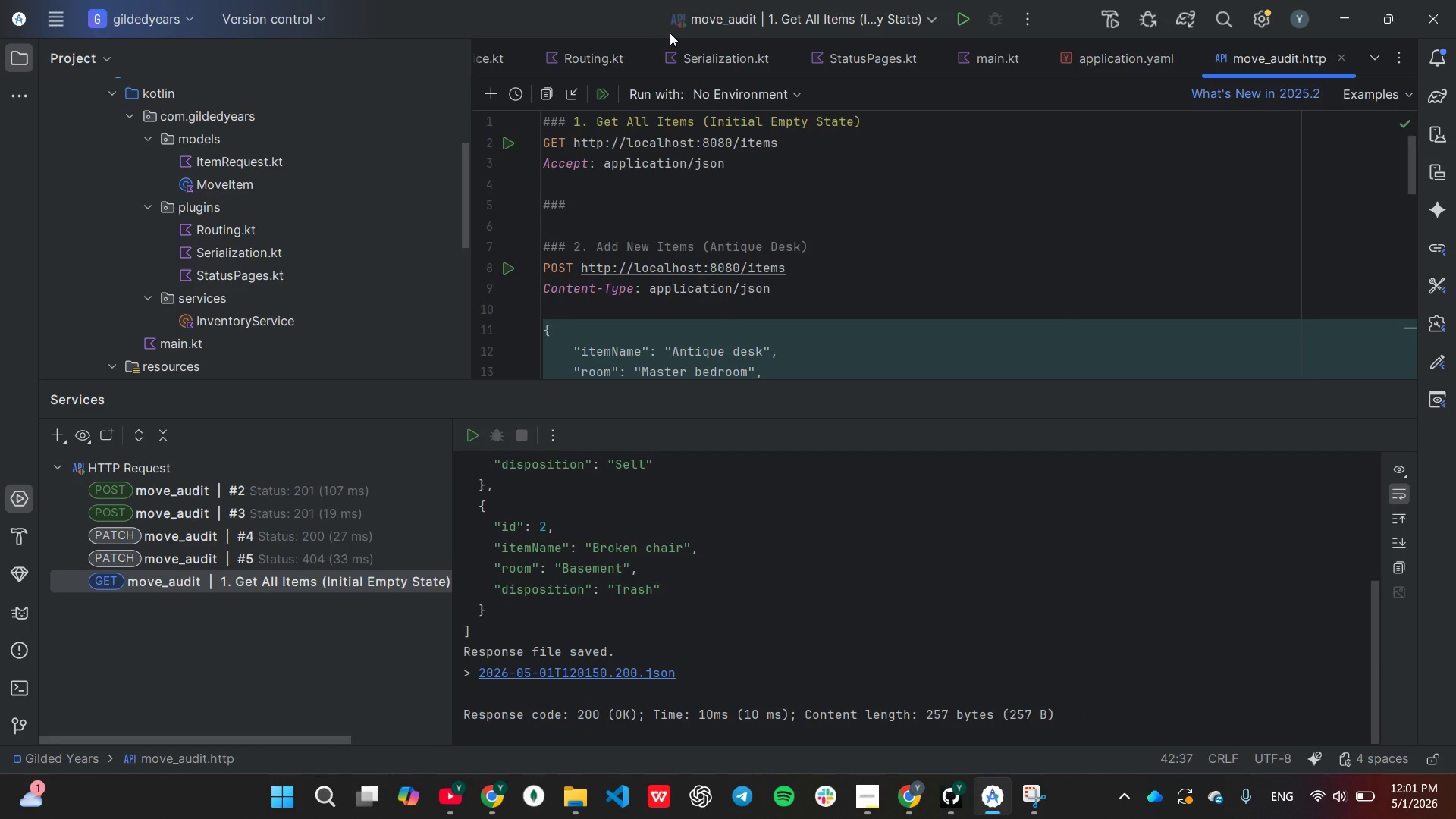 
left_click([665, 30])
 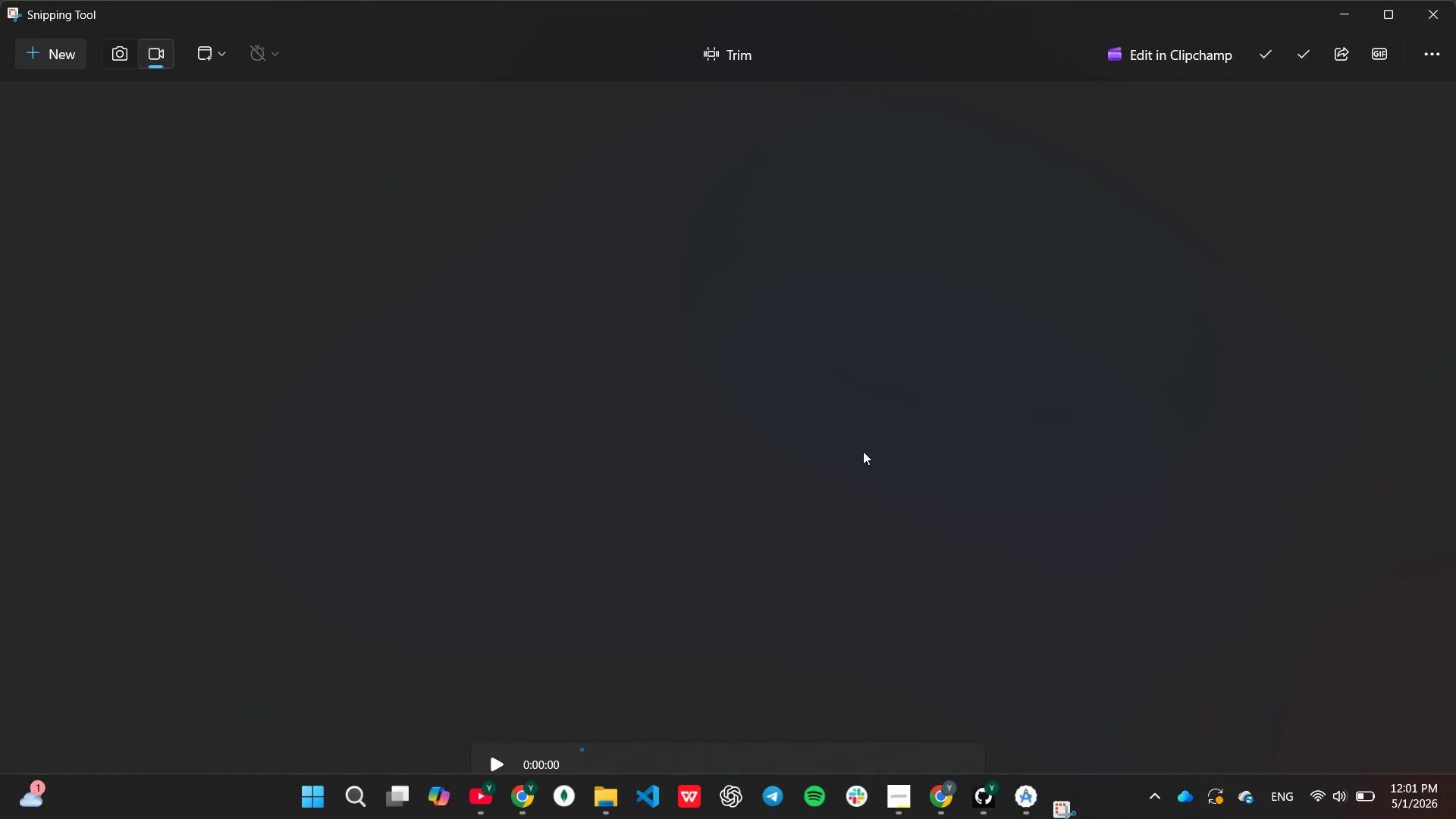 
left_click([399, 733])
 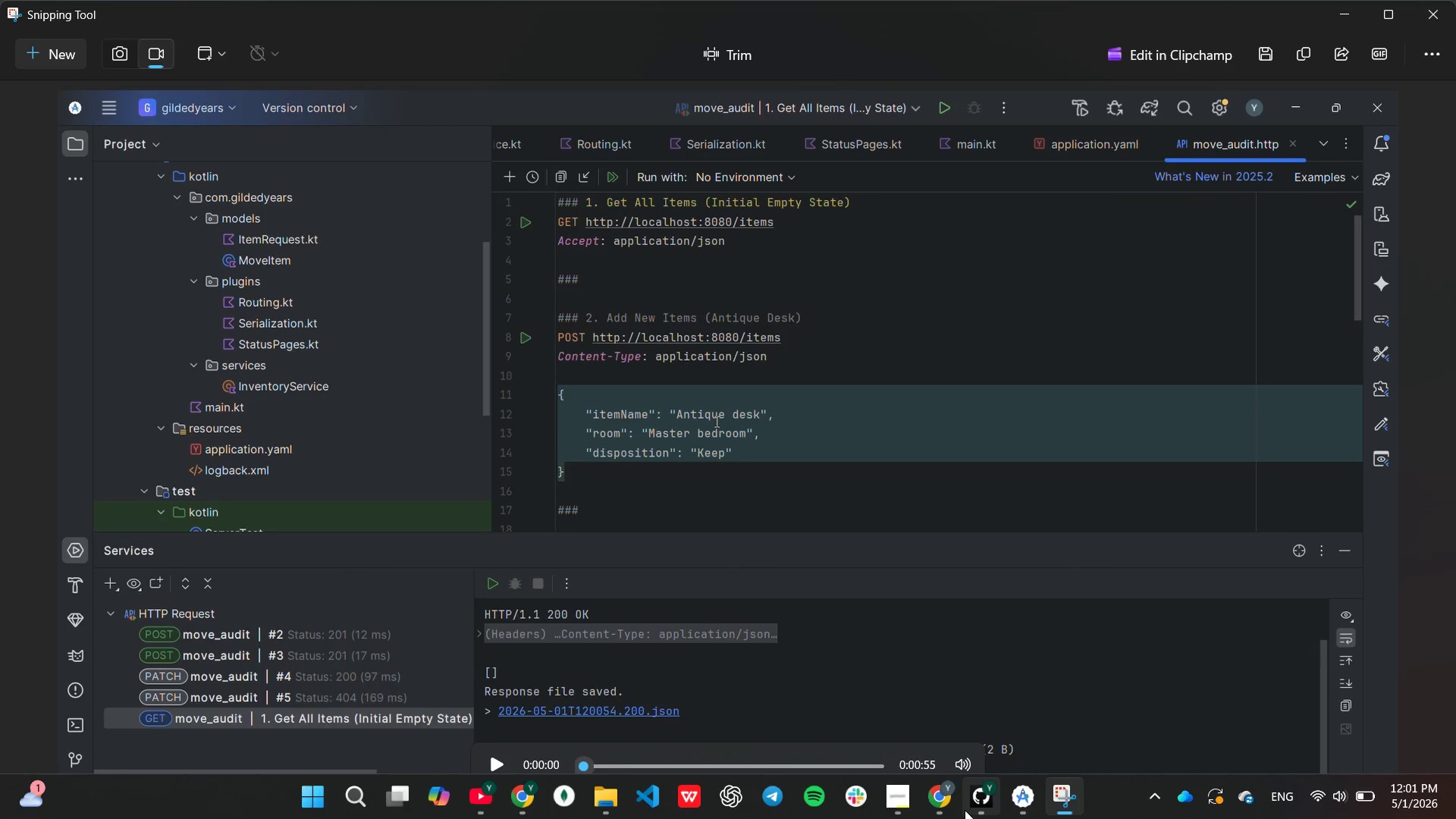 
mouse_move([923, 795])
 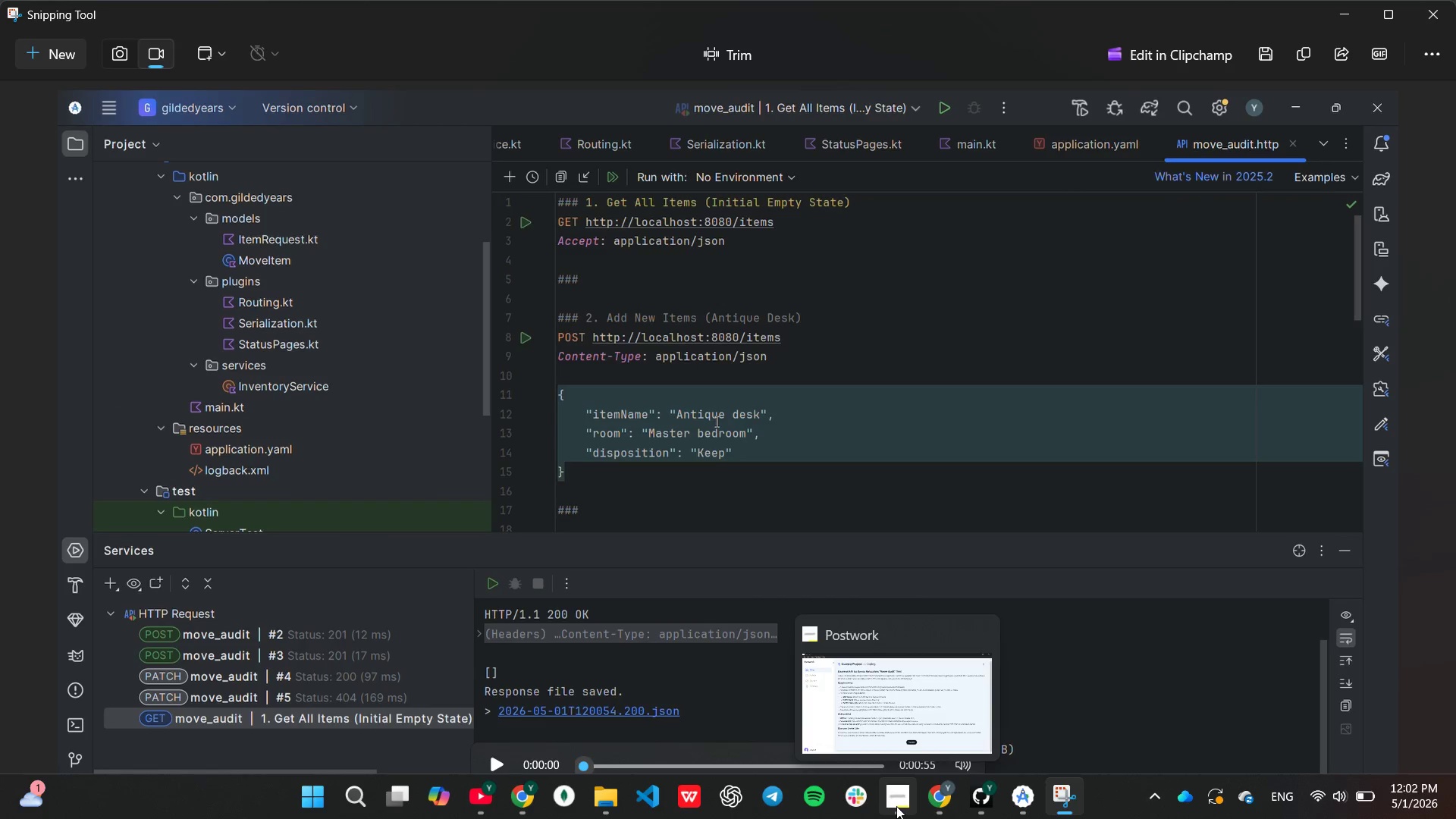 
left_click([897, 806])